 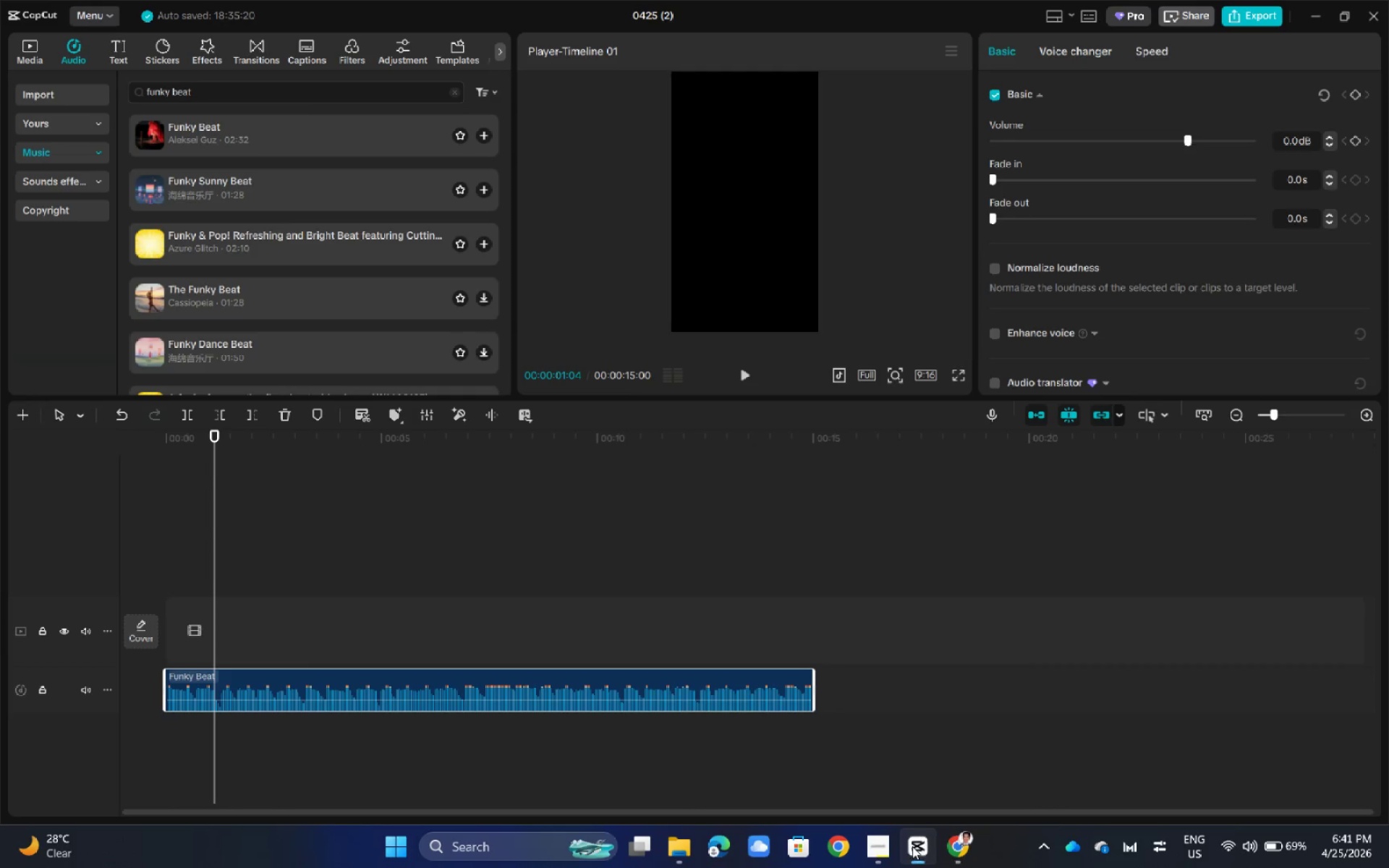 
left_click([27, 54])
 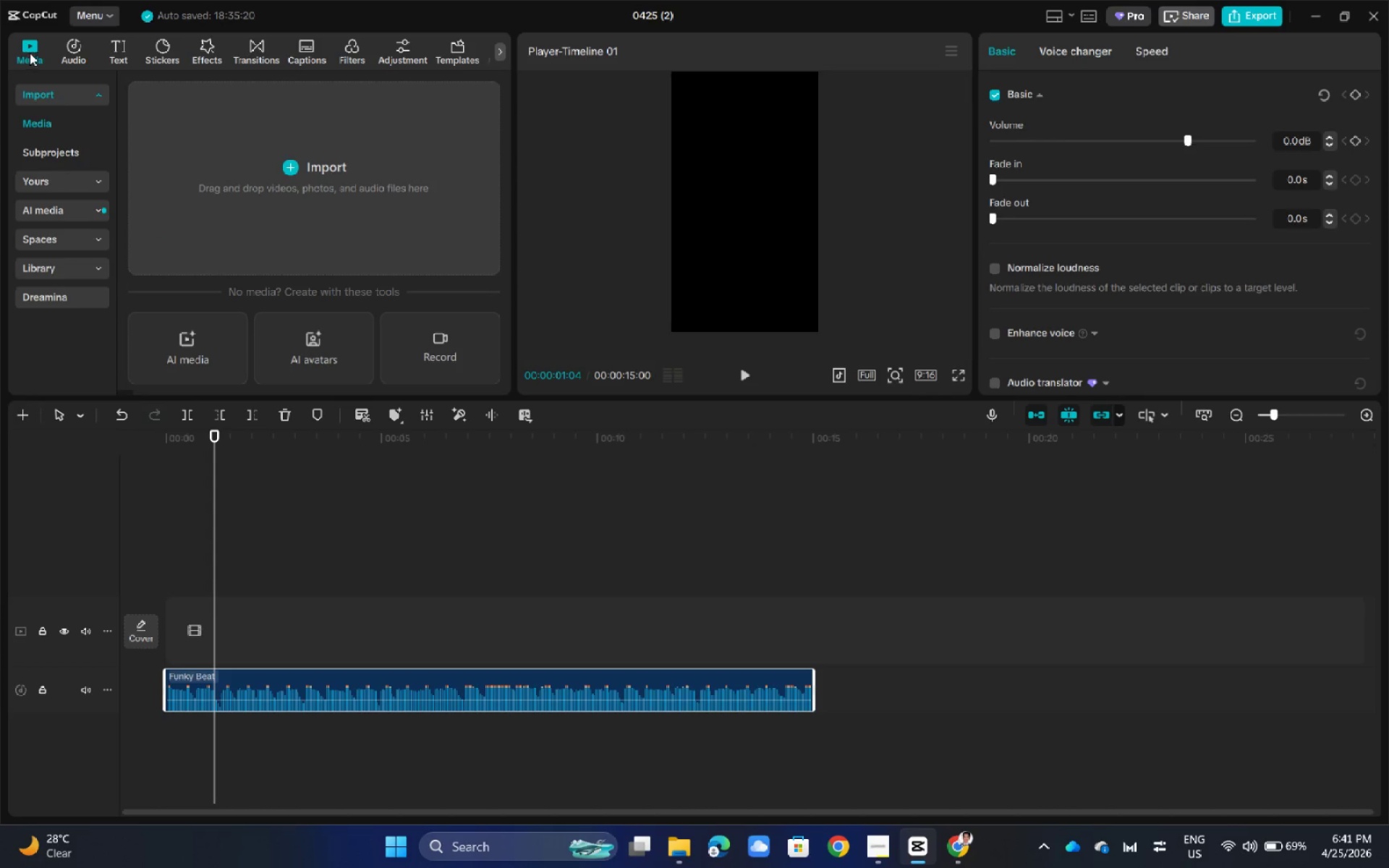 
left_click([206, 118])
 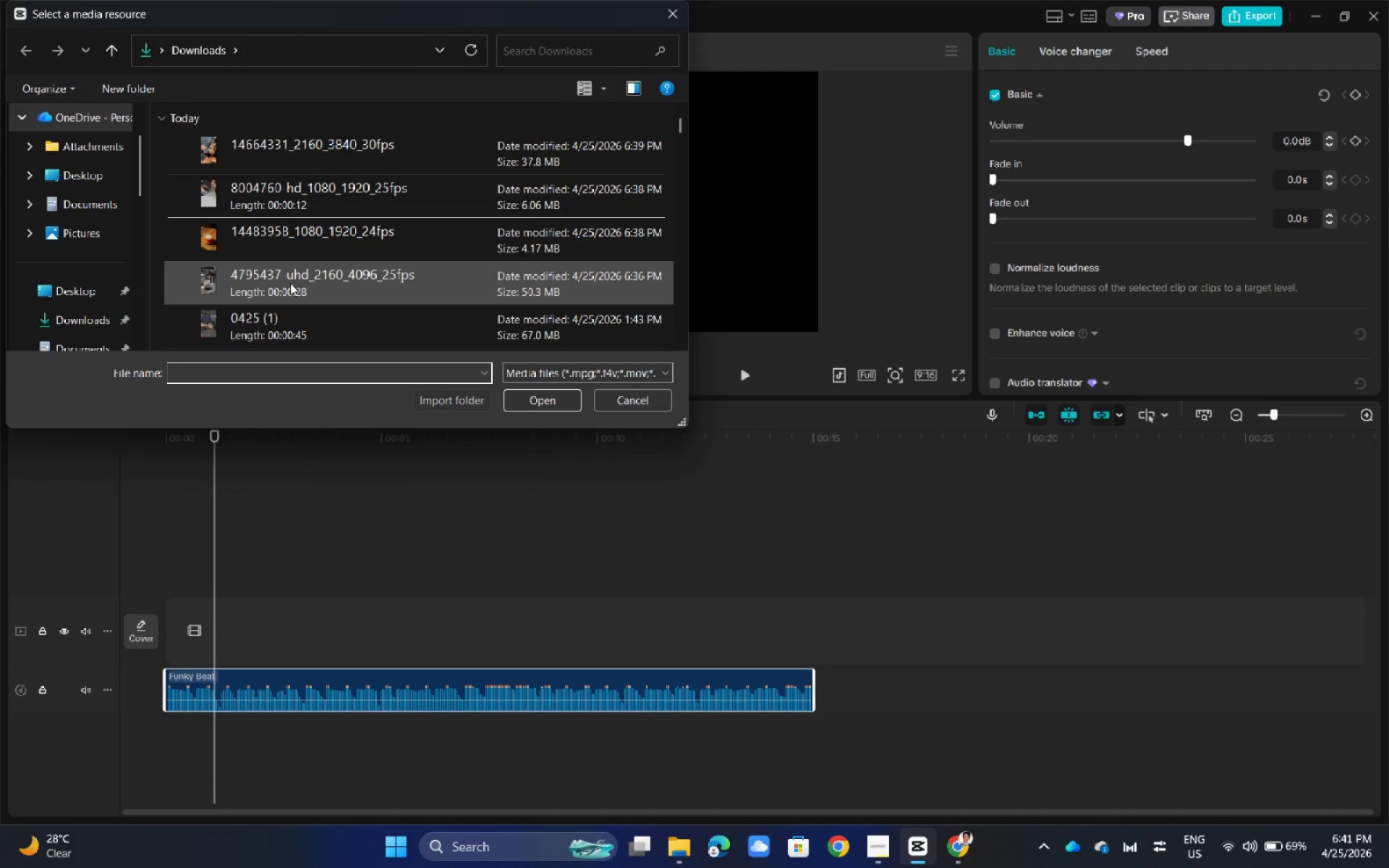 
hold_key(key=ControlLeft, duration=0.95)
left_click([302, 158])
 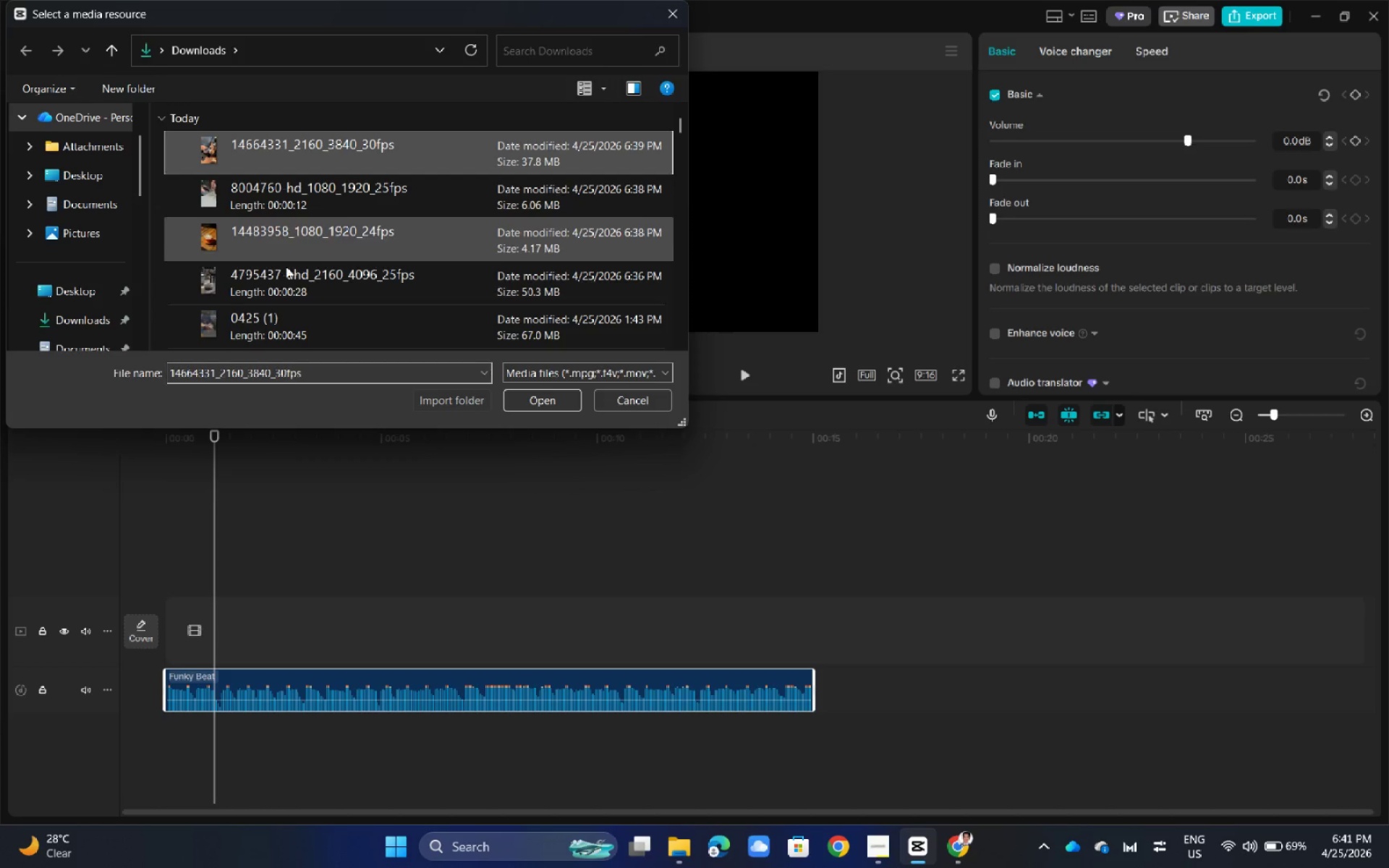 
hold_key(key=ShiftLeft, duration=0.52)
left_click([286, 267])
 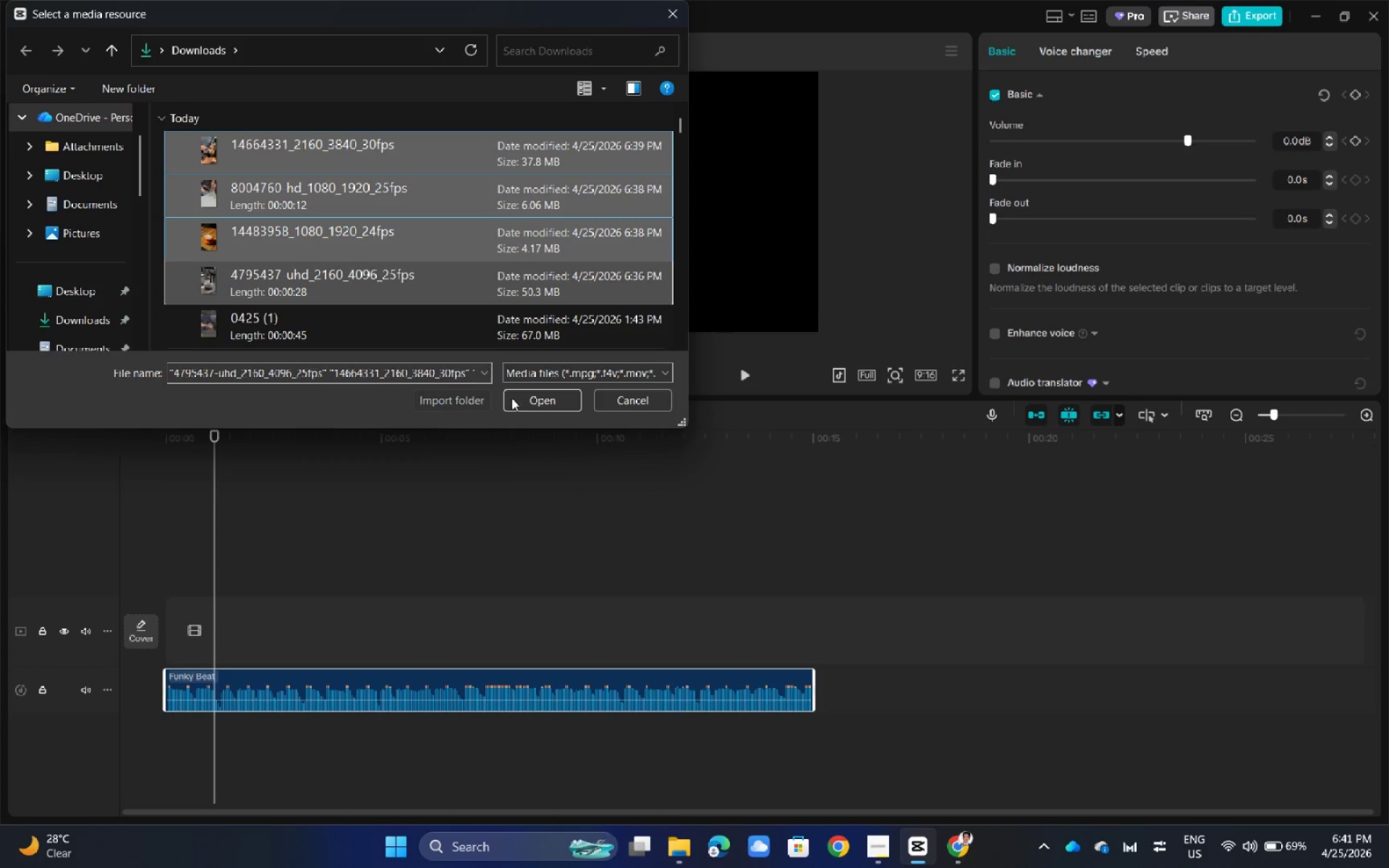 
left_click([525, 404])
 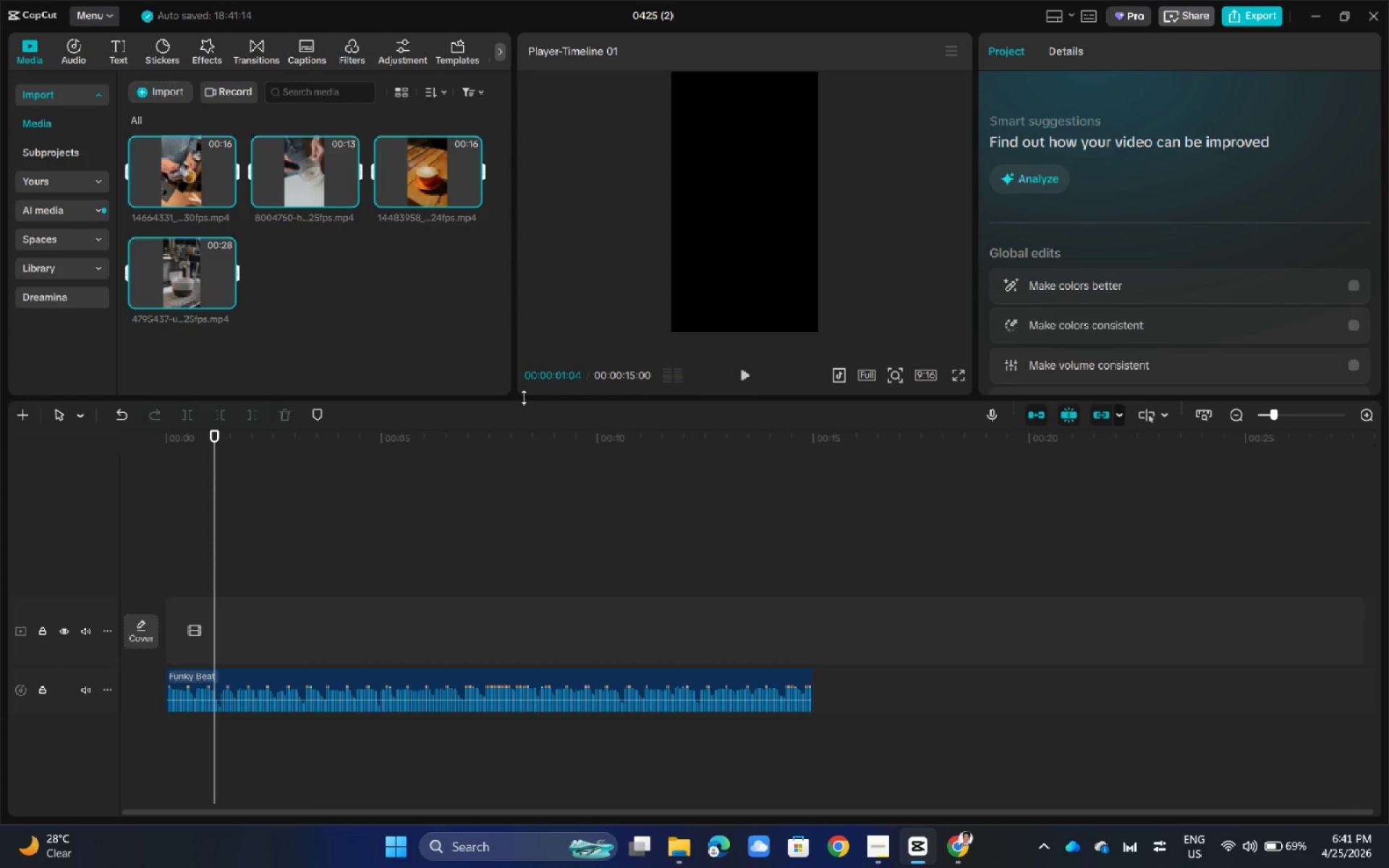 
left_click([404, 287])
 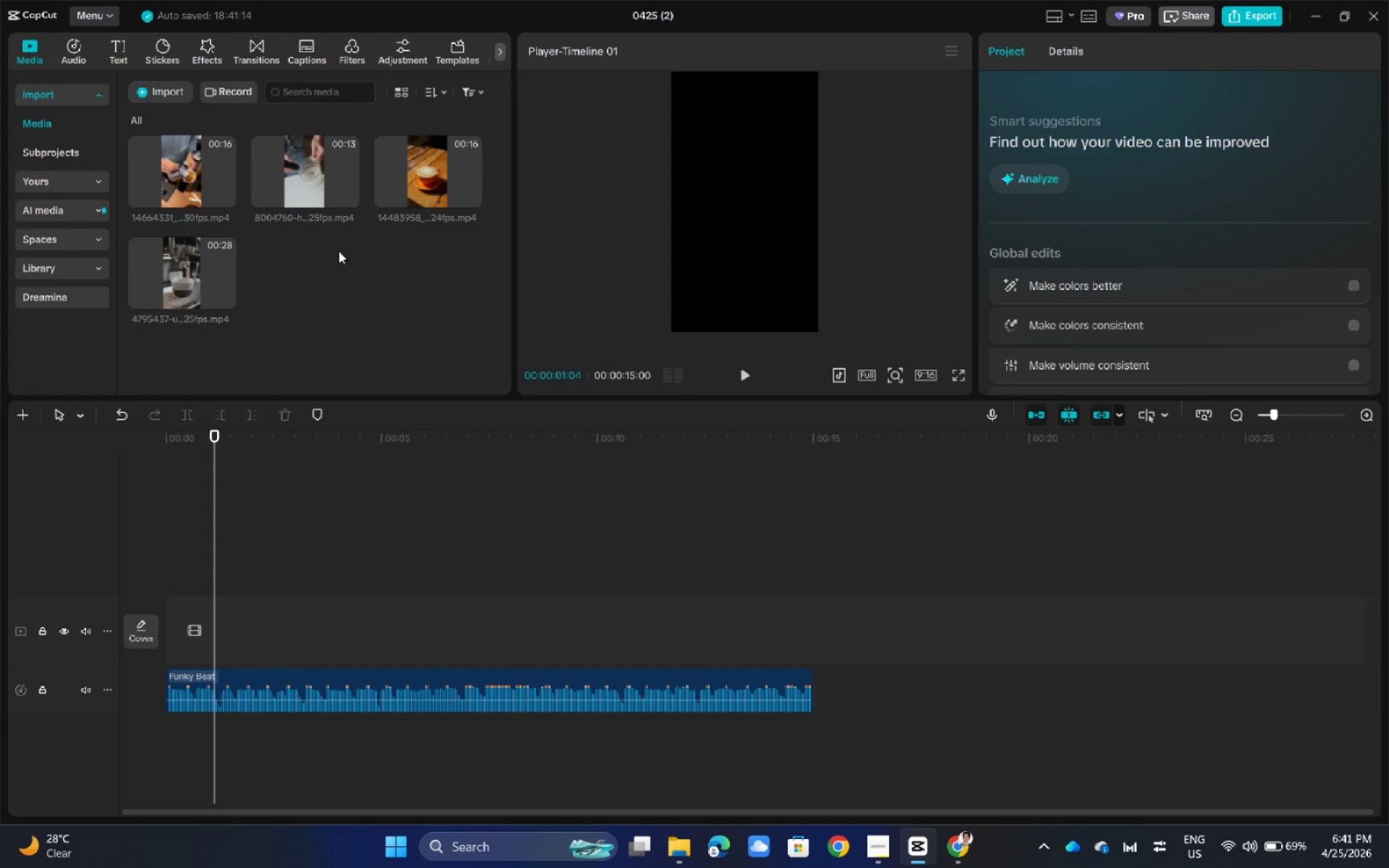 
wait(8.64)
 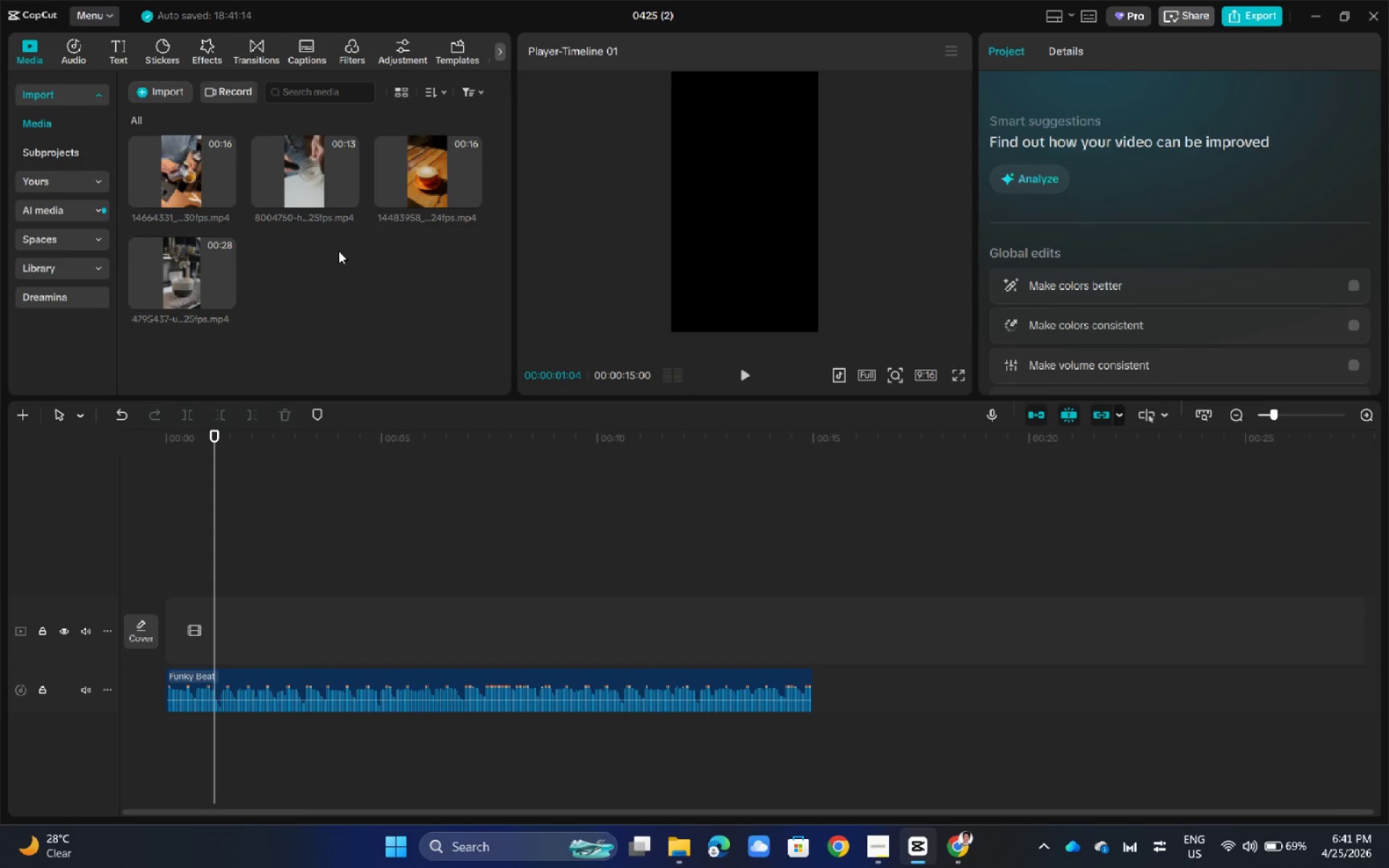 
left_click_drag(start_coordinate=[216, 438], to_coordinate=[140, 457])
 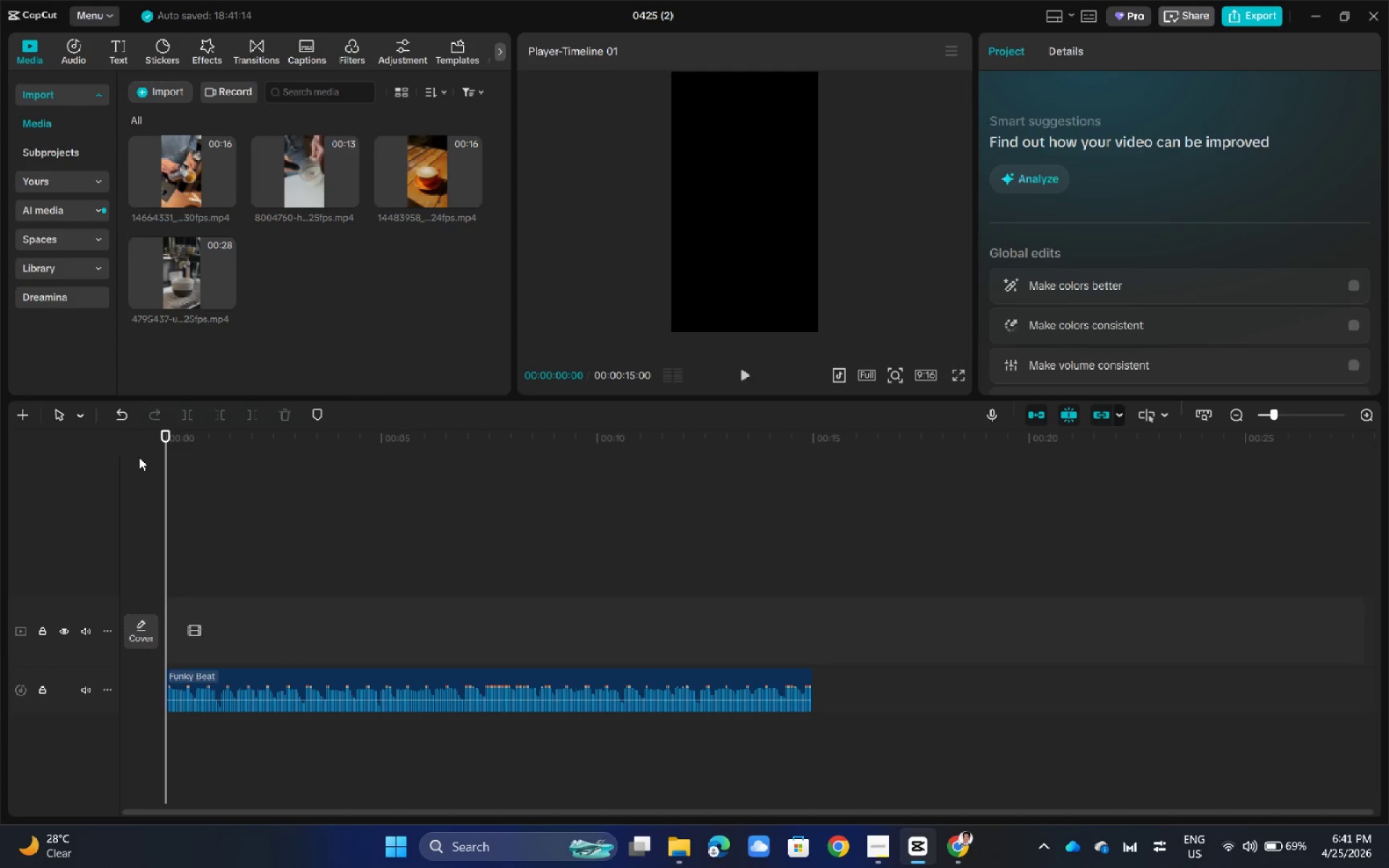 
key(Space)
 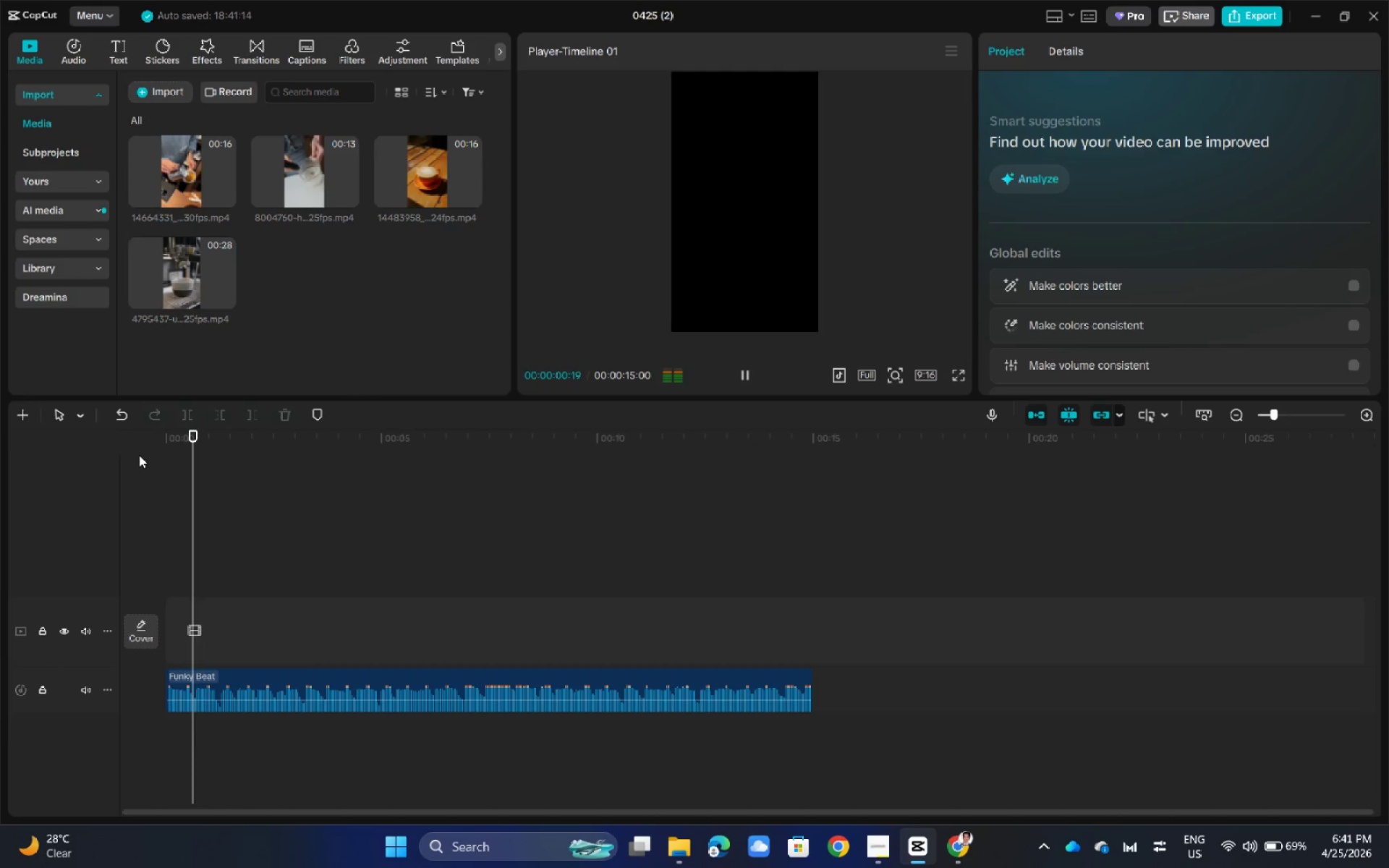 
key(Space)
 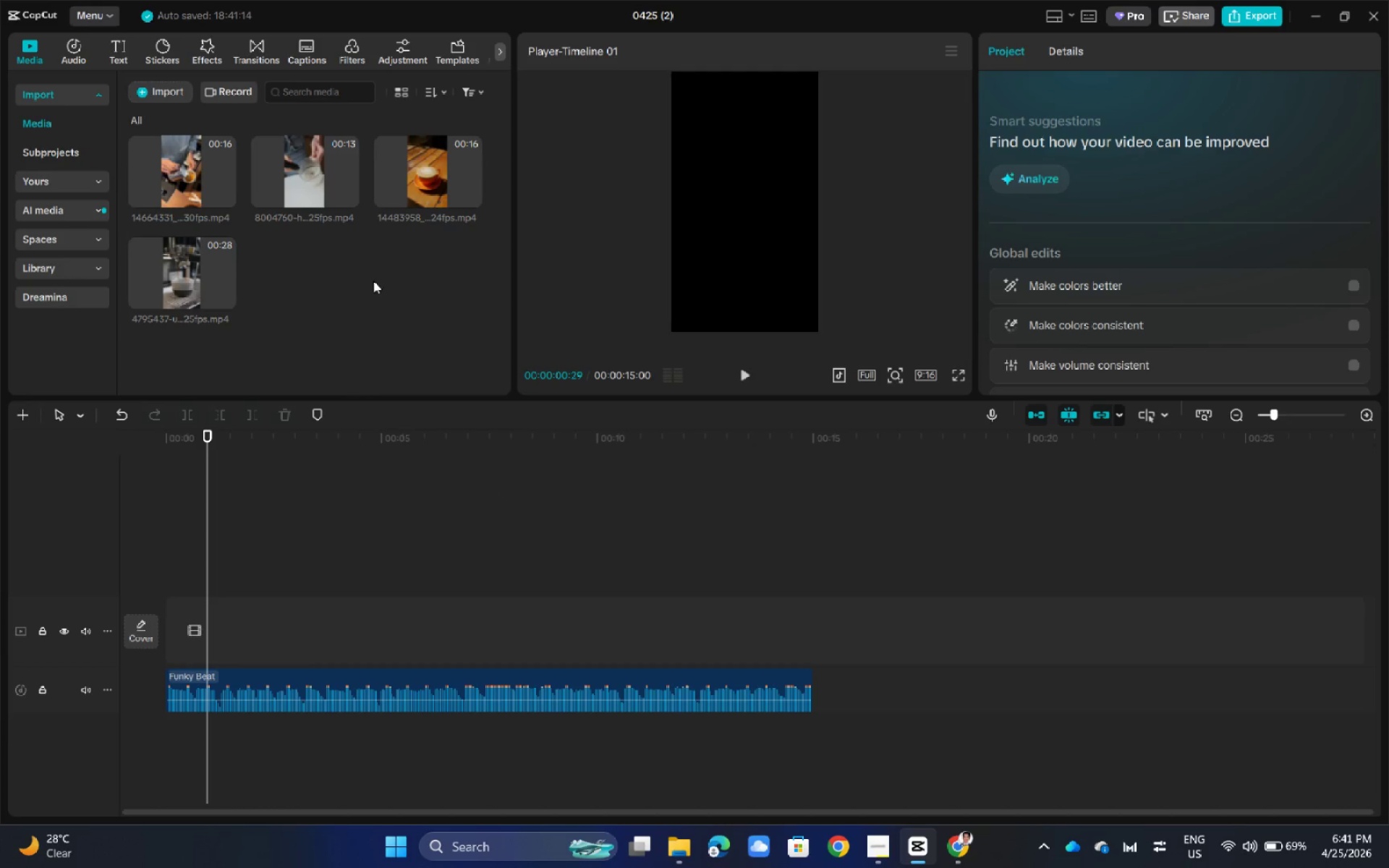 
left_click([174, 163])
 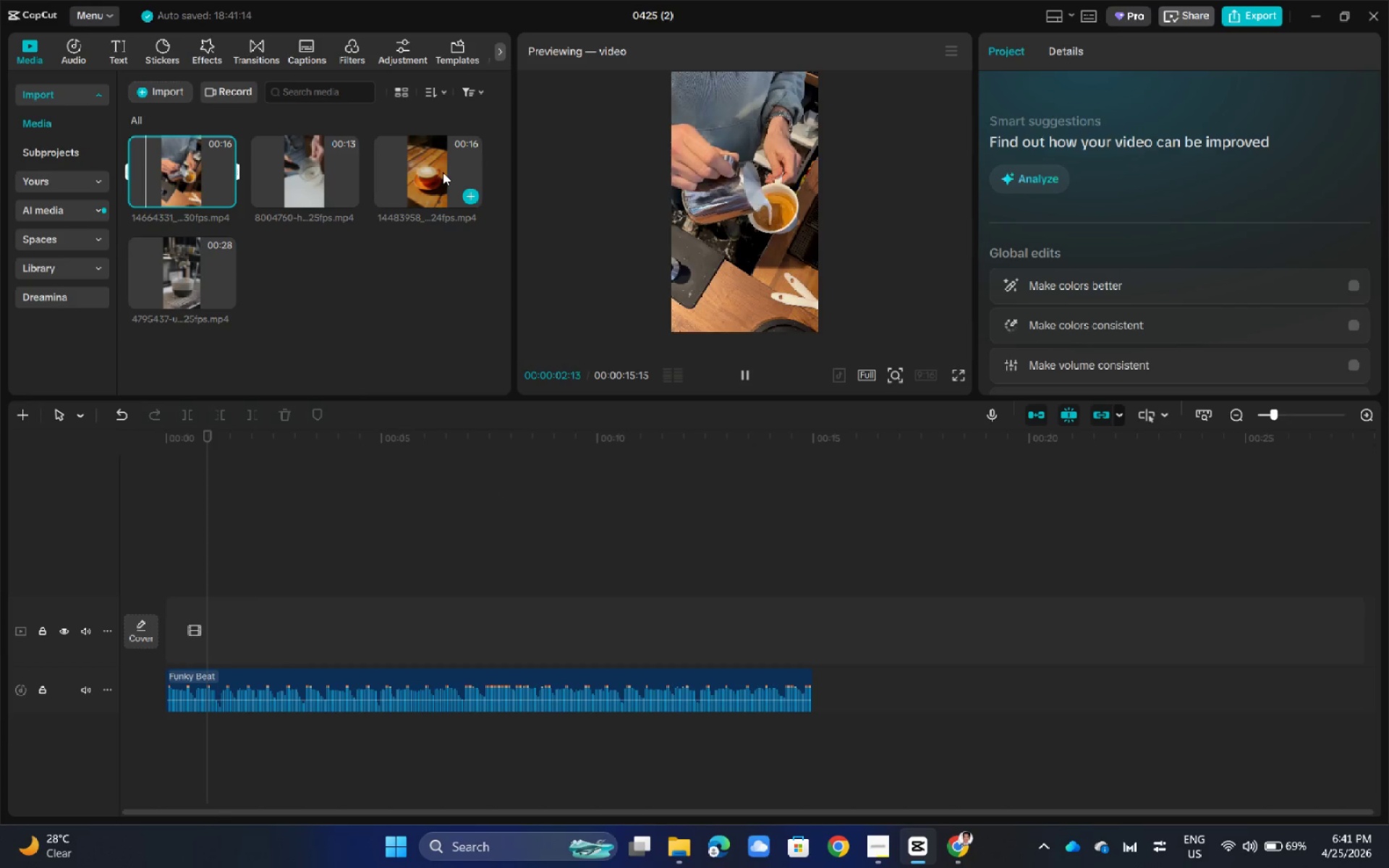 
left_click([197, 260])
 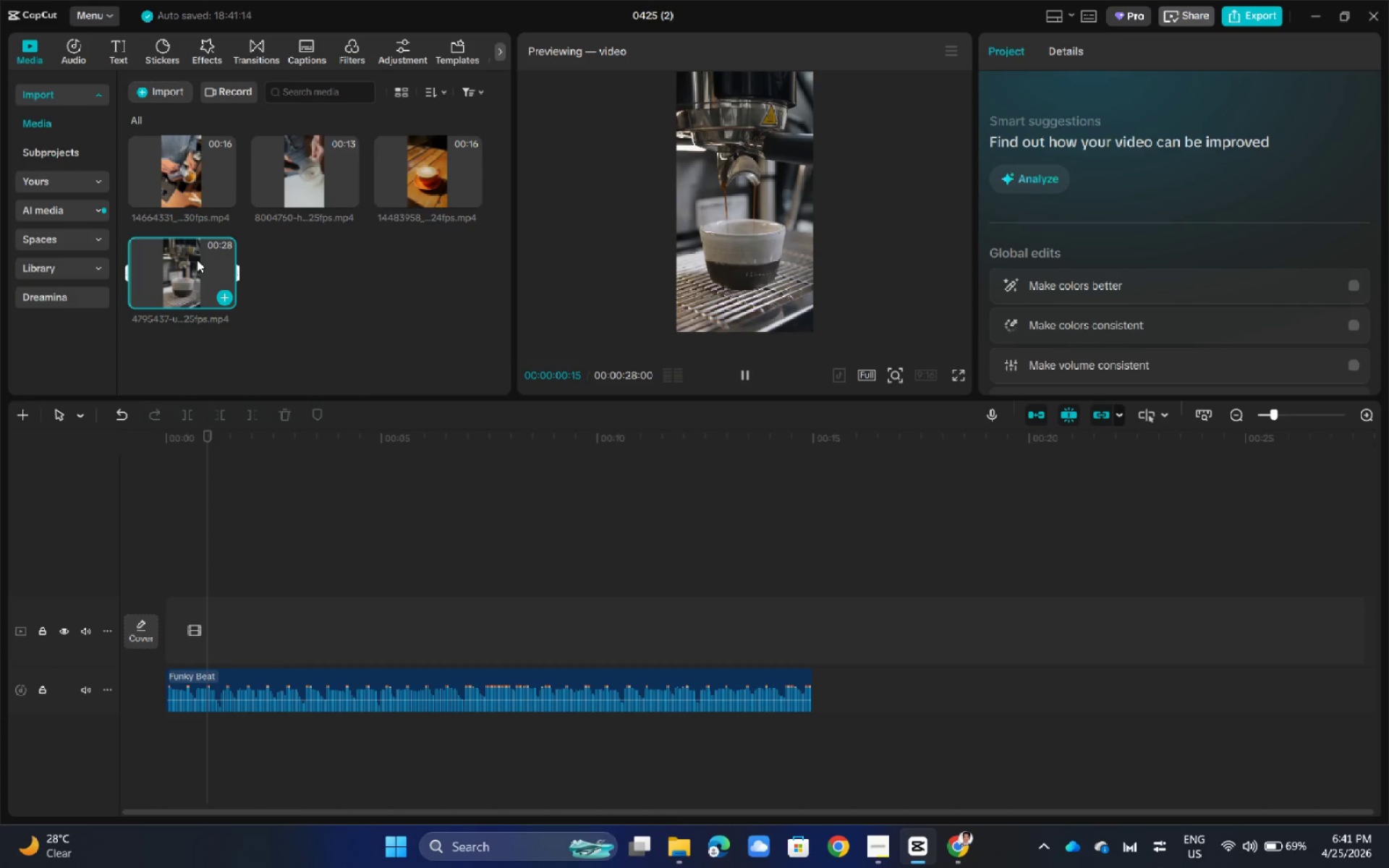 
left_click_drag(start_coordinate=[197, 260], to_coordinate=[196, 631])
 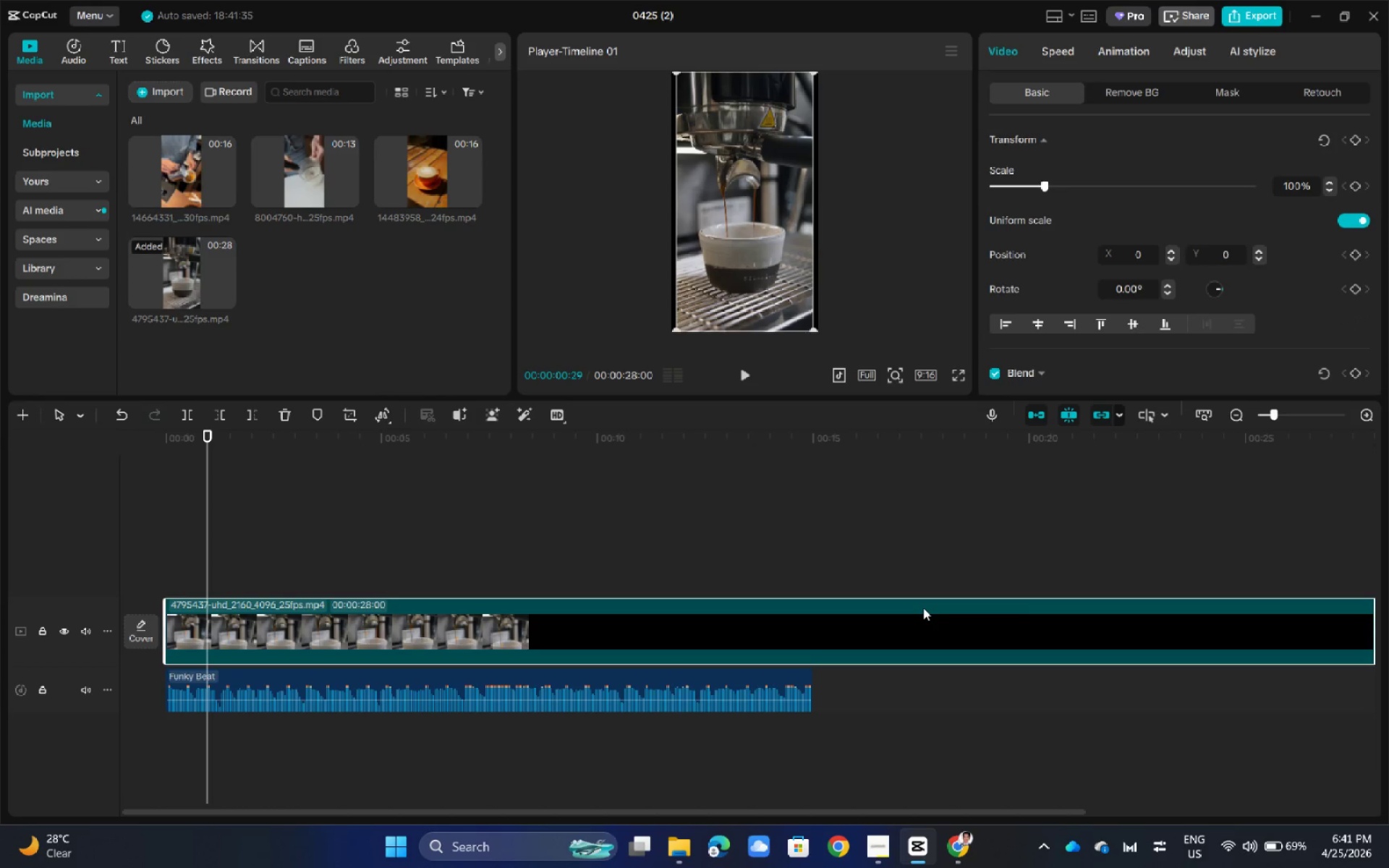 
key(Control+ControlLeft)
 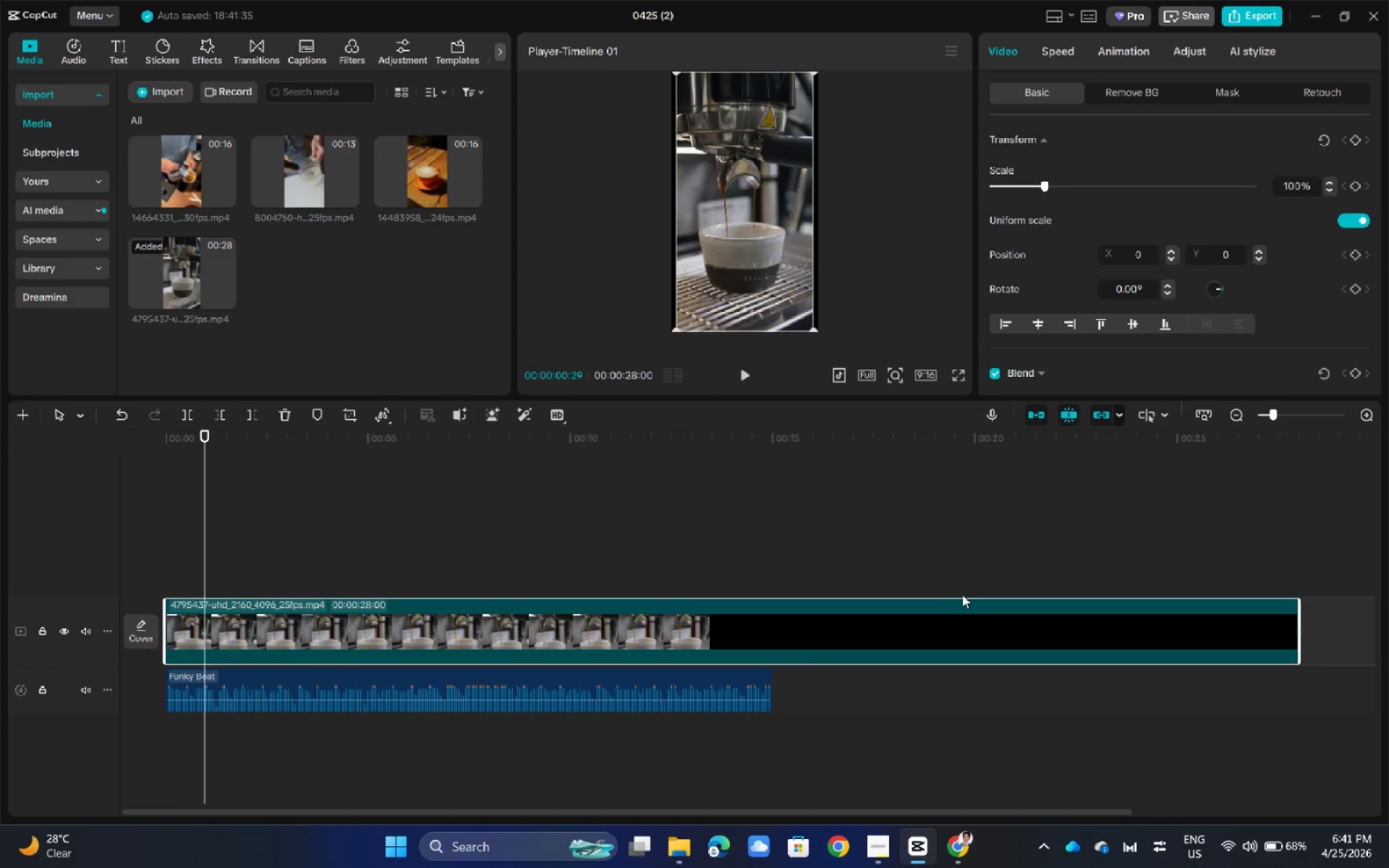 
scroll: coordinate [962, 595], scroll_direction: down, amount: 4.0
 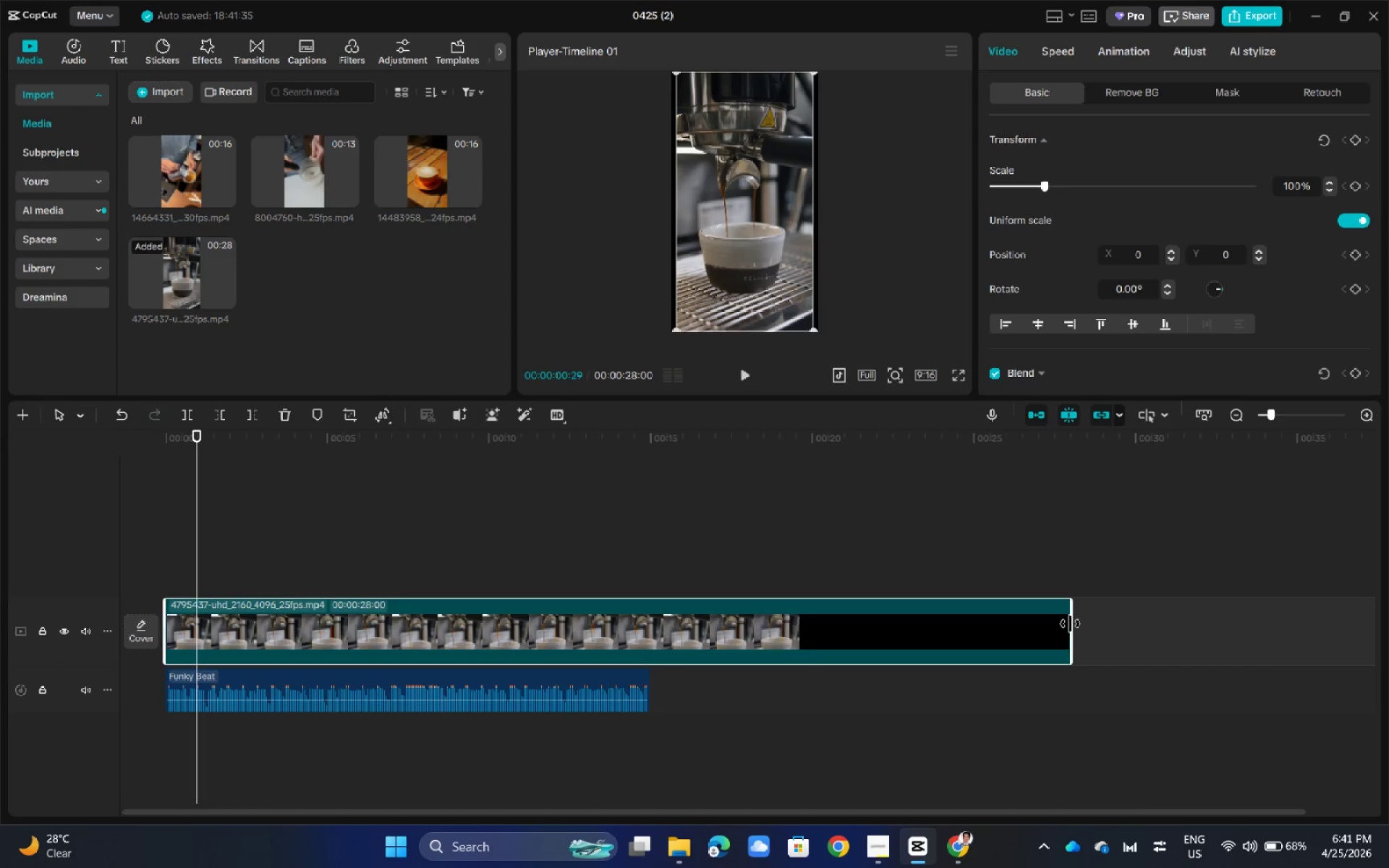 
left_click_drag(start_coordinate=[1071, 624], to_coordinate=[249, 668])
 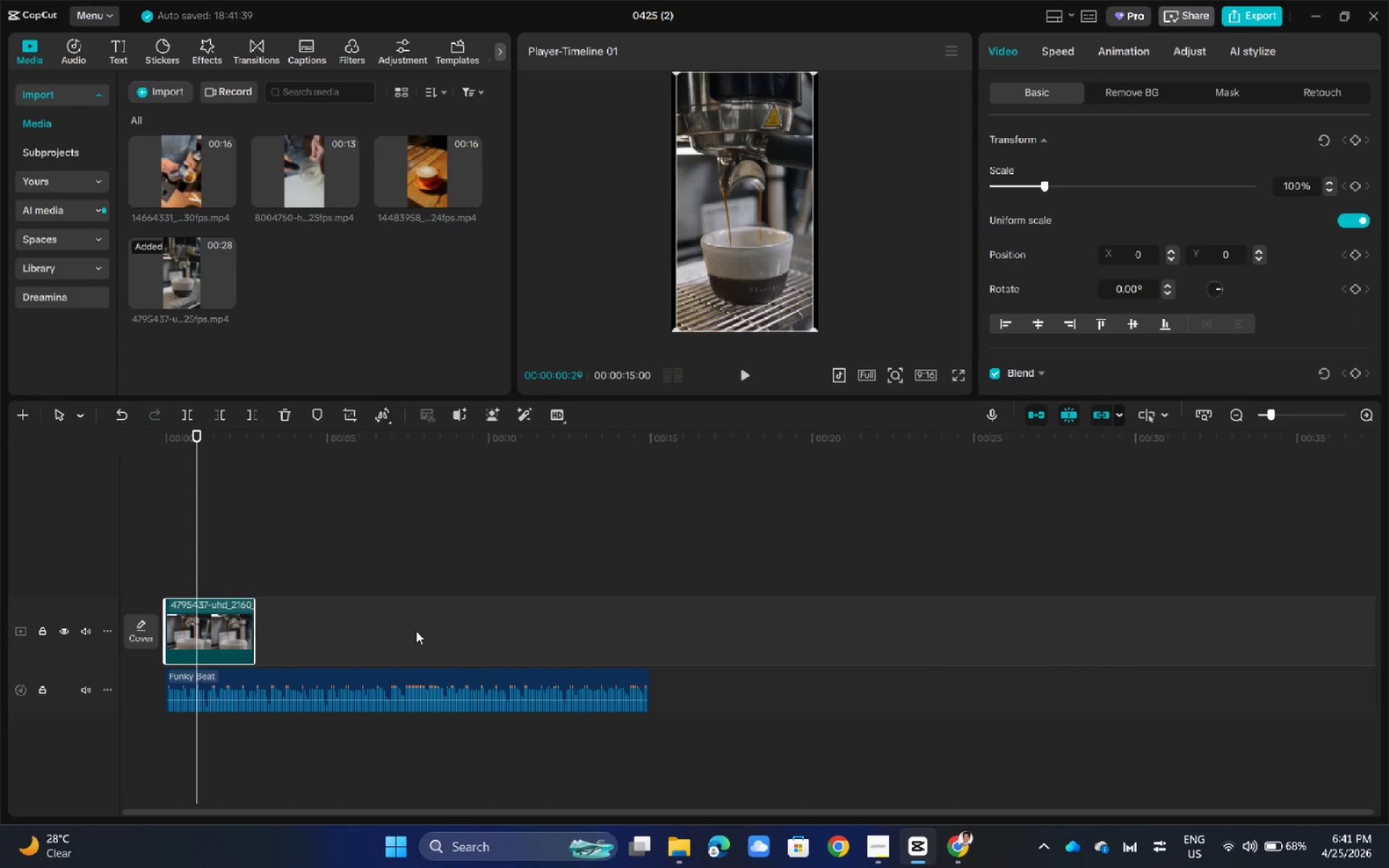 
hold_key(key=ControlLeft, duration=0.8)
scroll: coordinate [461, 625], scroll_direction: up, amount: 12.0
 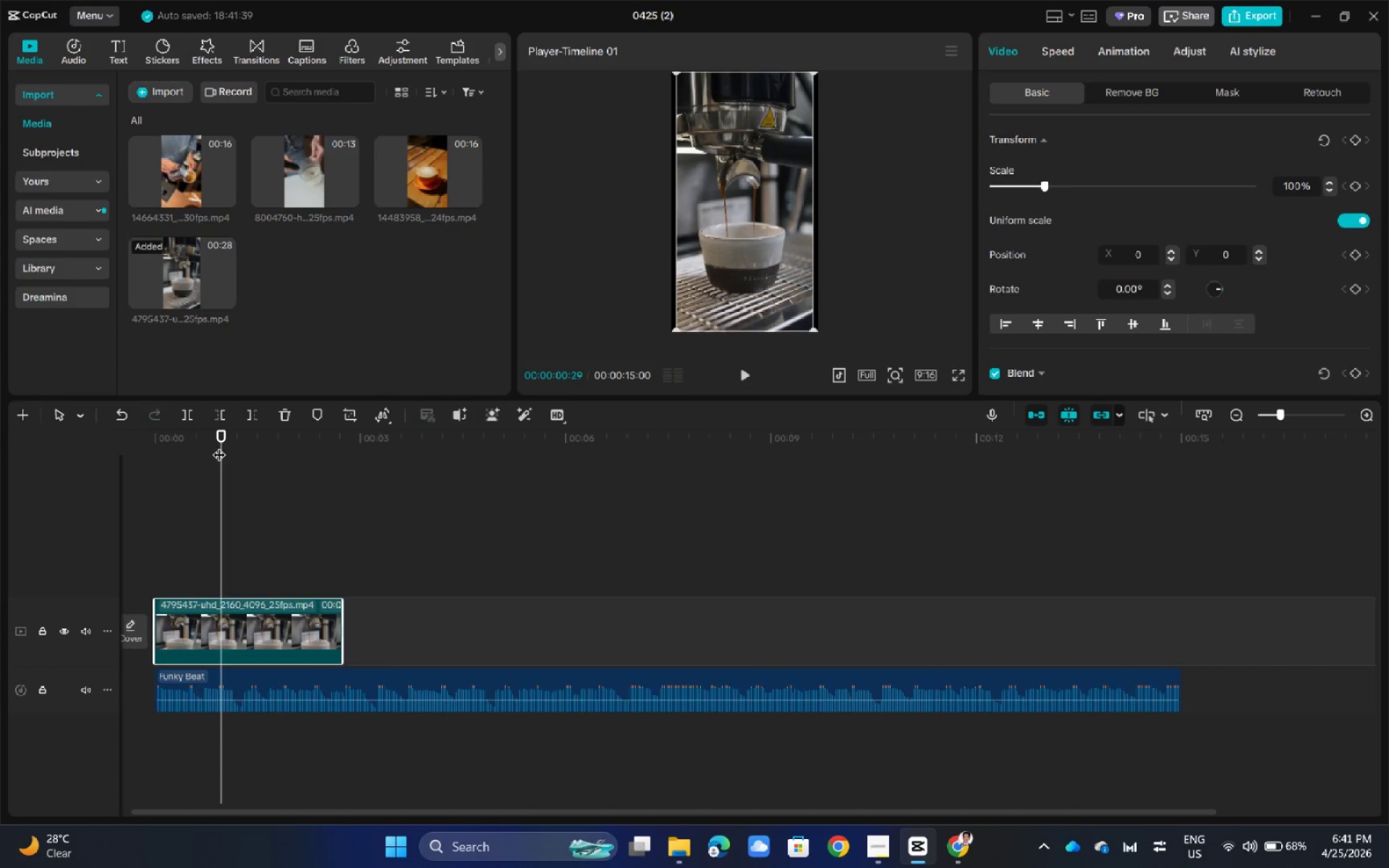 
left_click_drag(start_coordinate=[213, 435], to_coordinate=[504, 435])
 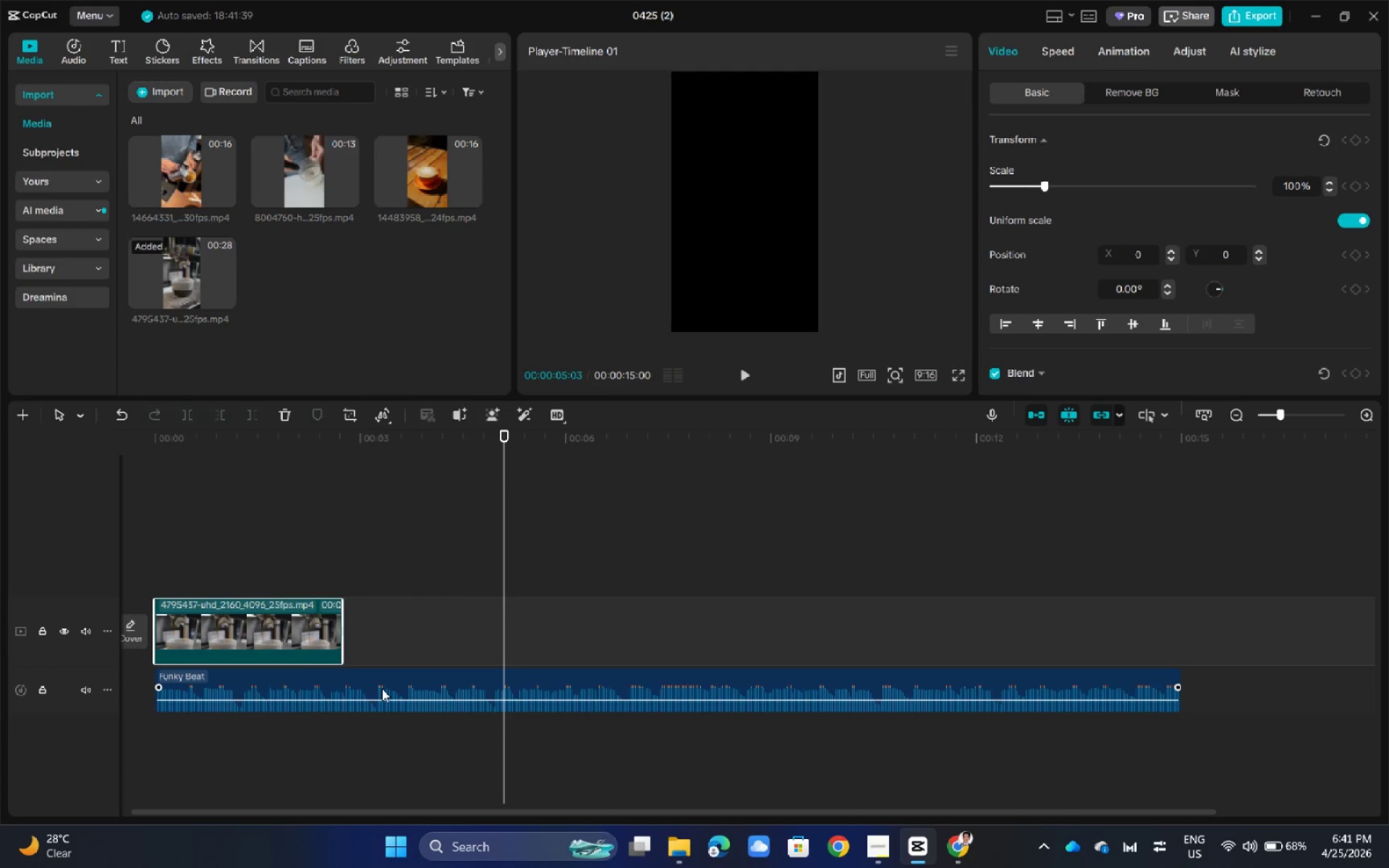 
left_click([383, 697])
 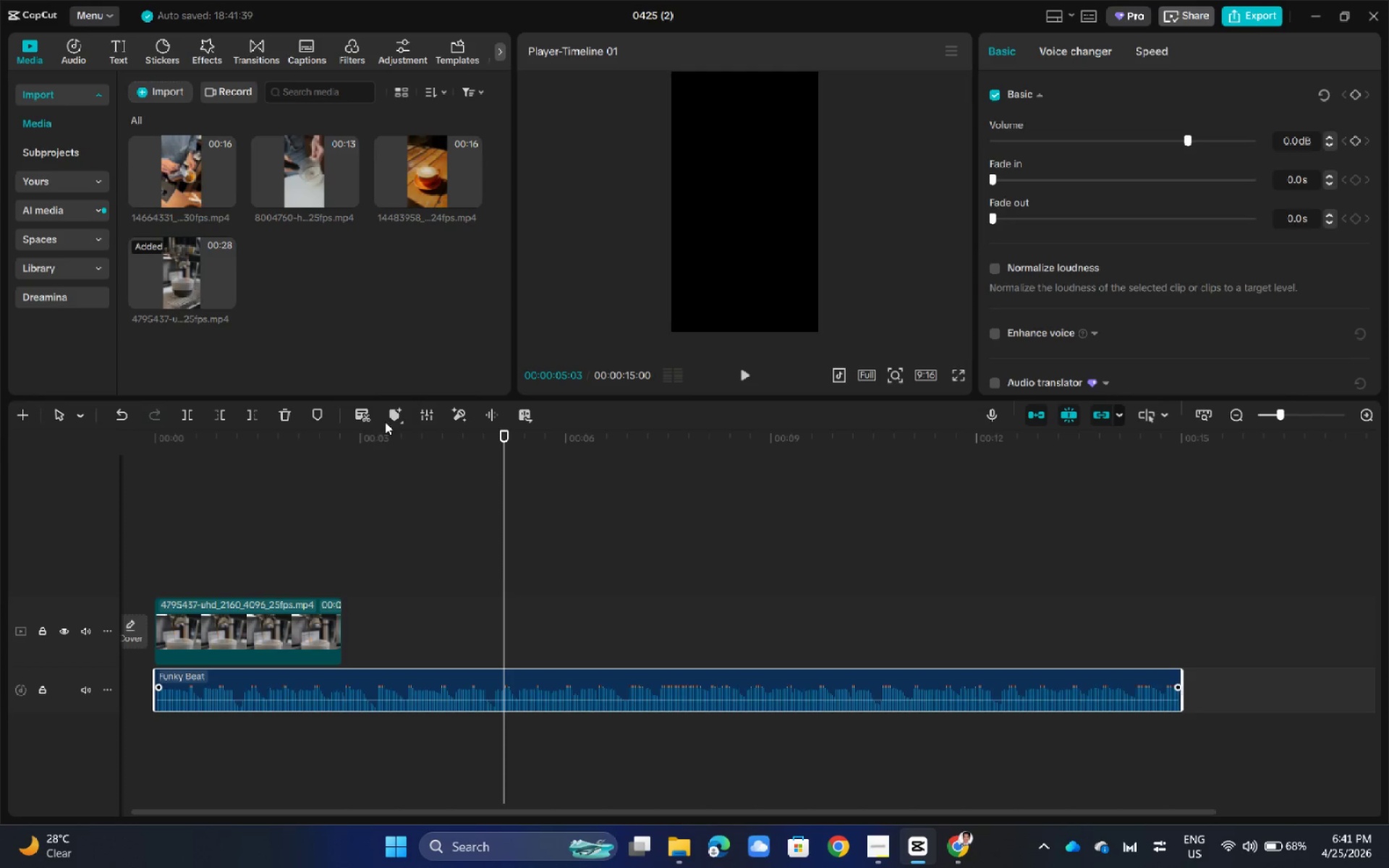 
left_click([397, 414])
 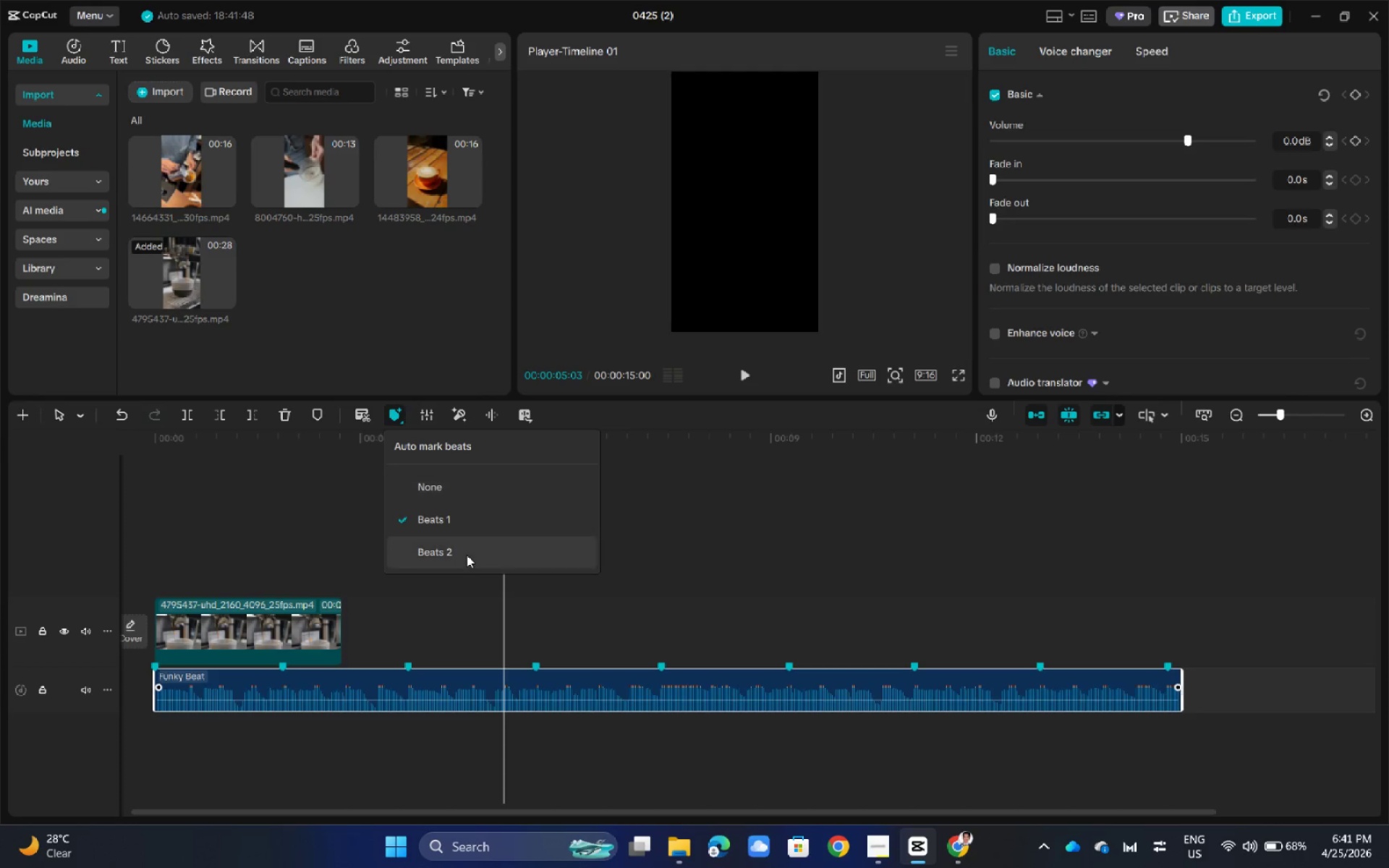 
left_click([467, 555])
 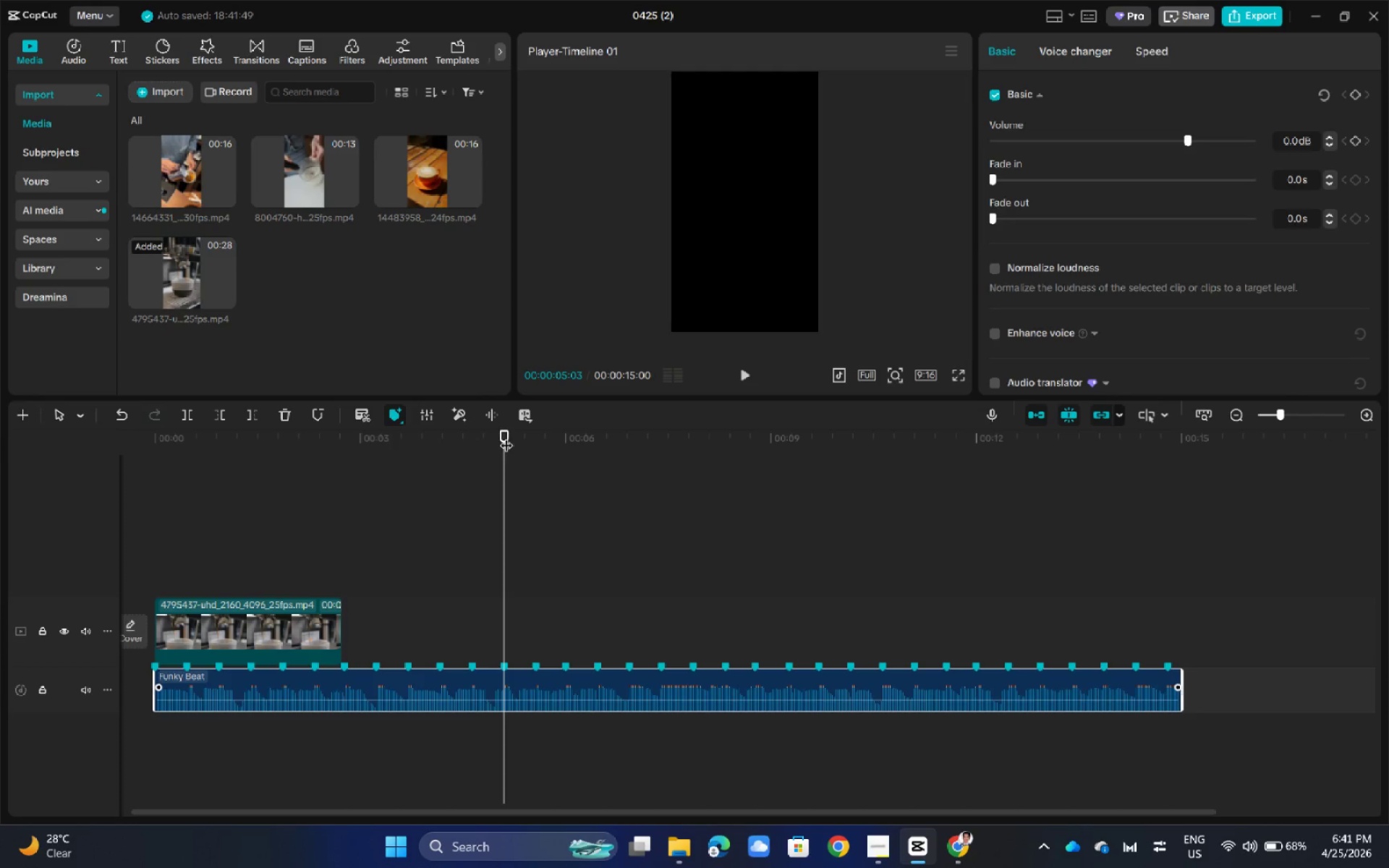 
left_click_drag(start_coordinate=[509, 422], to_coordinate=[475, 434])
 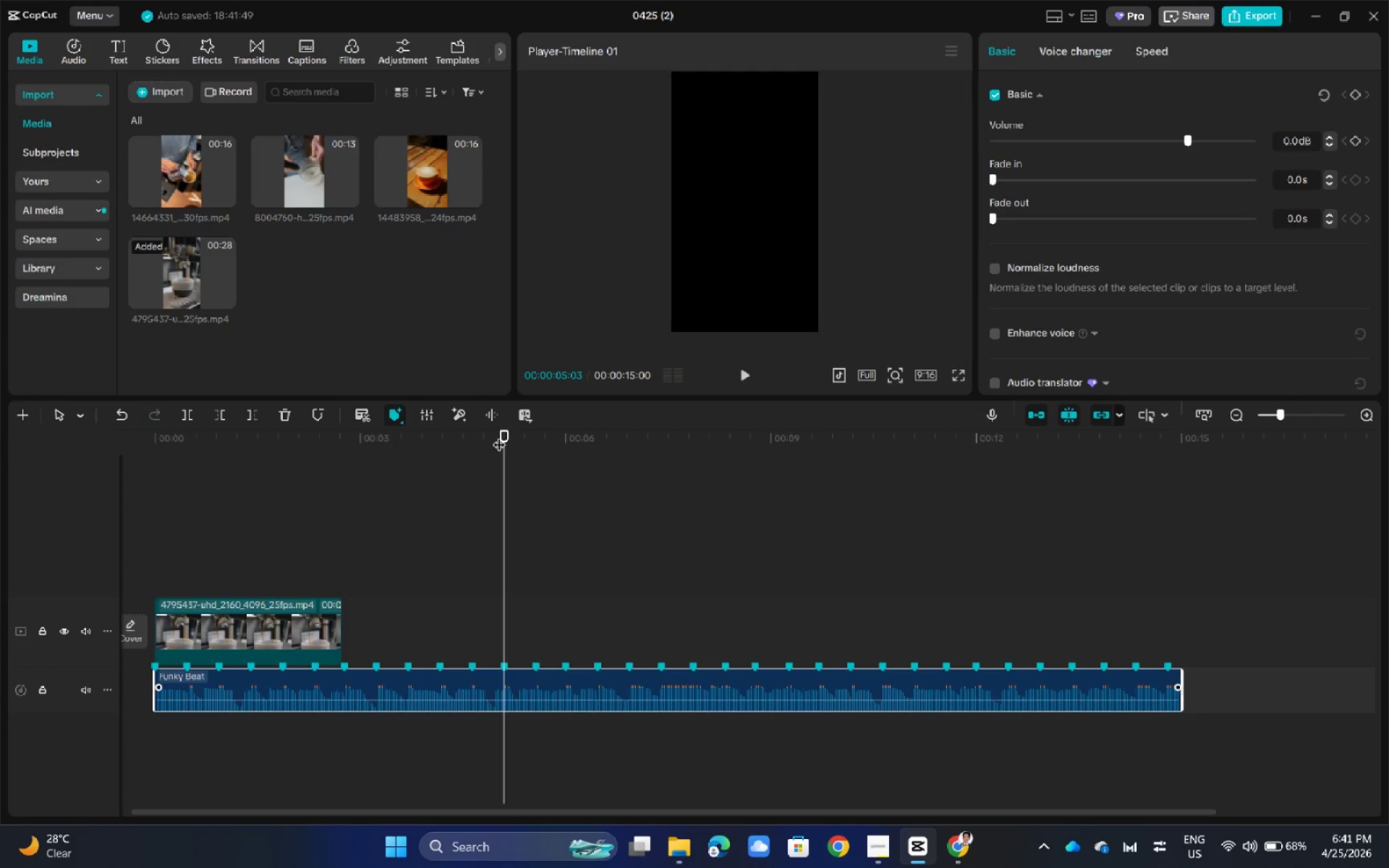 
left_click_drag(start_coordinate=[501, 434], to_coordinate=[508, 443])
 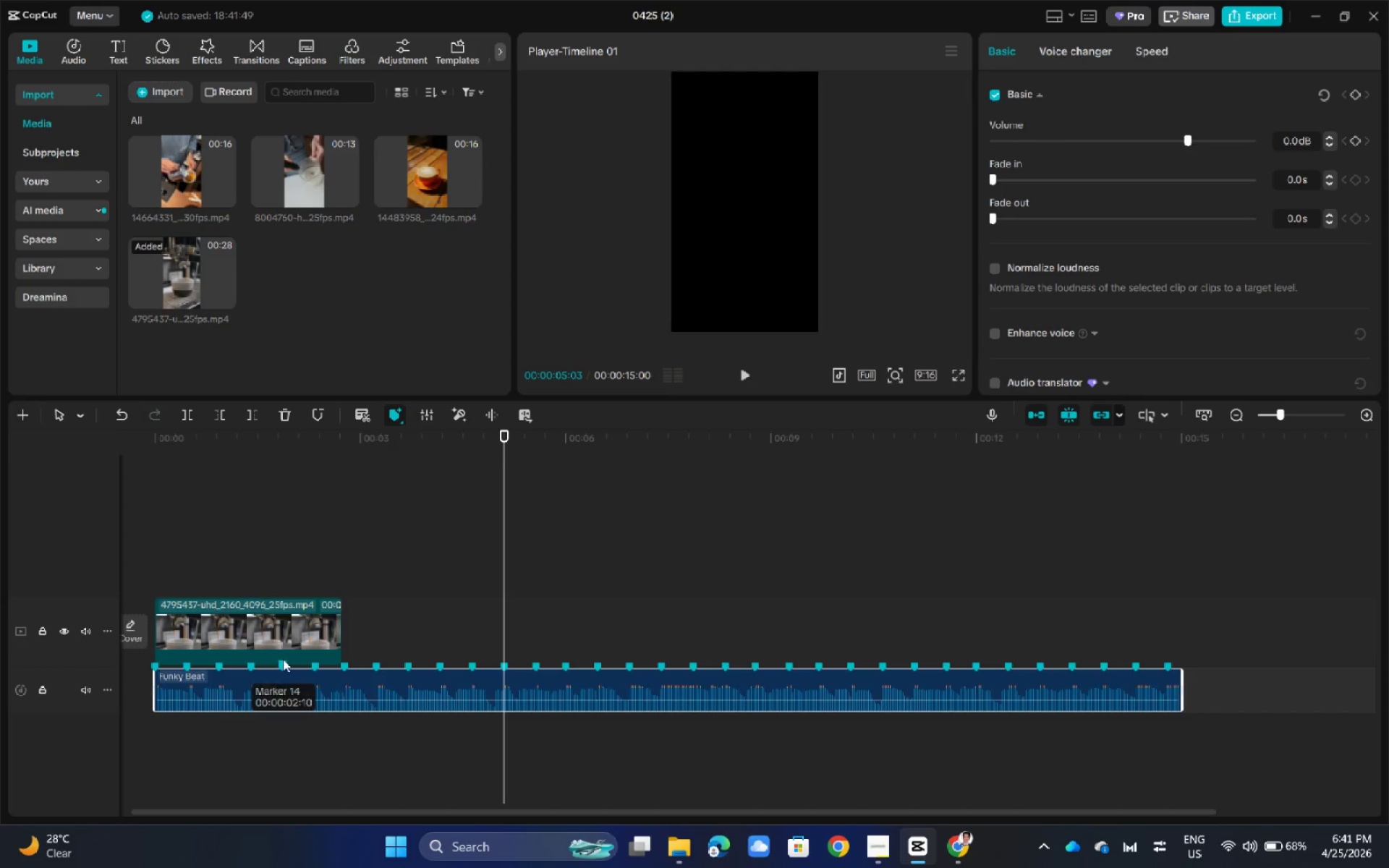 
left_click([294, 619])
 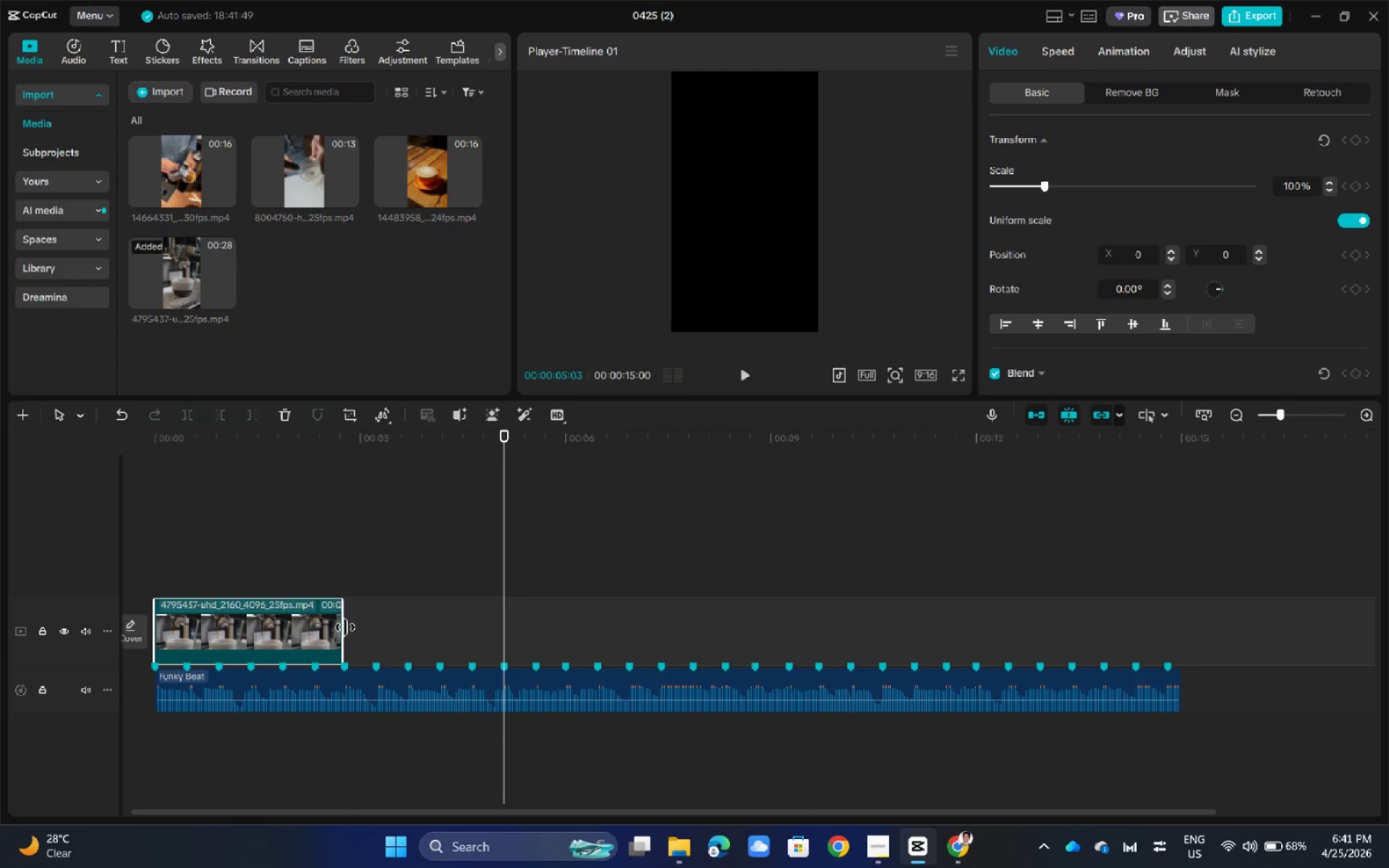 
left_click_drag(start_coordinate=[345, 627], to_coordinate=[498, 624])
 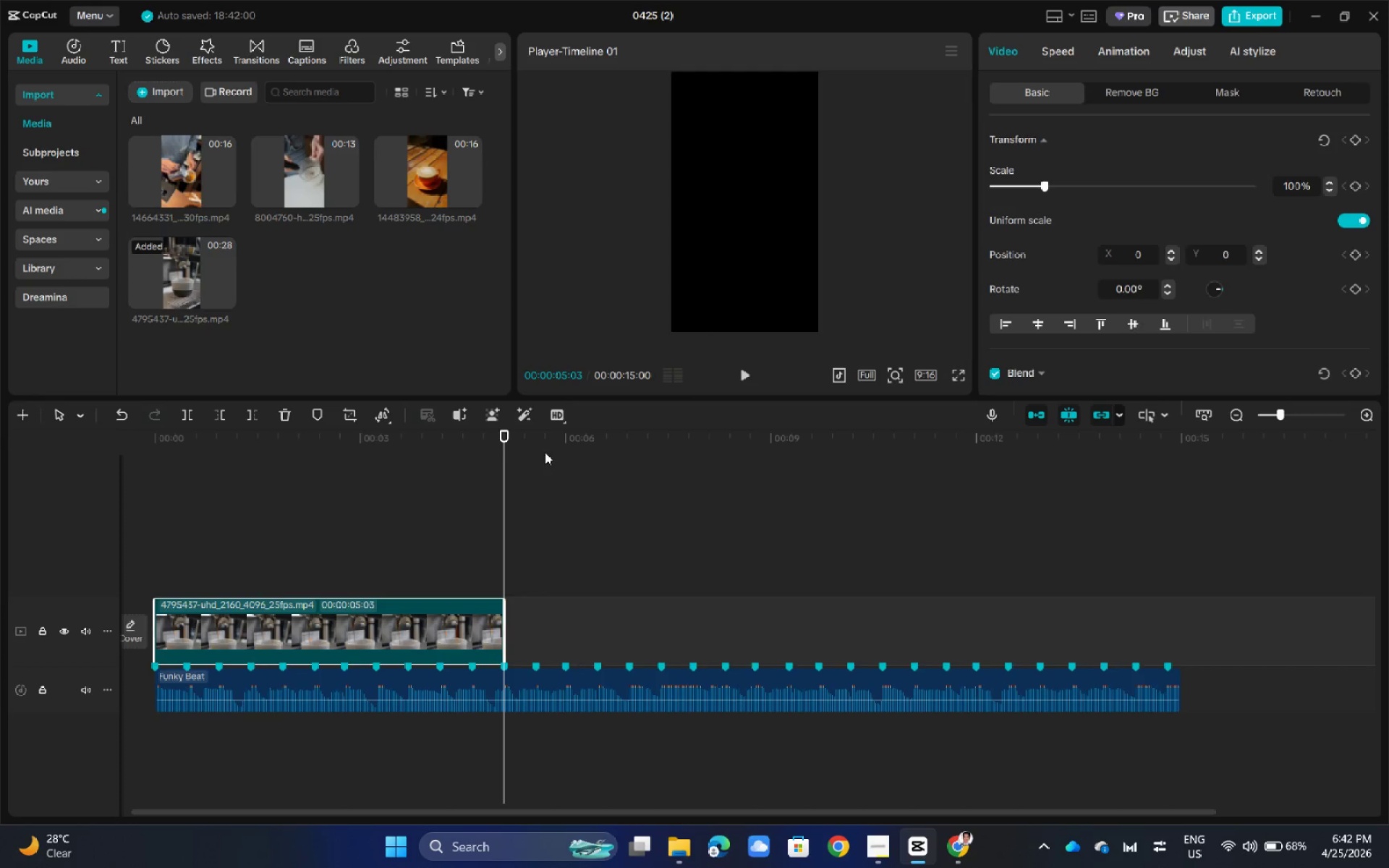 
wait(5.25)
 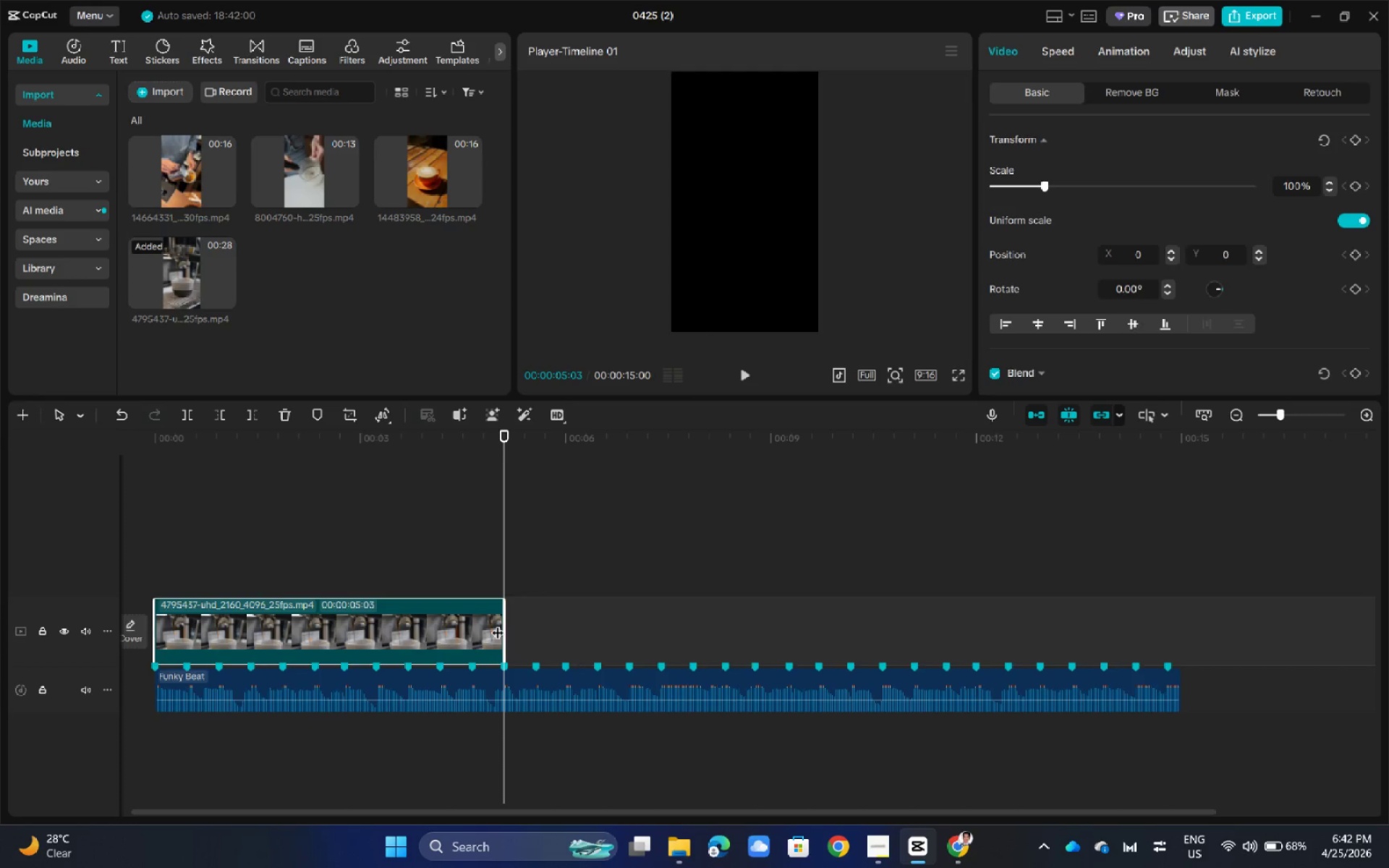 
scroll: coordinate [638, 250], scroll_direction: down, amount: 1.0
 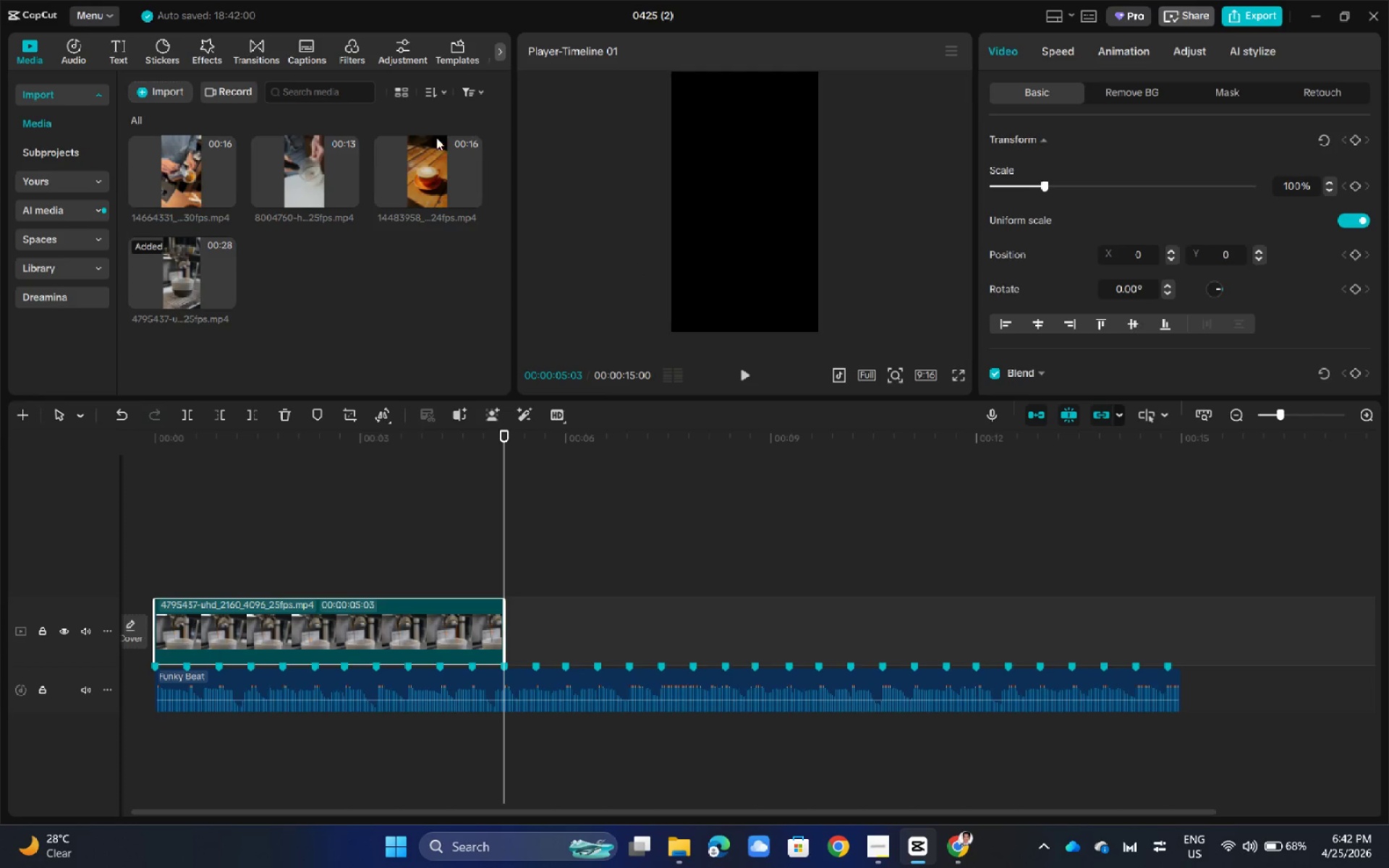 
left_click([317, 161])
 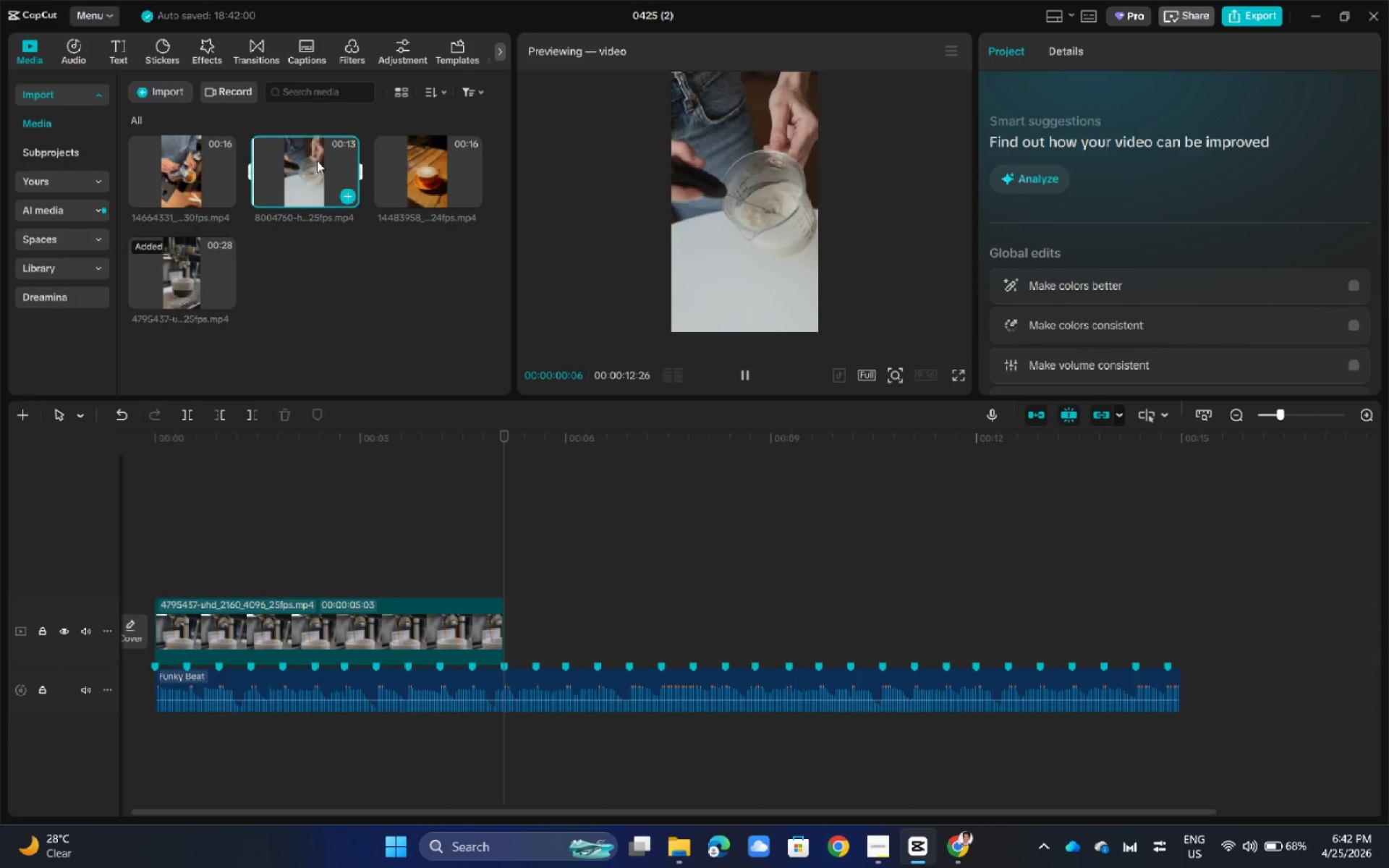 
left_click_drag(start_coordinate=[316, 161], to_coordinate=[537, 639])
 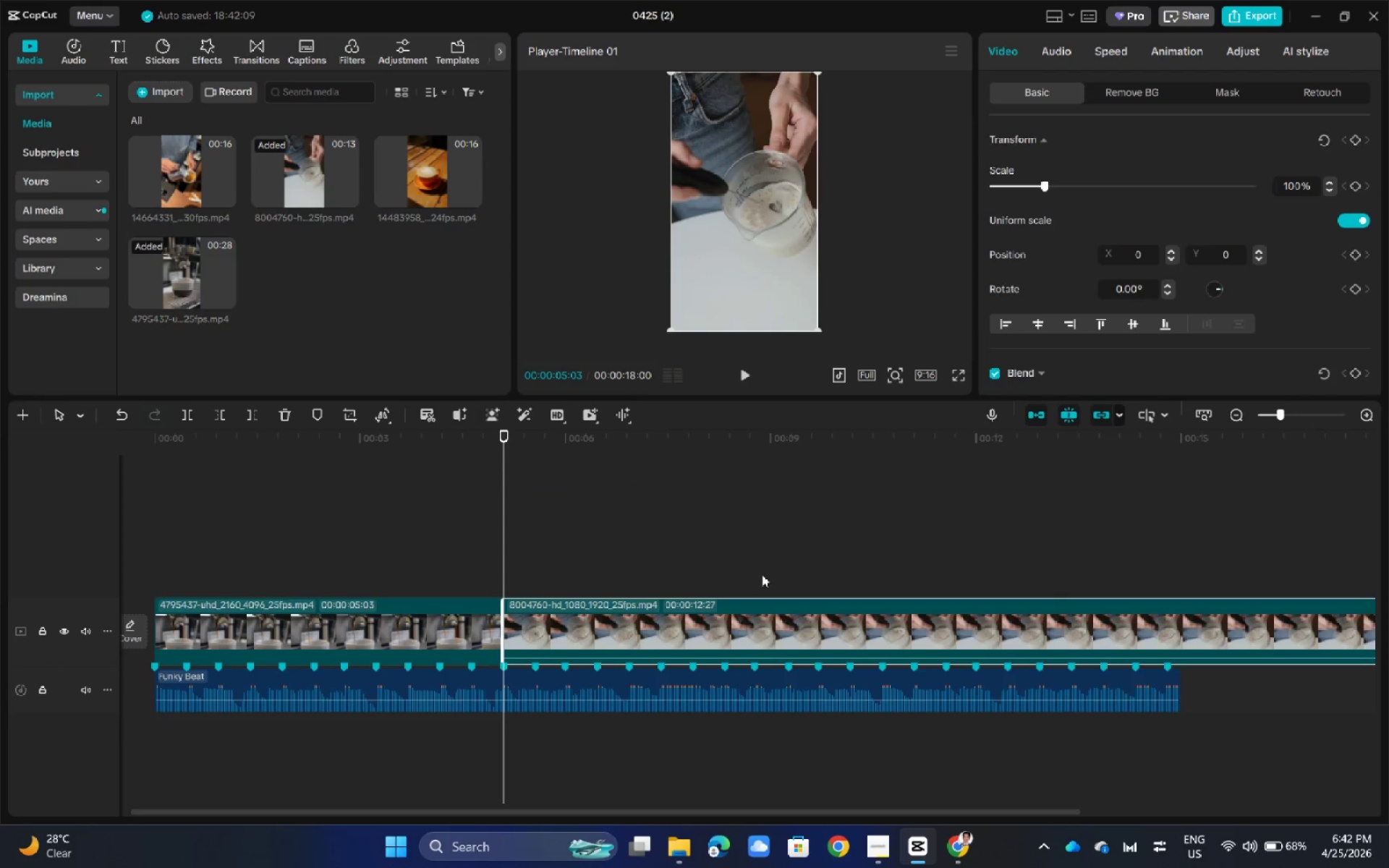 
hold_key(key=ControlLeft, duration=0.55)
scroll: coordinate [900, 566], scroll_direction: down, amount: 8.0
 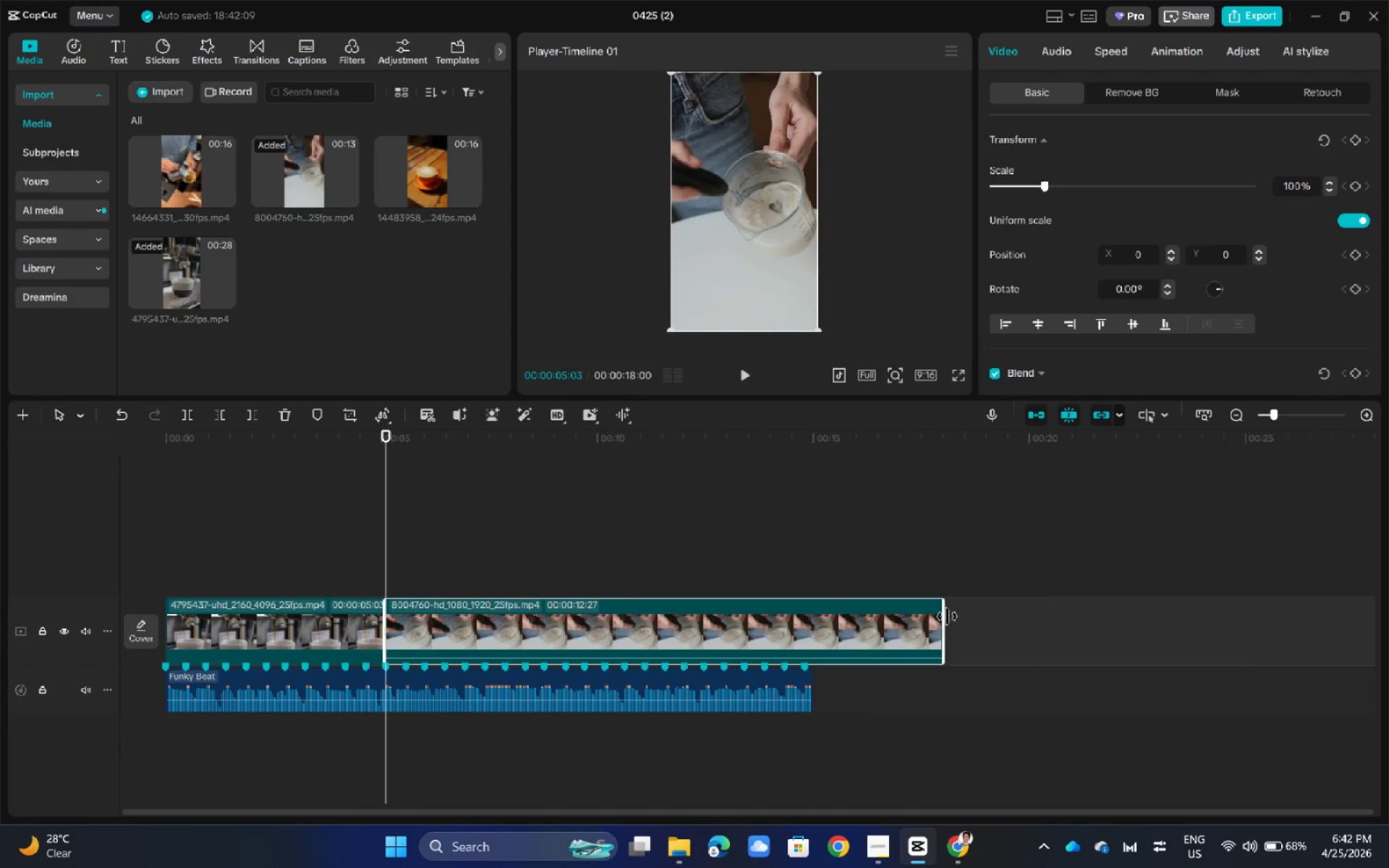 
left_click_drag(start_coordinate=[943, 618], to_coordinate=[496, 660])
 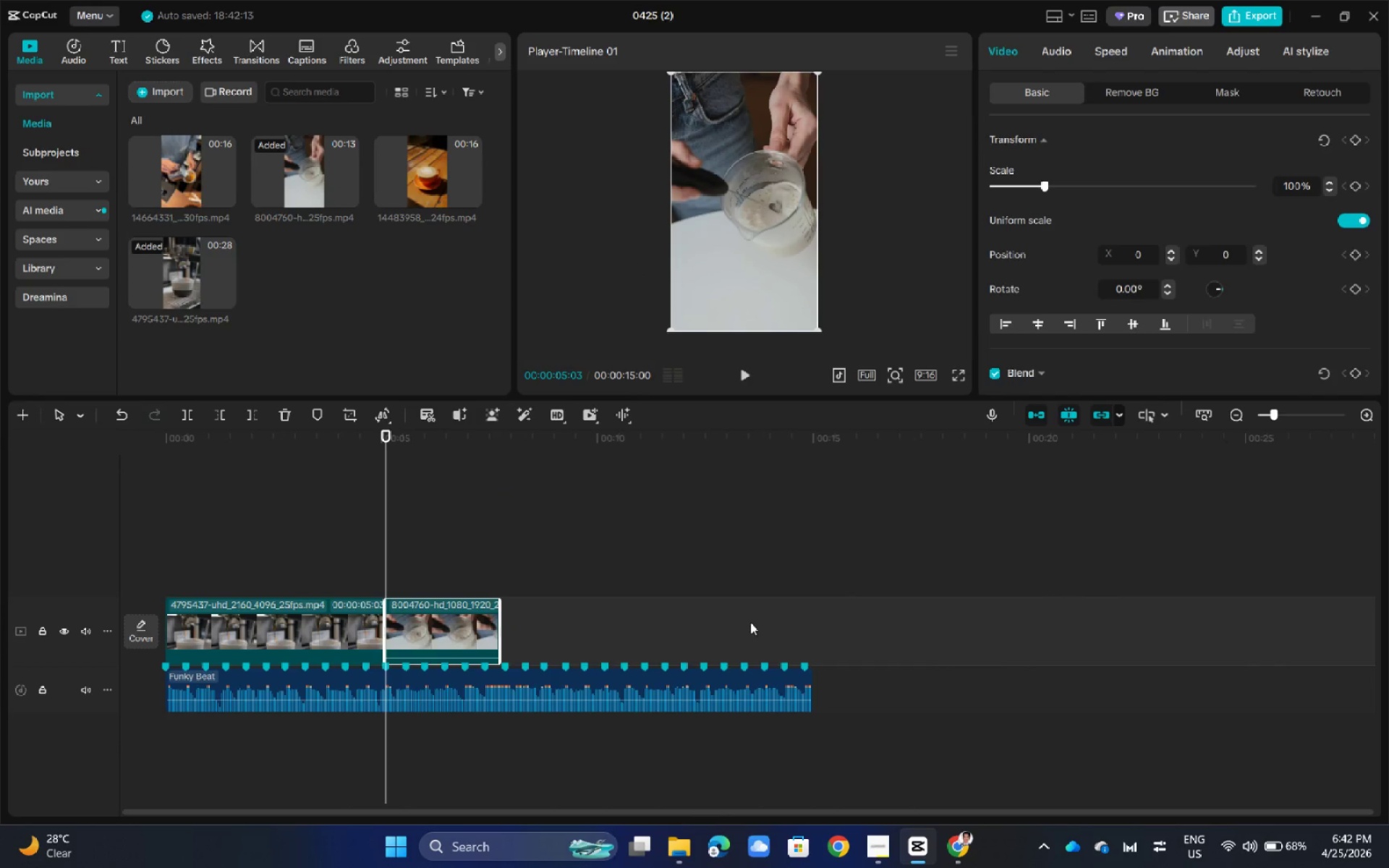 
hold_key(key=ControlLeft, duration=1.45)
scroll: coordinate [828, 590], scroll_direction: up, amount: 2.0
 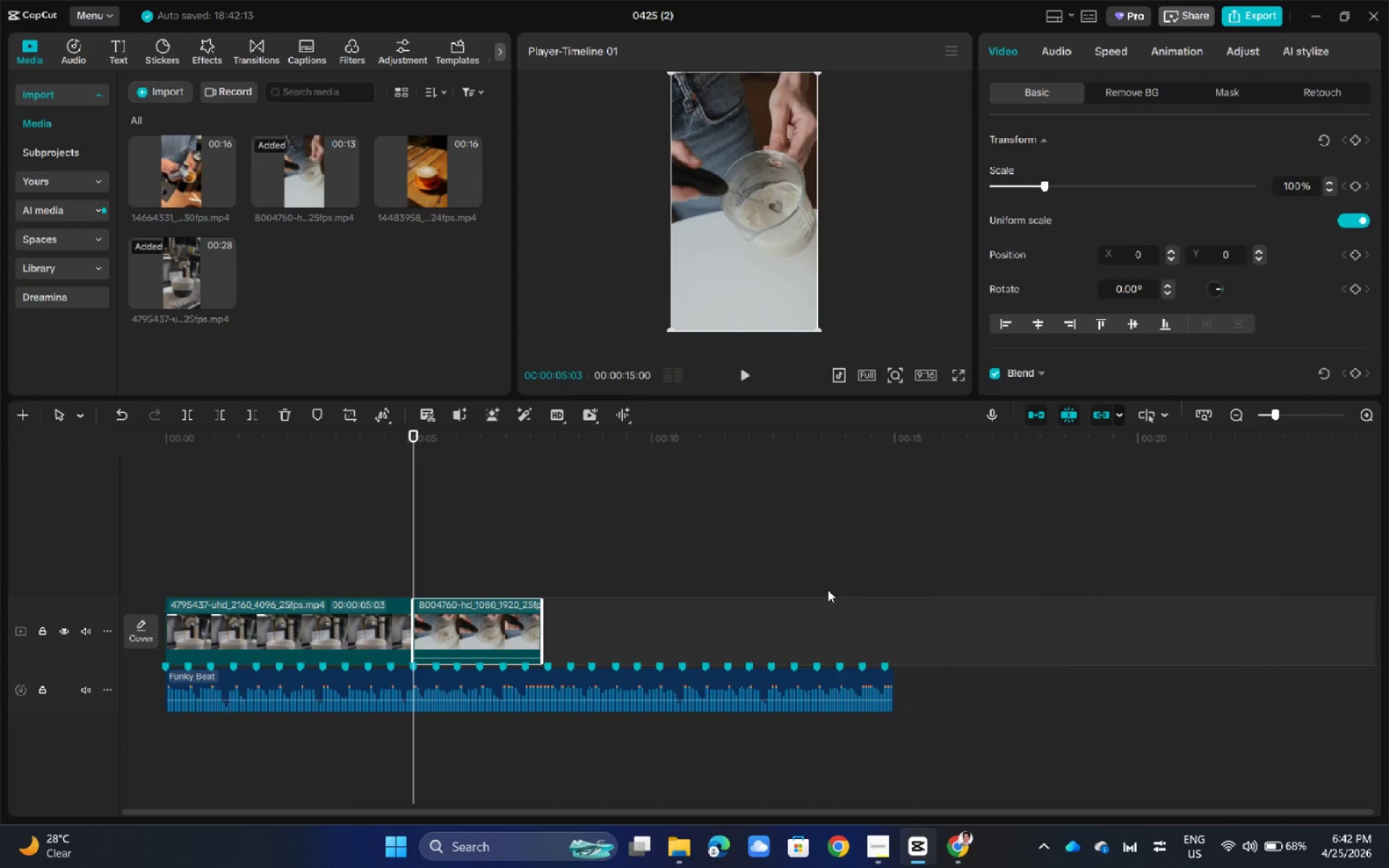 
hold_key(key=ControlLeft, duration=0.61)
scroll: coordinate [760, 604], scroll_direction: up, amount: 10.0
 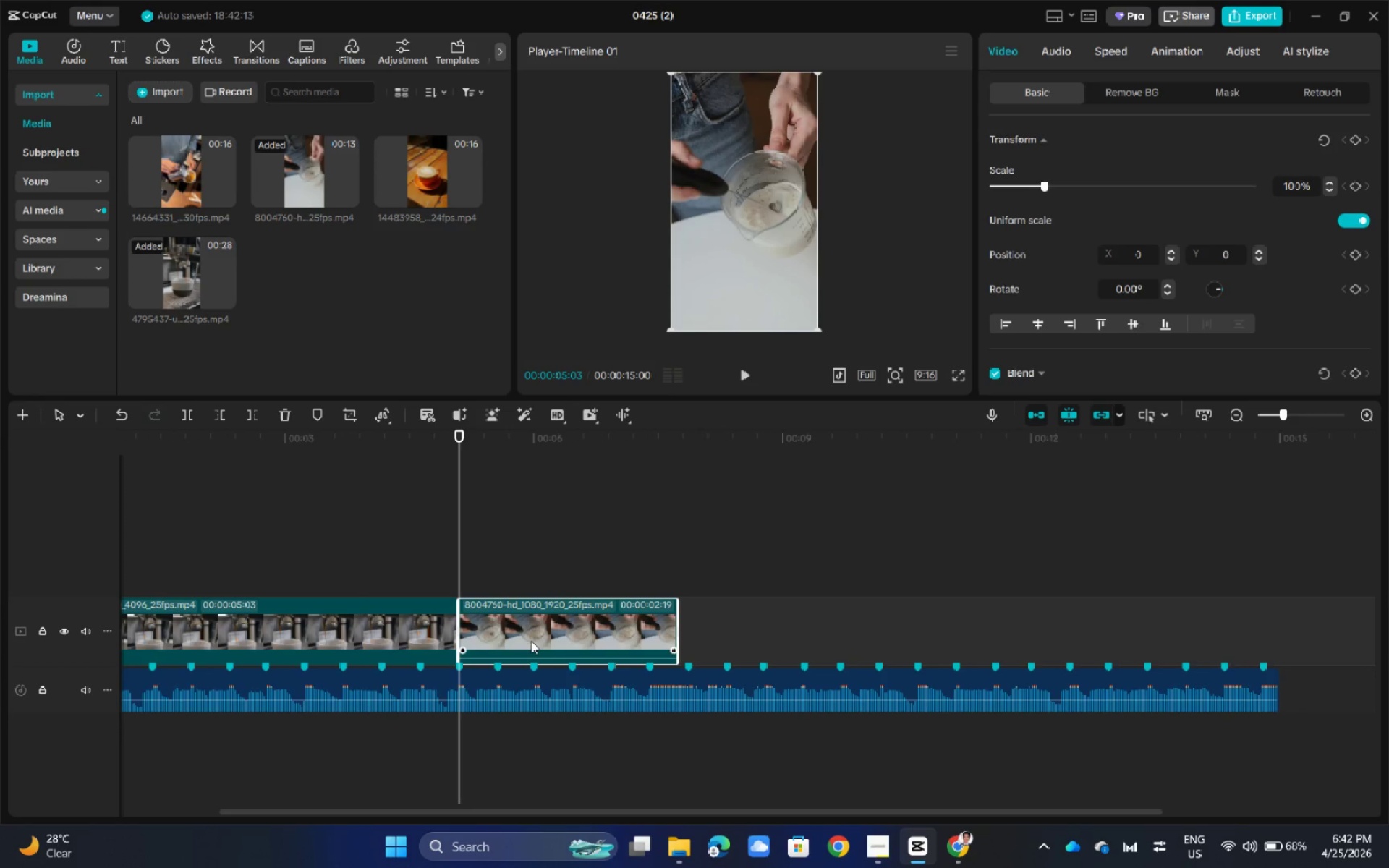 
left_click([543, 621])
 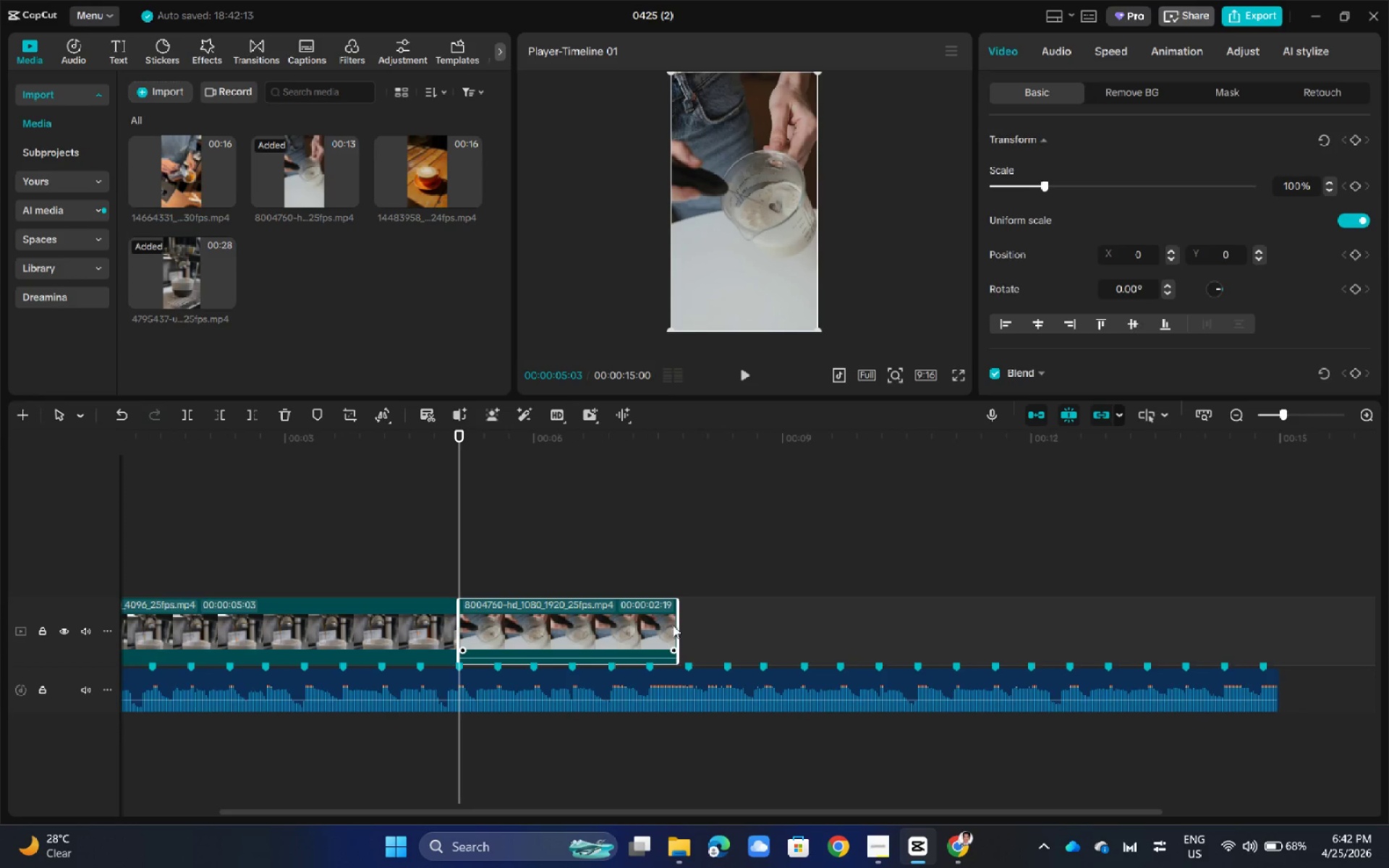 
left_click_drag(start_coordinate=[676, 624], to_coordinate=[843, 616])
 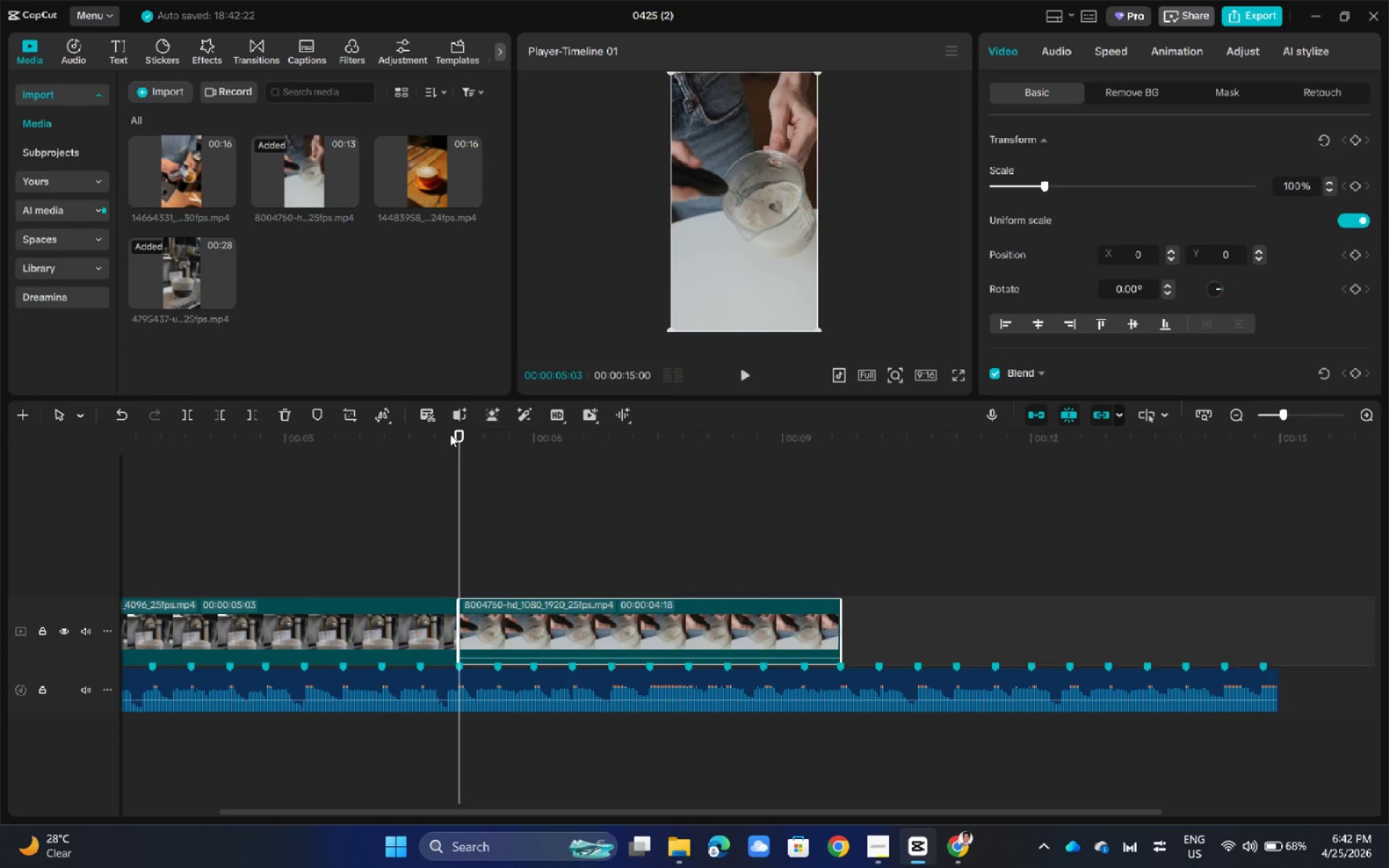 
left_click_drag(start_coordinate=[456, 434], to_coordinate=[839, 457])
 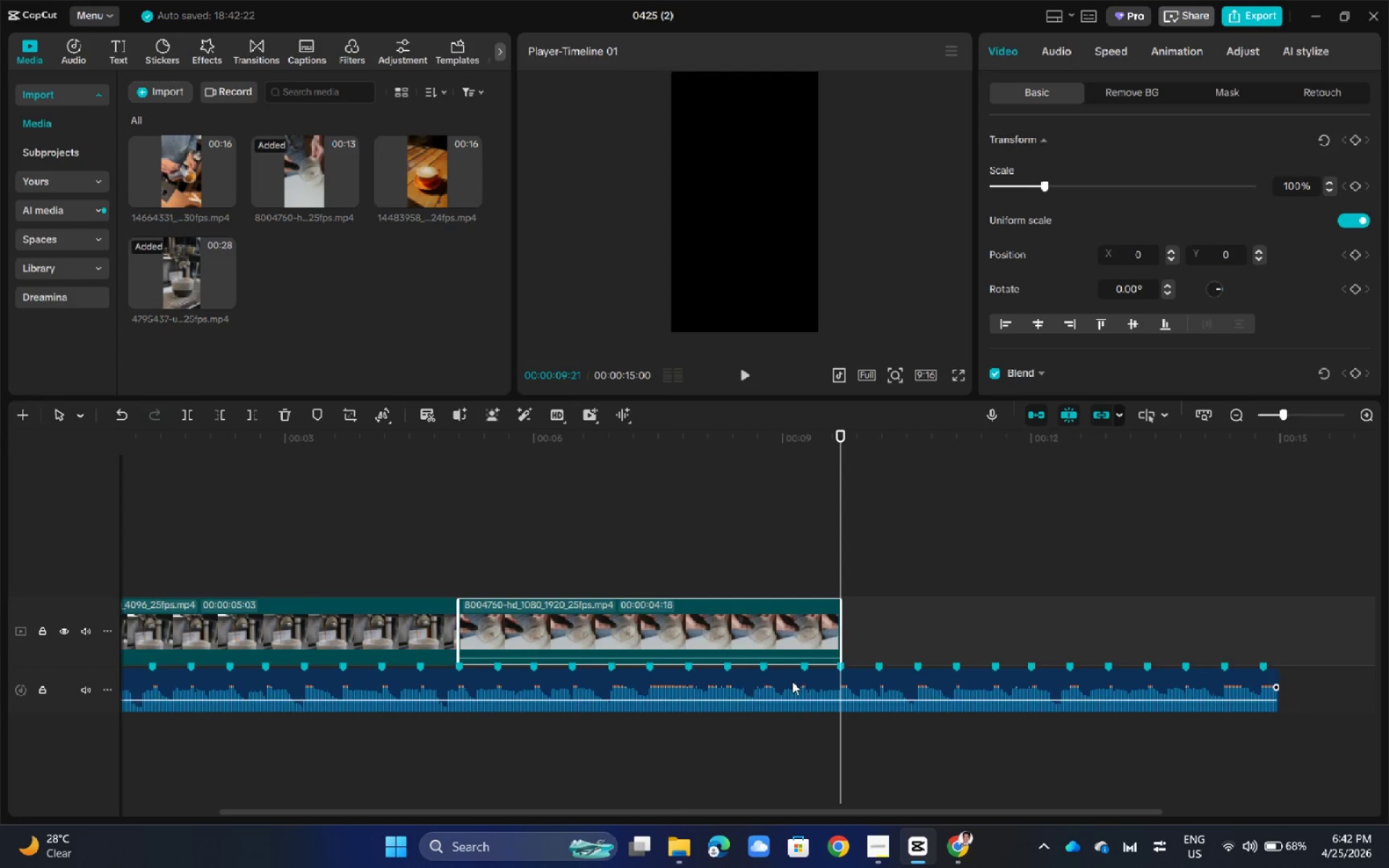 
left_click([782, 621])
 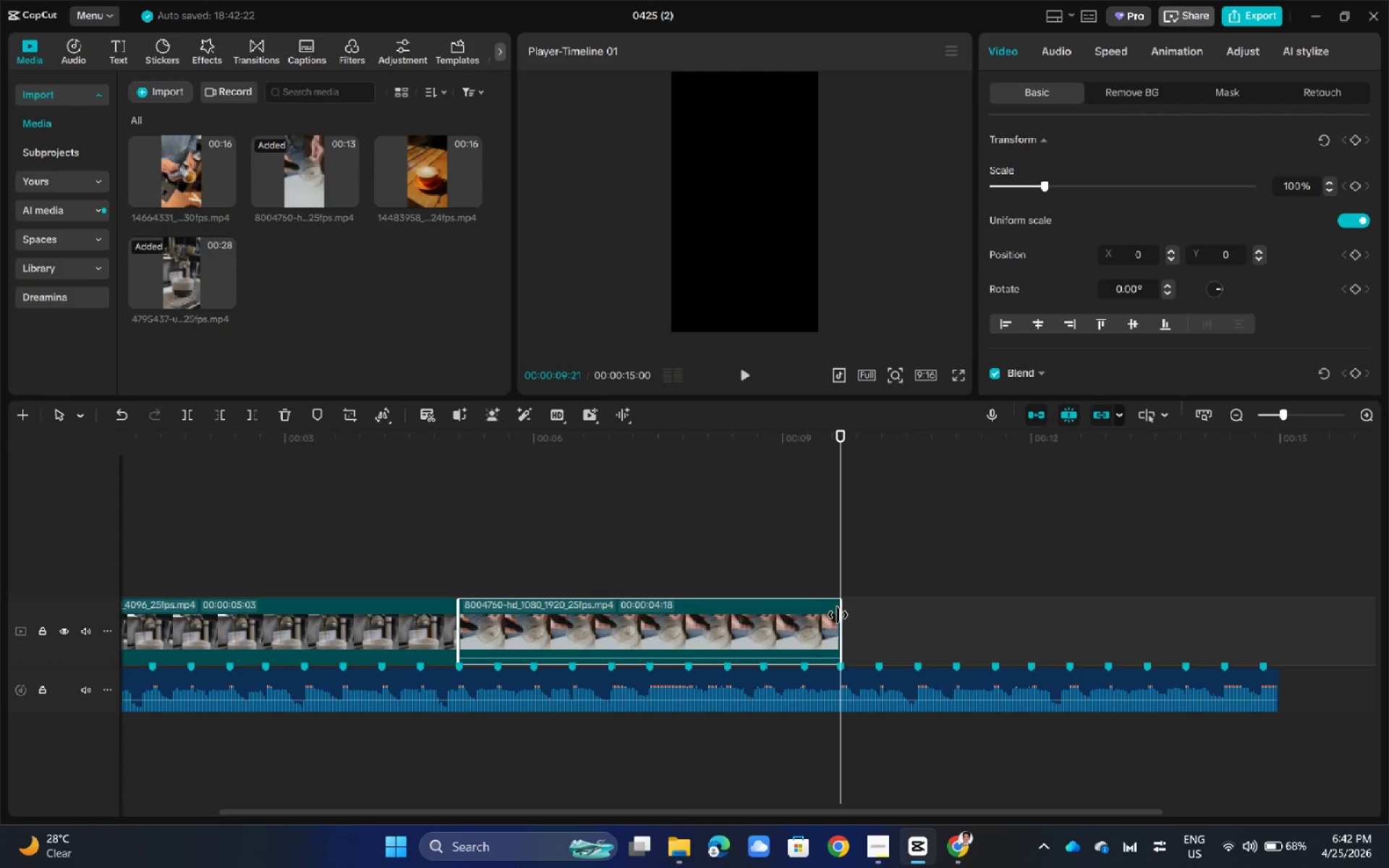 
left_click_drag(start_coordinate=[842, 618], to_coordinate=[876, 624])
 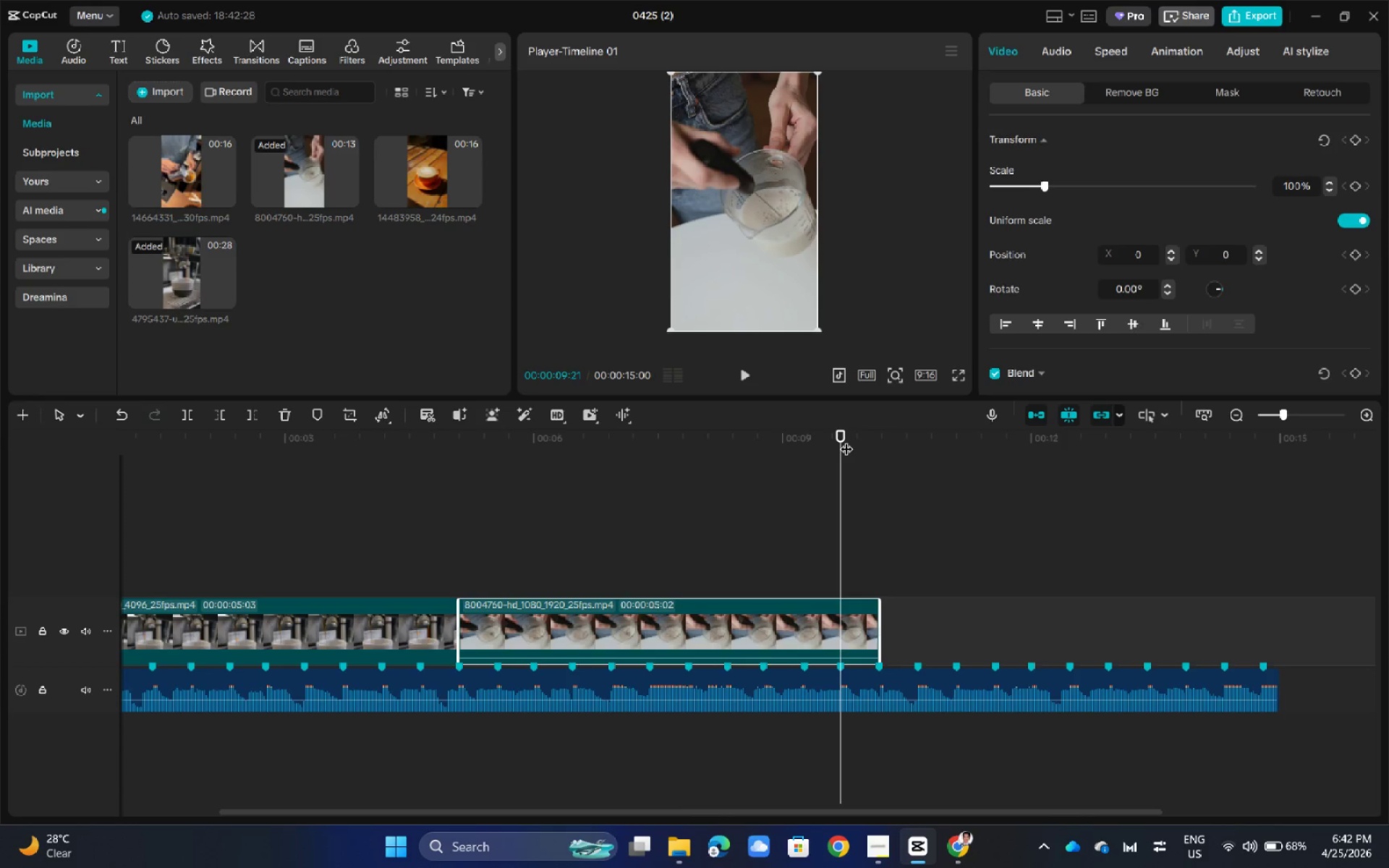 
left_click_drag(start_coordinate=[842, 428], to_coordinate=[878, 439])
 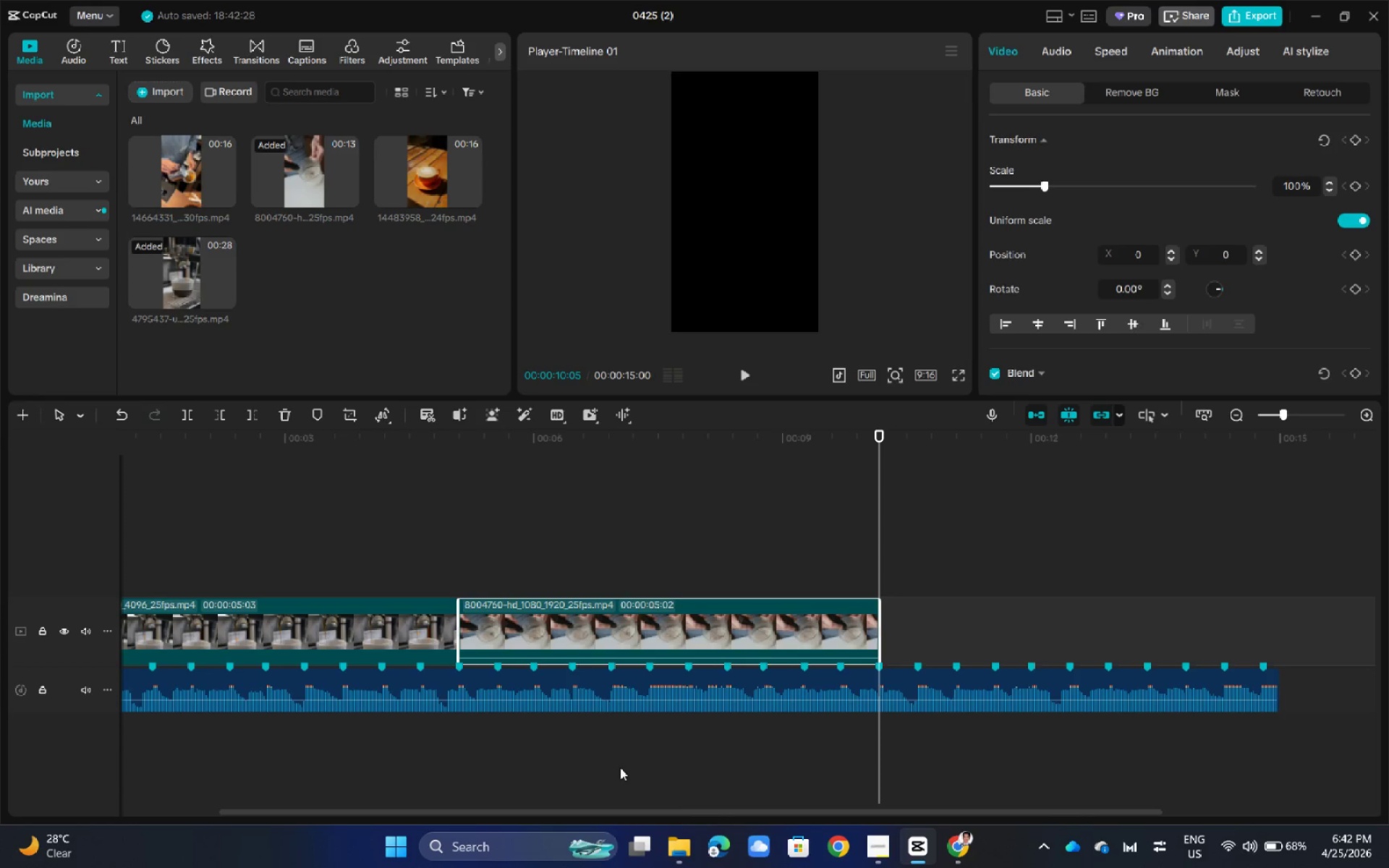 
wait(9.58)
 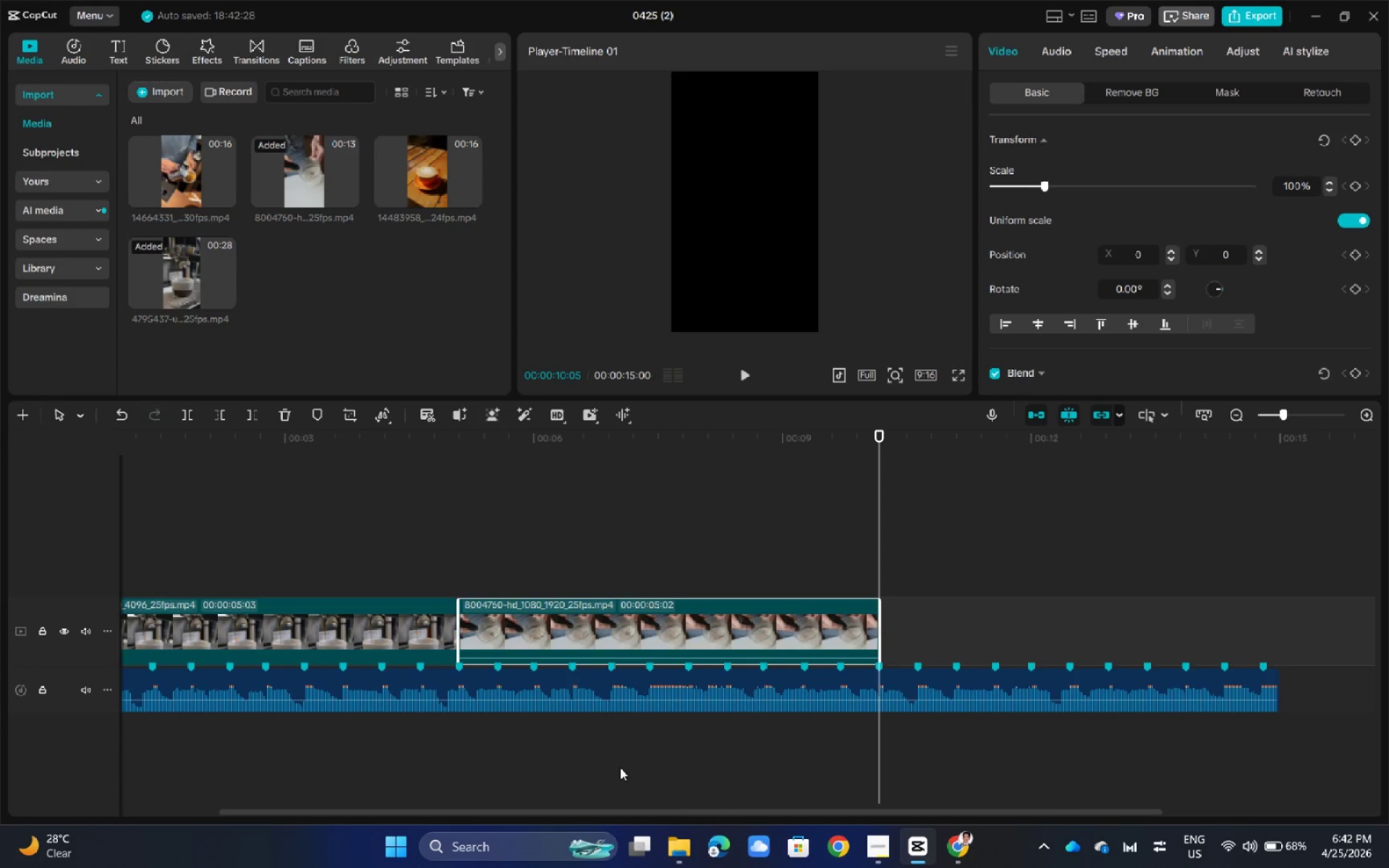 
mouse_move([193, 163])
 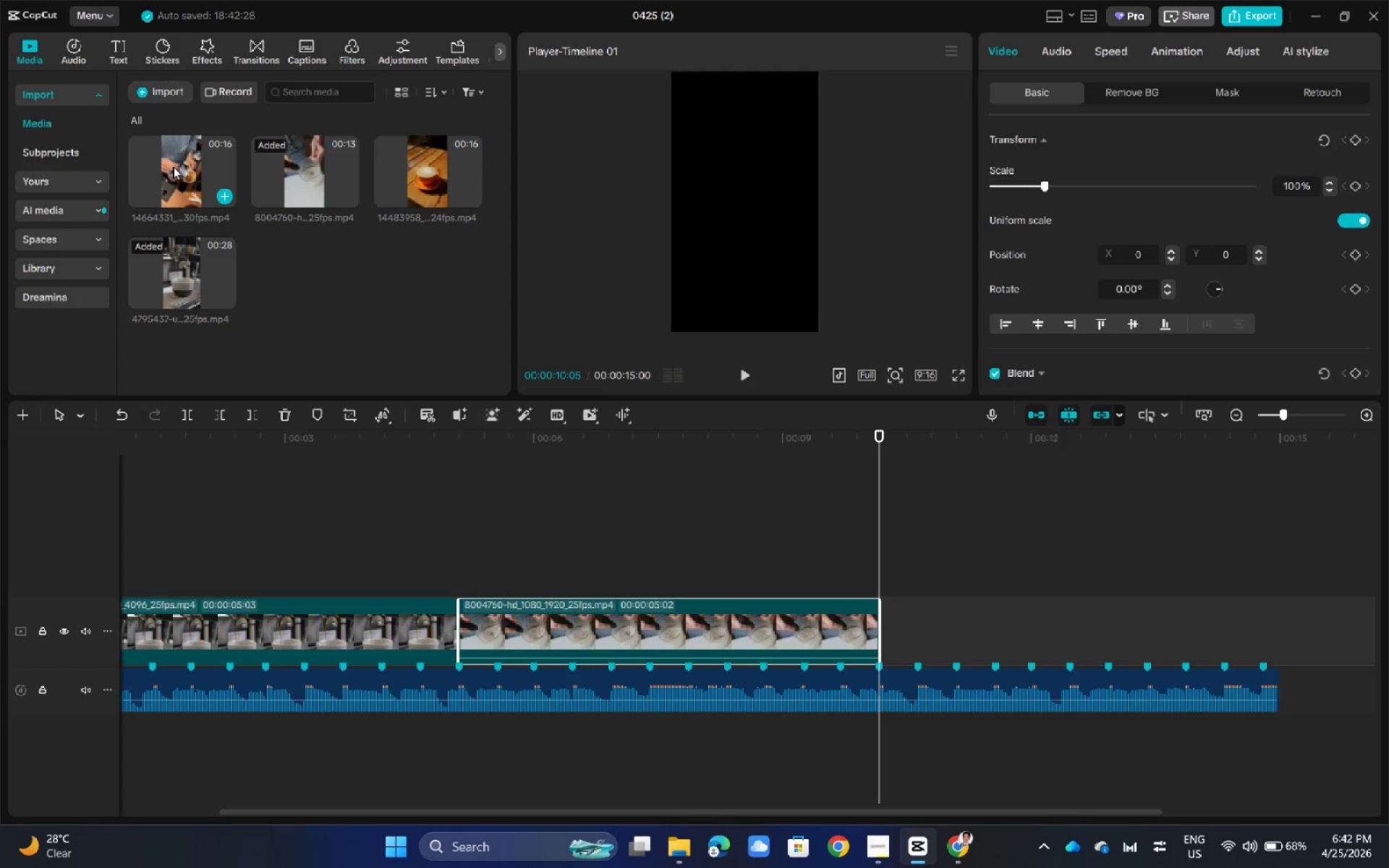 
left_click([173, 166])
 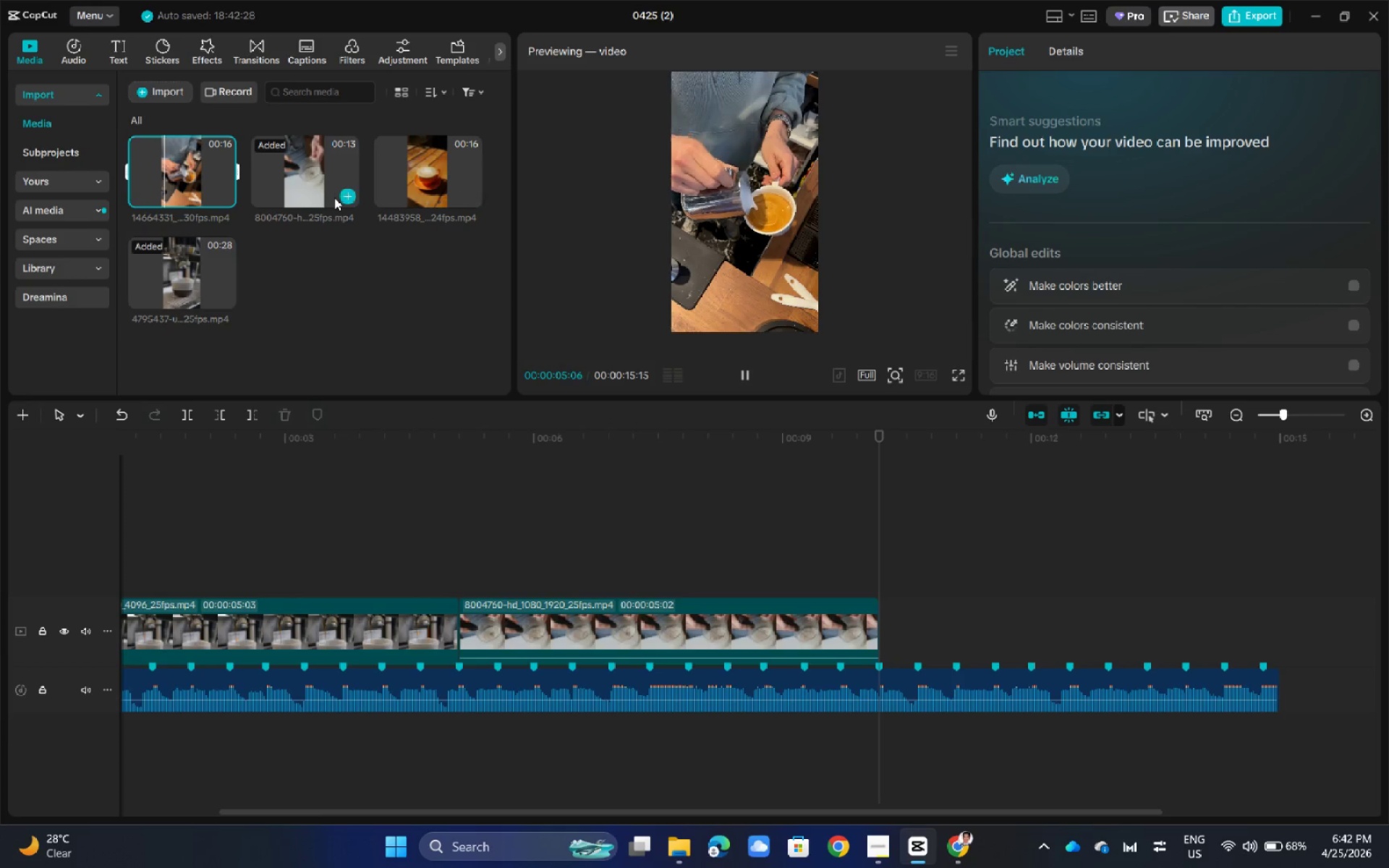 
wait(7.48)
 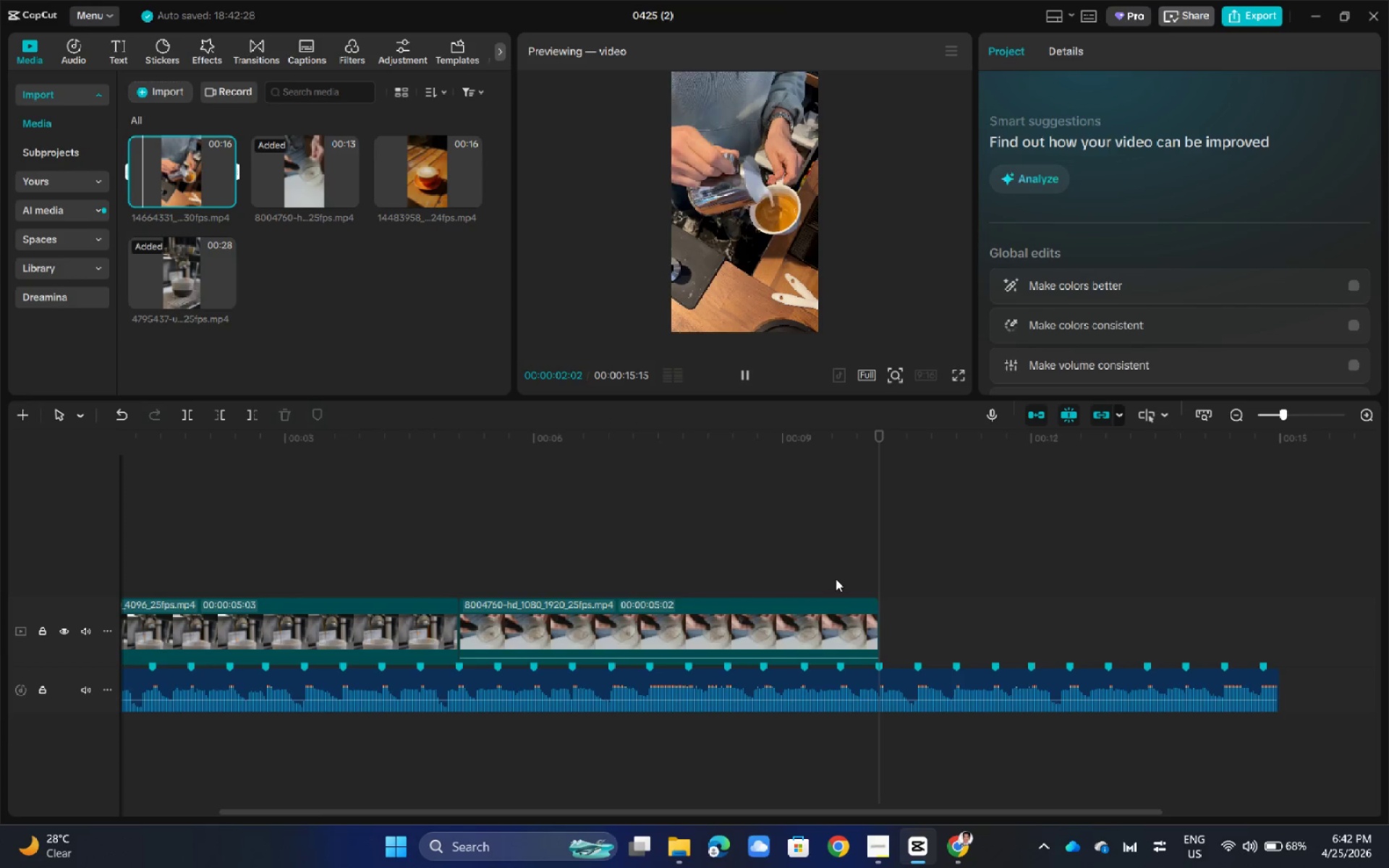 
left_click_drag(start_coordinate=[191, 157], to_coordinate=[914, 627])
 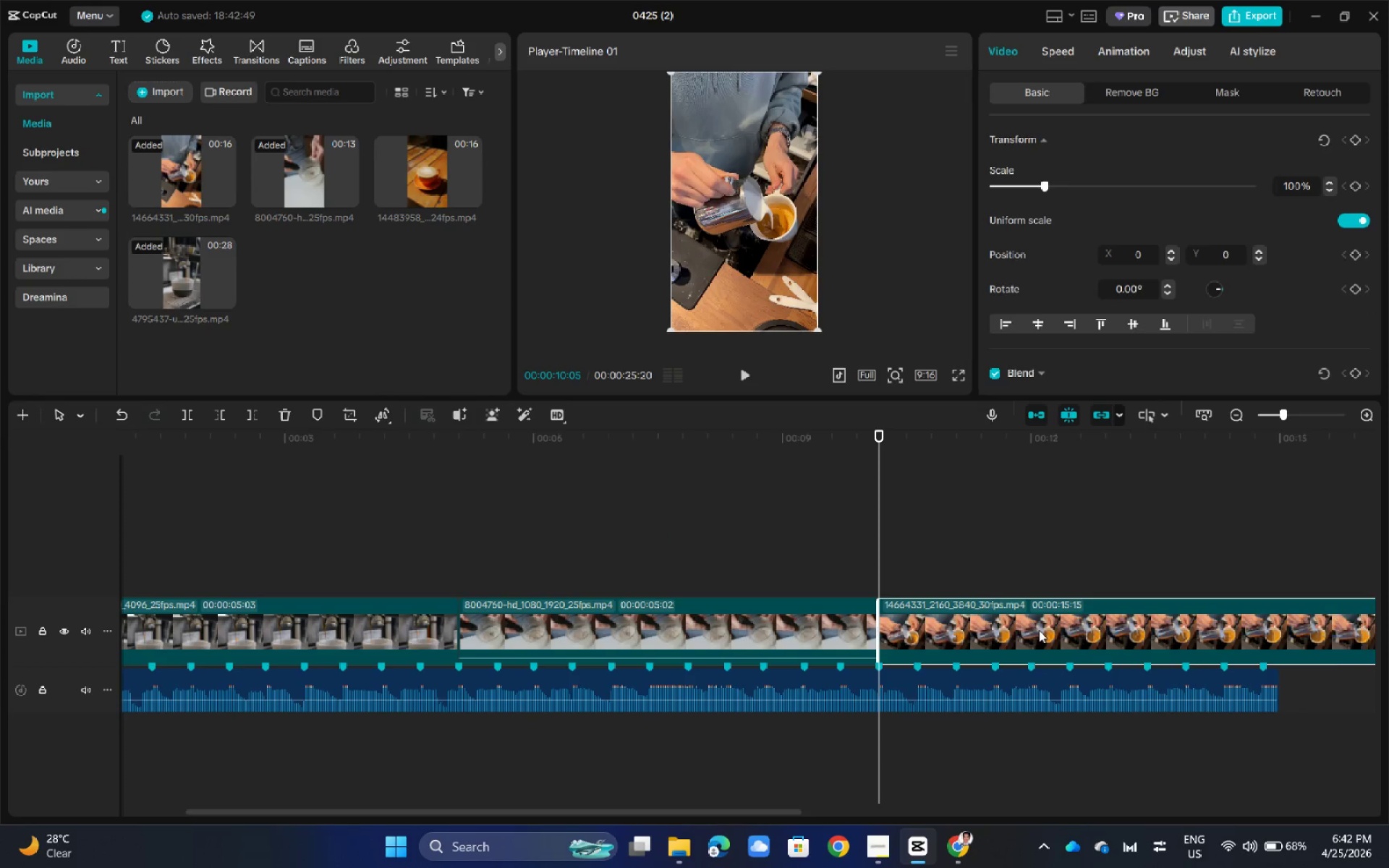 
hold_key(key=ControlLeft, duration=0.72)
 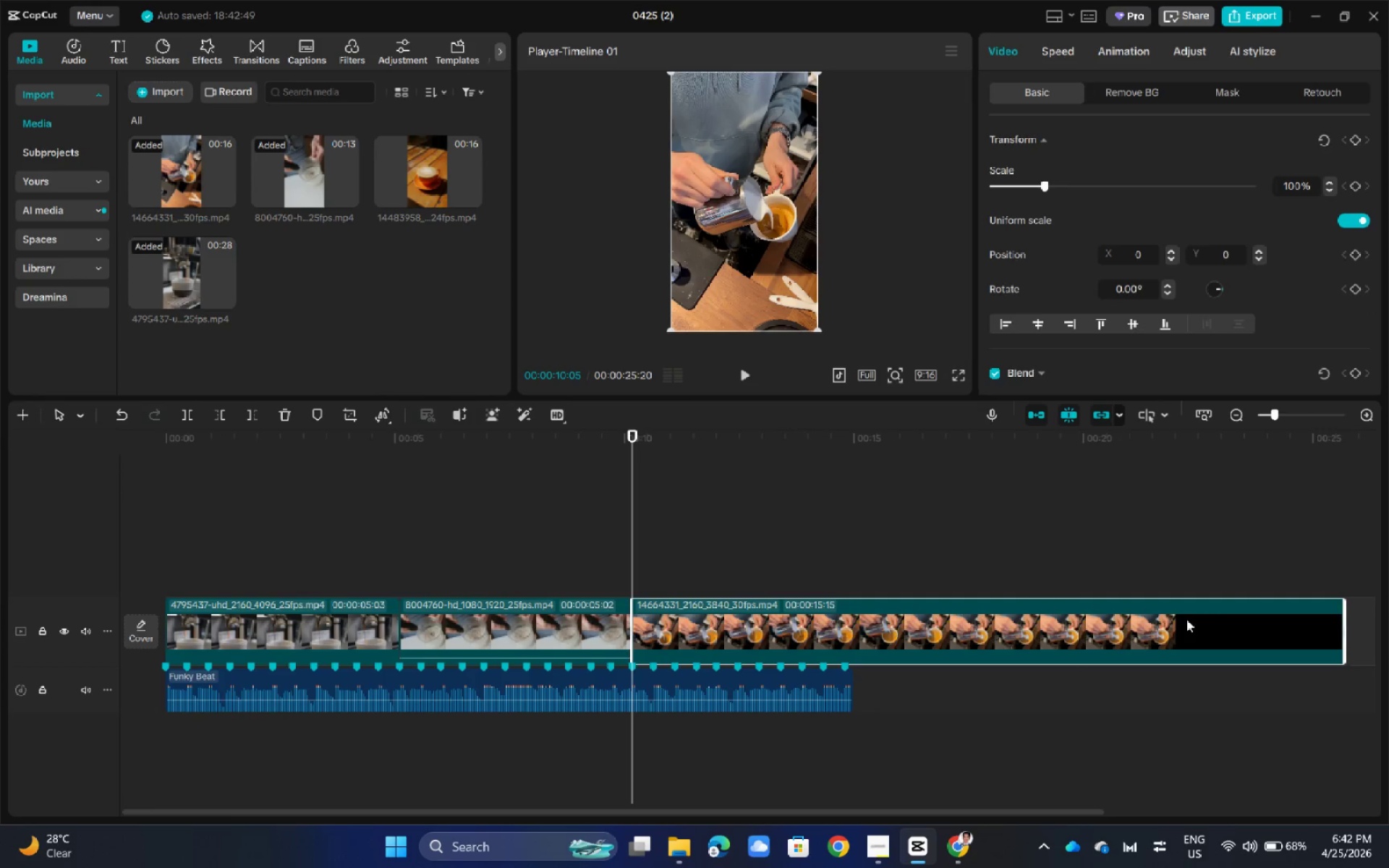 
left_click([1037, 619])
 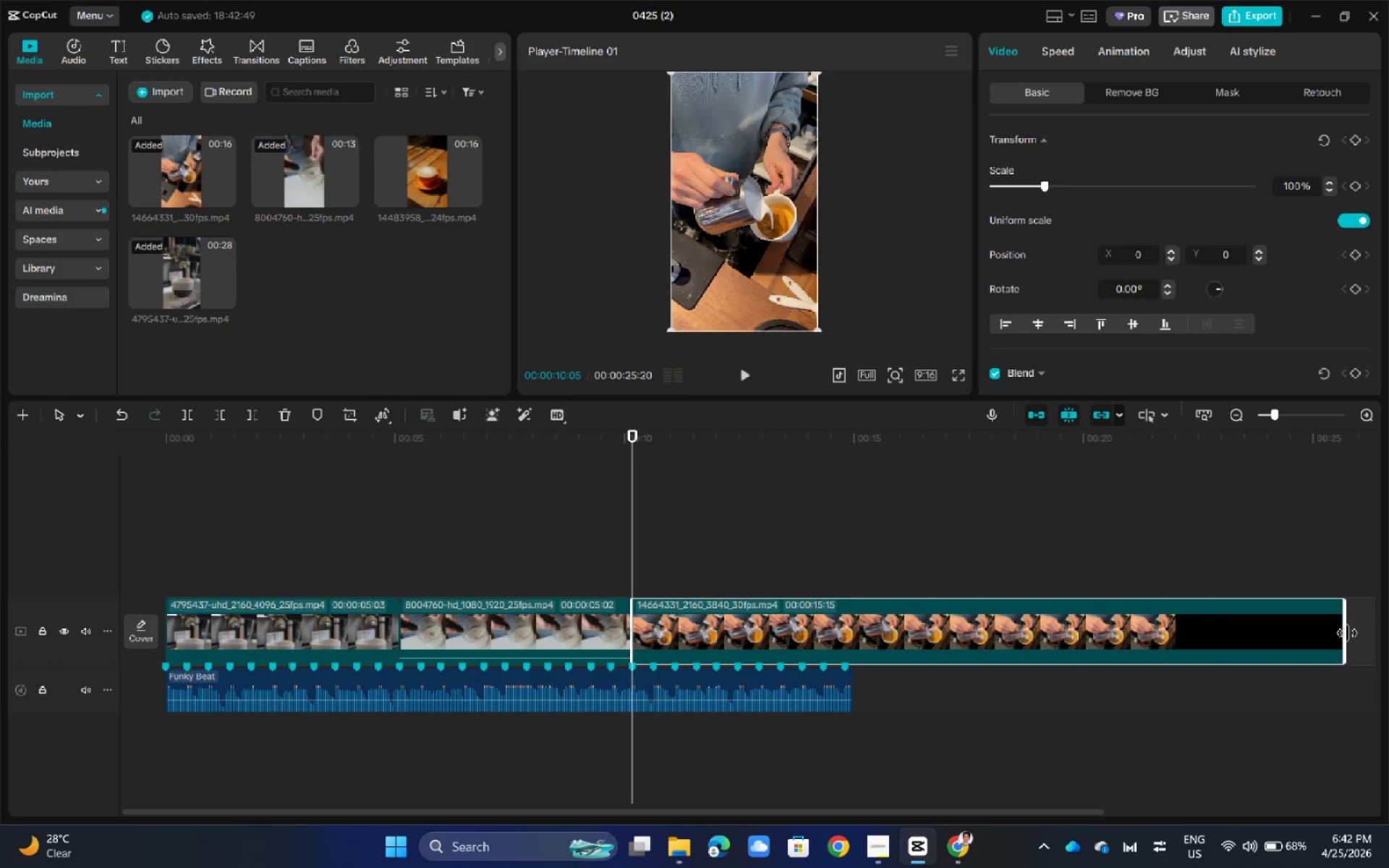 
scroll: coordinate [1038, 629], scroll_direction: down, amount: 11.0
 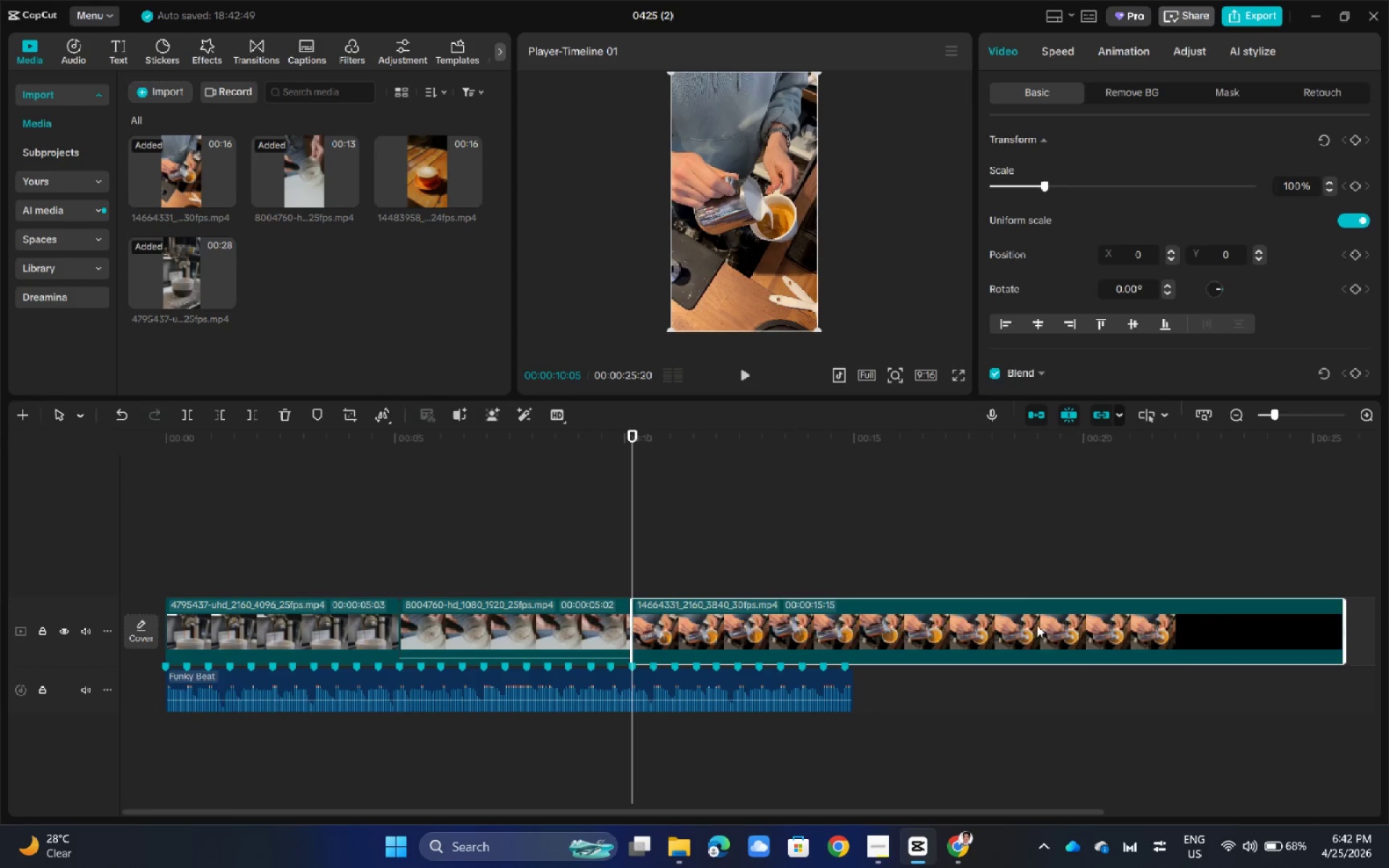 
left_click_drag(start_coordinate=[1347, 633], to_coordinate=[842, 648])
 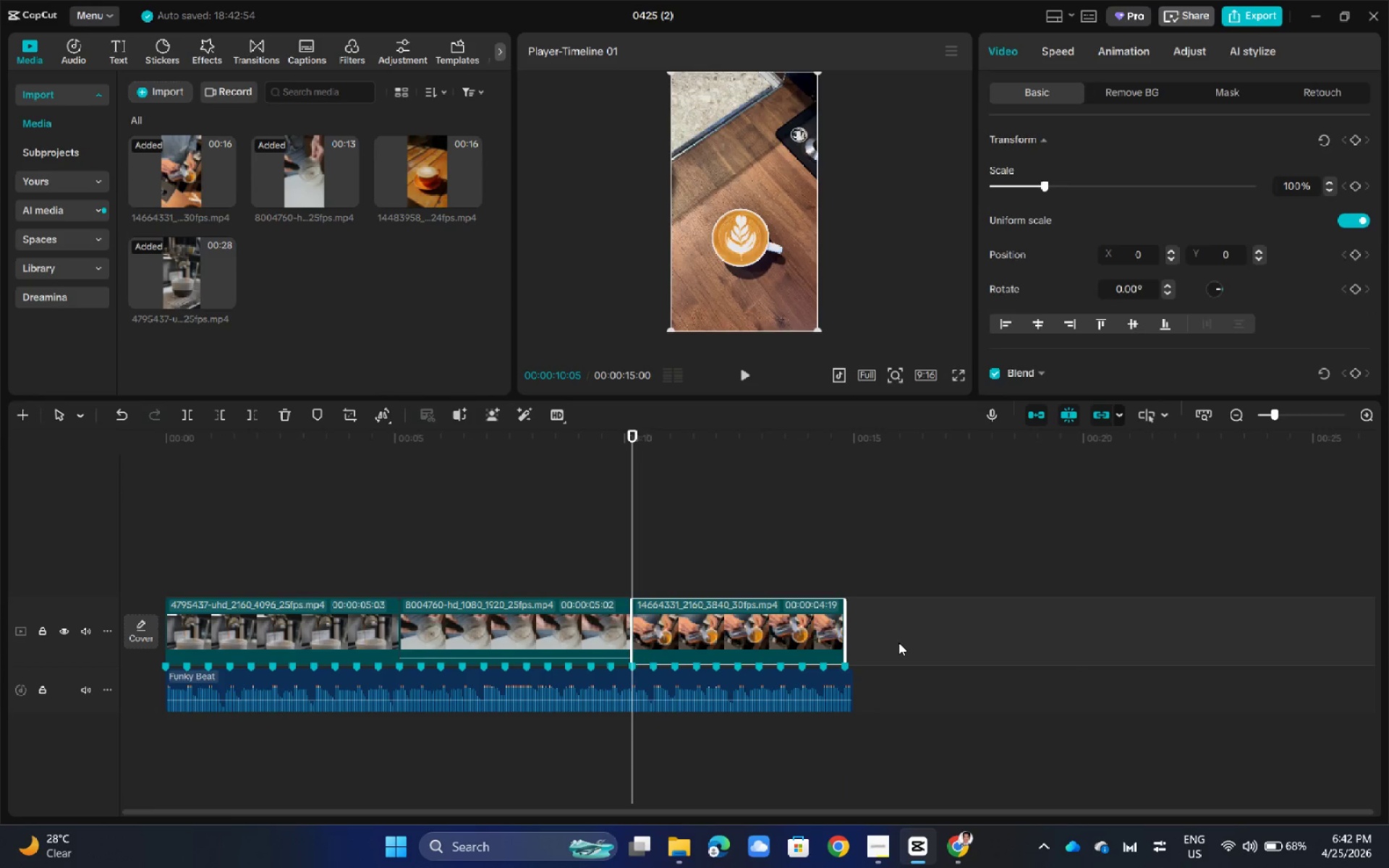 
hold_key(key=ControlLeft, duration=1.36)
scroll: coordinate [899, 642], scroll_direction: up, amount: 17.0
 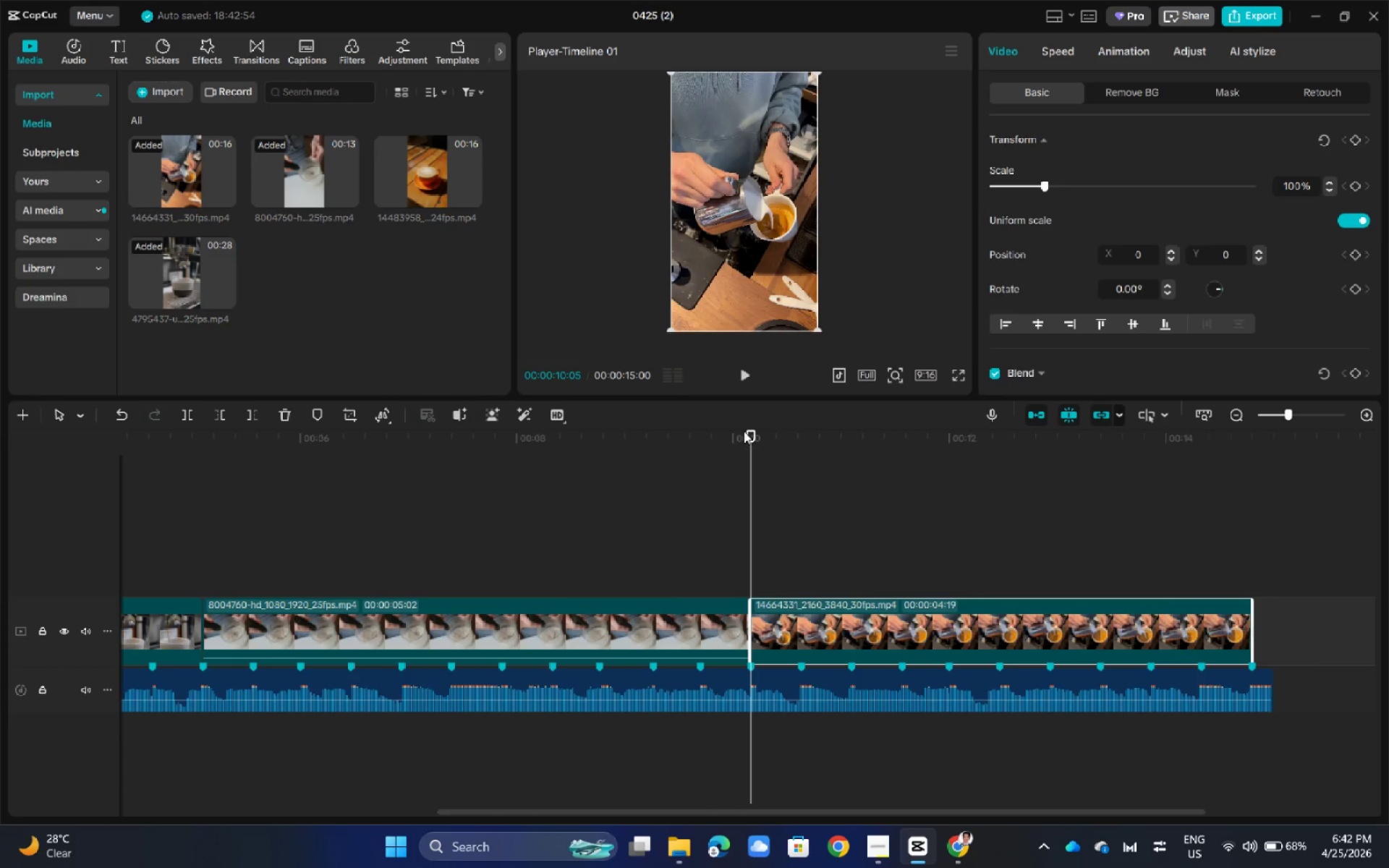 
left_click_drag(start_coordinate=[749, 427], to_coordinate=[783, 447])
 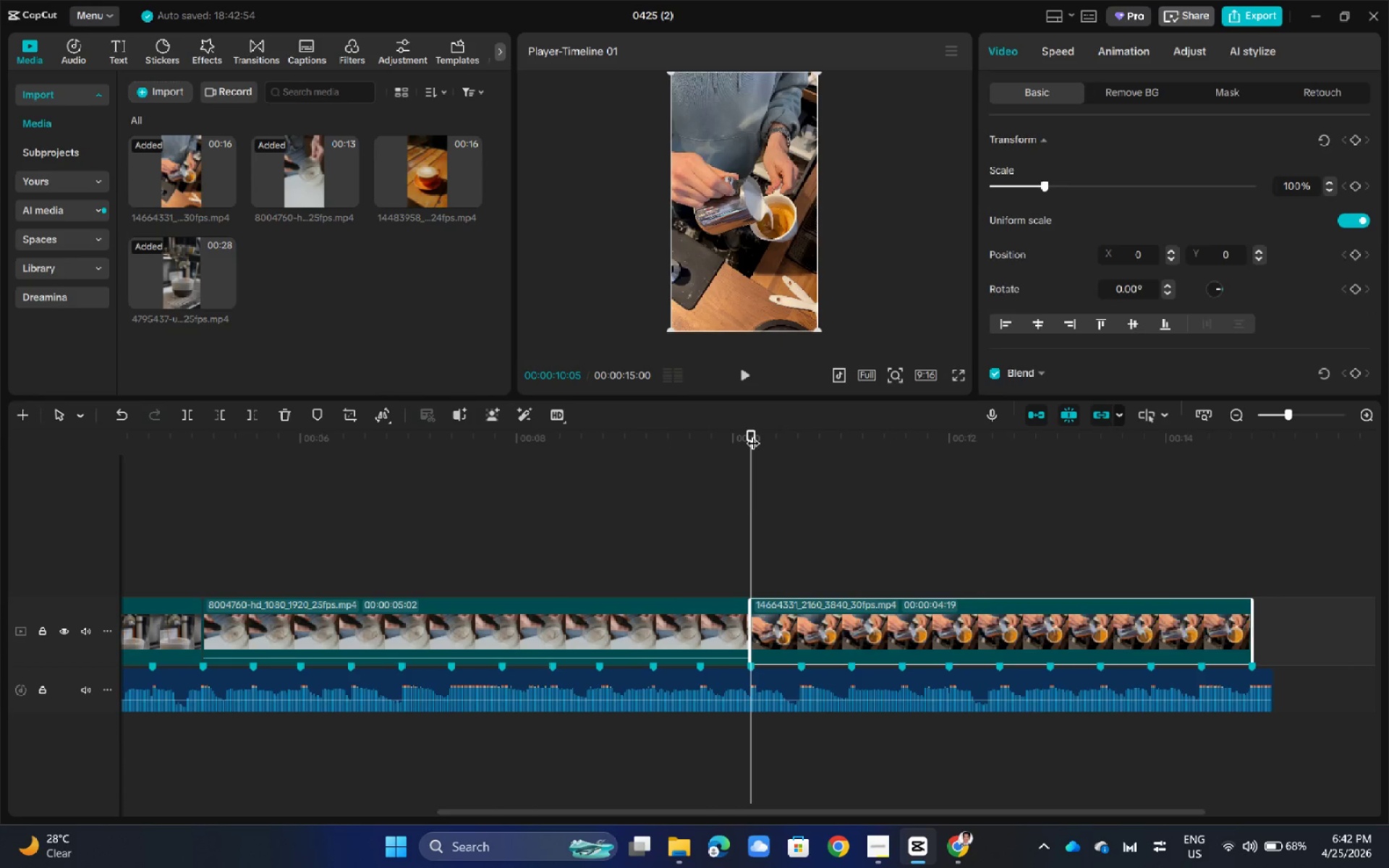 
left_click_drag(start_coordinate=[753, 434], to_coordinate=[1043, 506])
 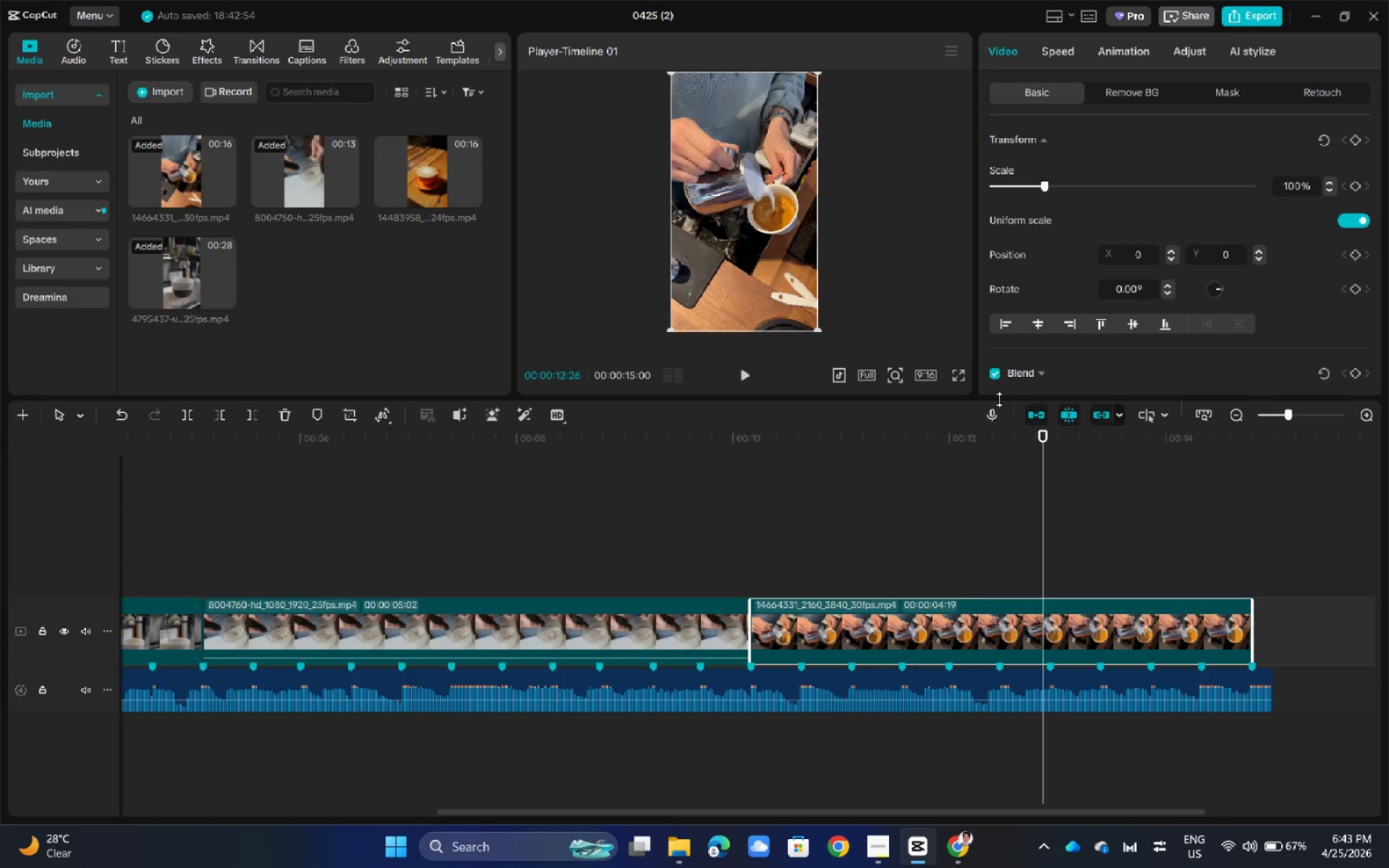 
left_click([926, 281])
 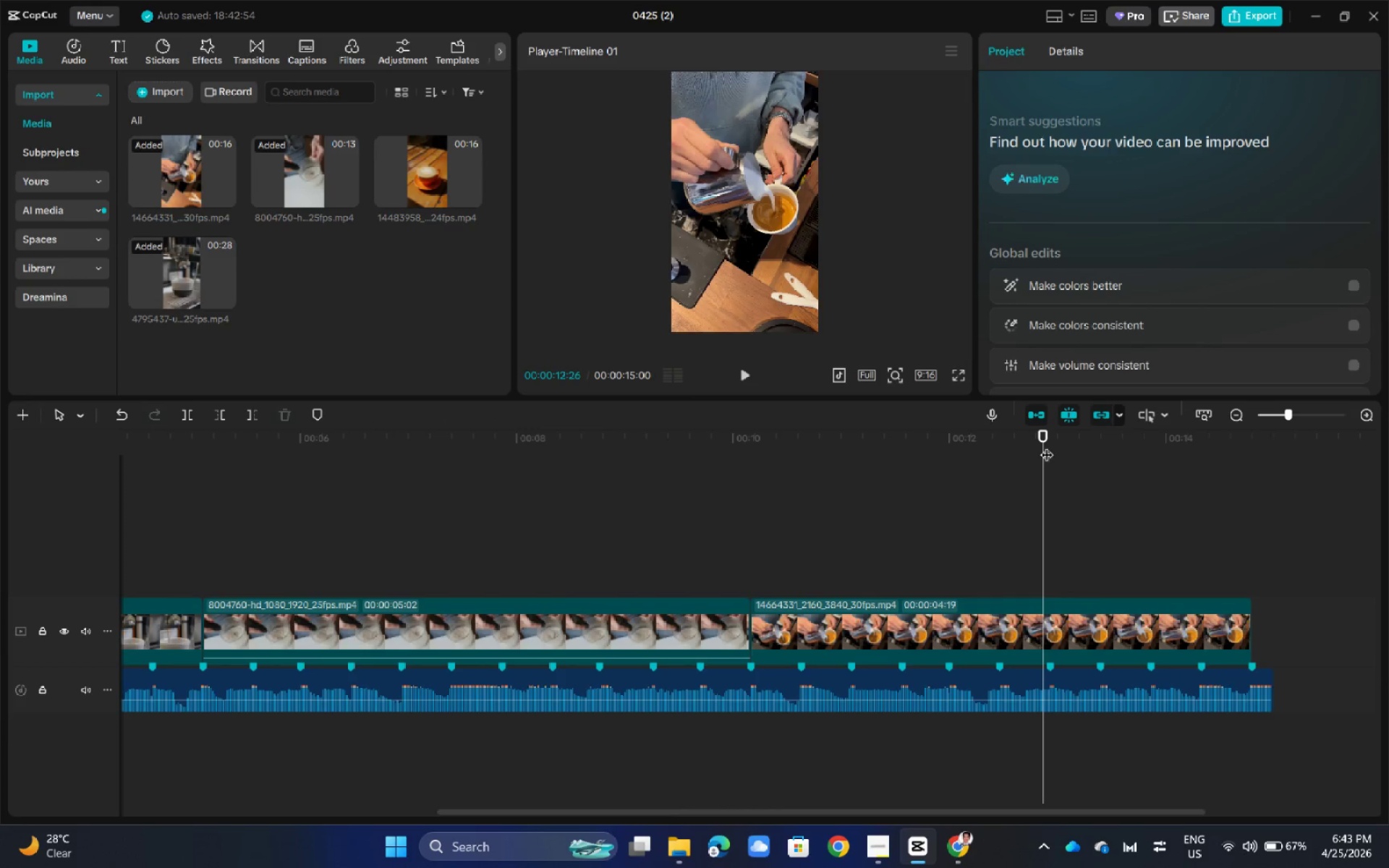 
left_click_drag(start_coordinate=[1045, 430], to_coordinate=[1050, 447])
 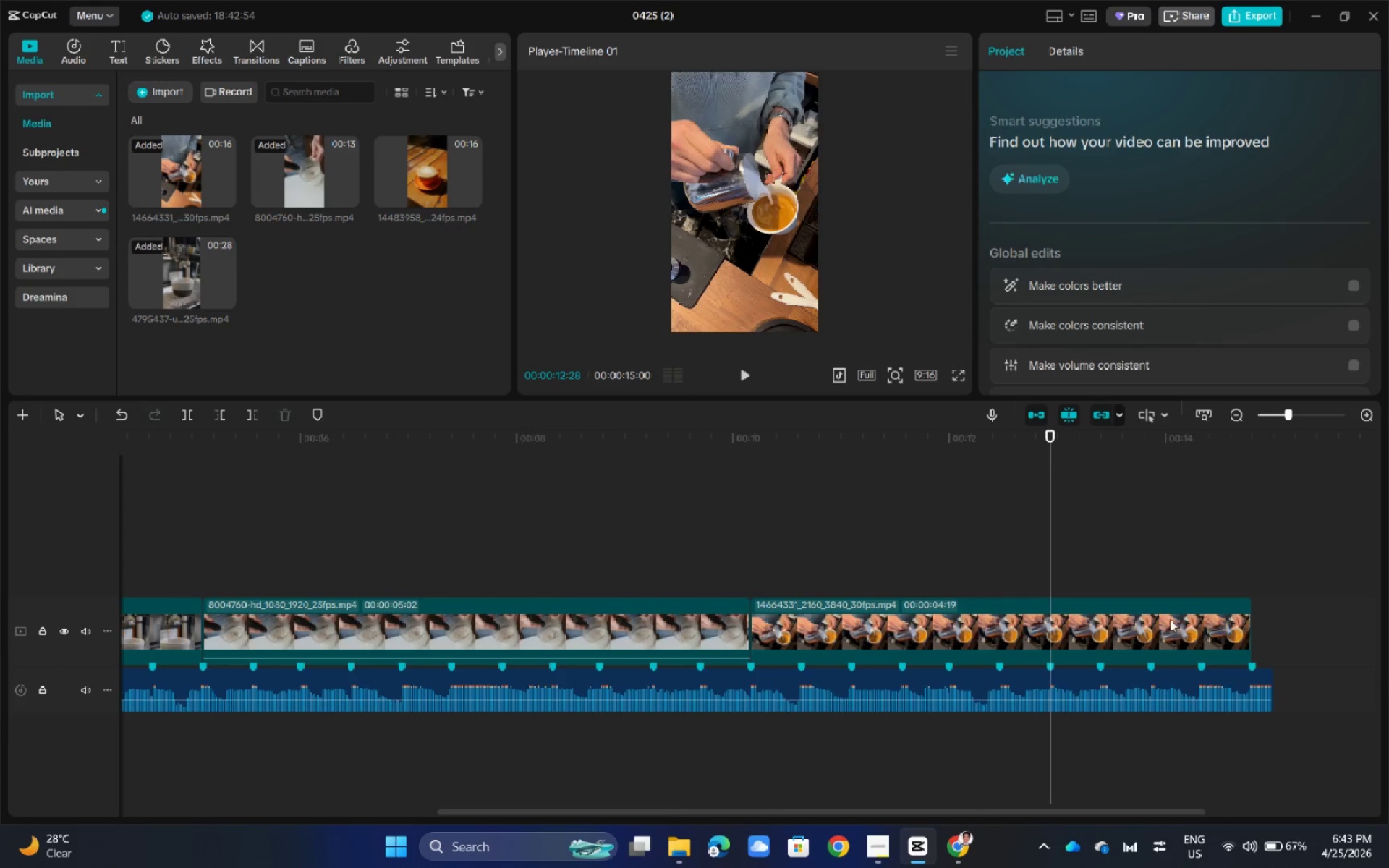 
left_click([1170, 619])
 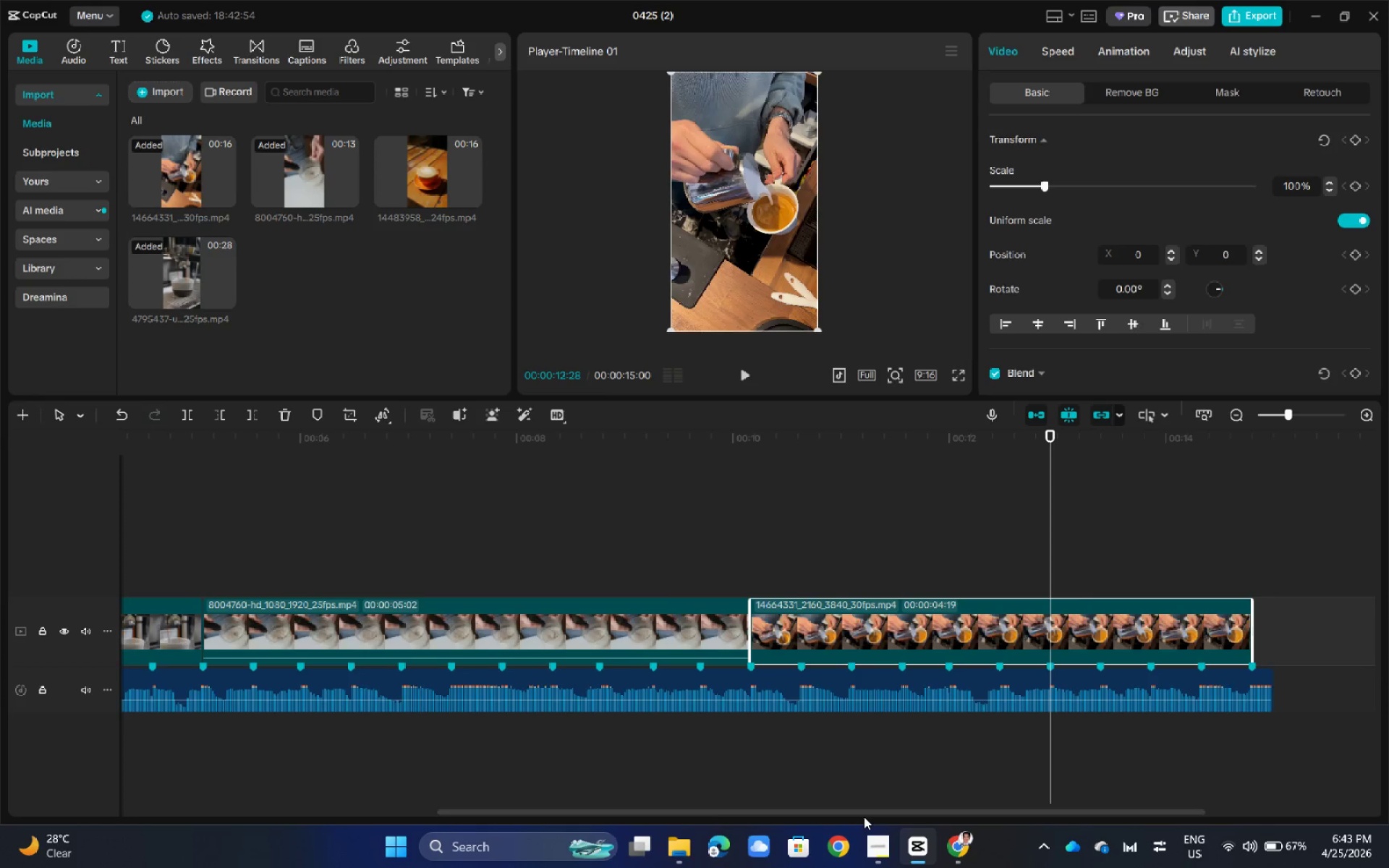 
left_click_drag(start_coordinate=[865, 815], to_coordinate=[1092, 820])
 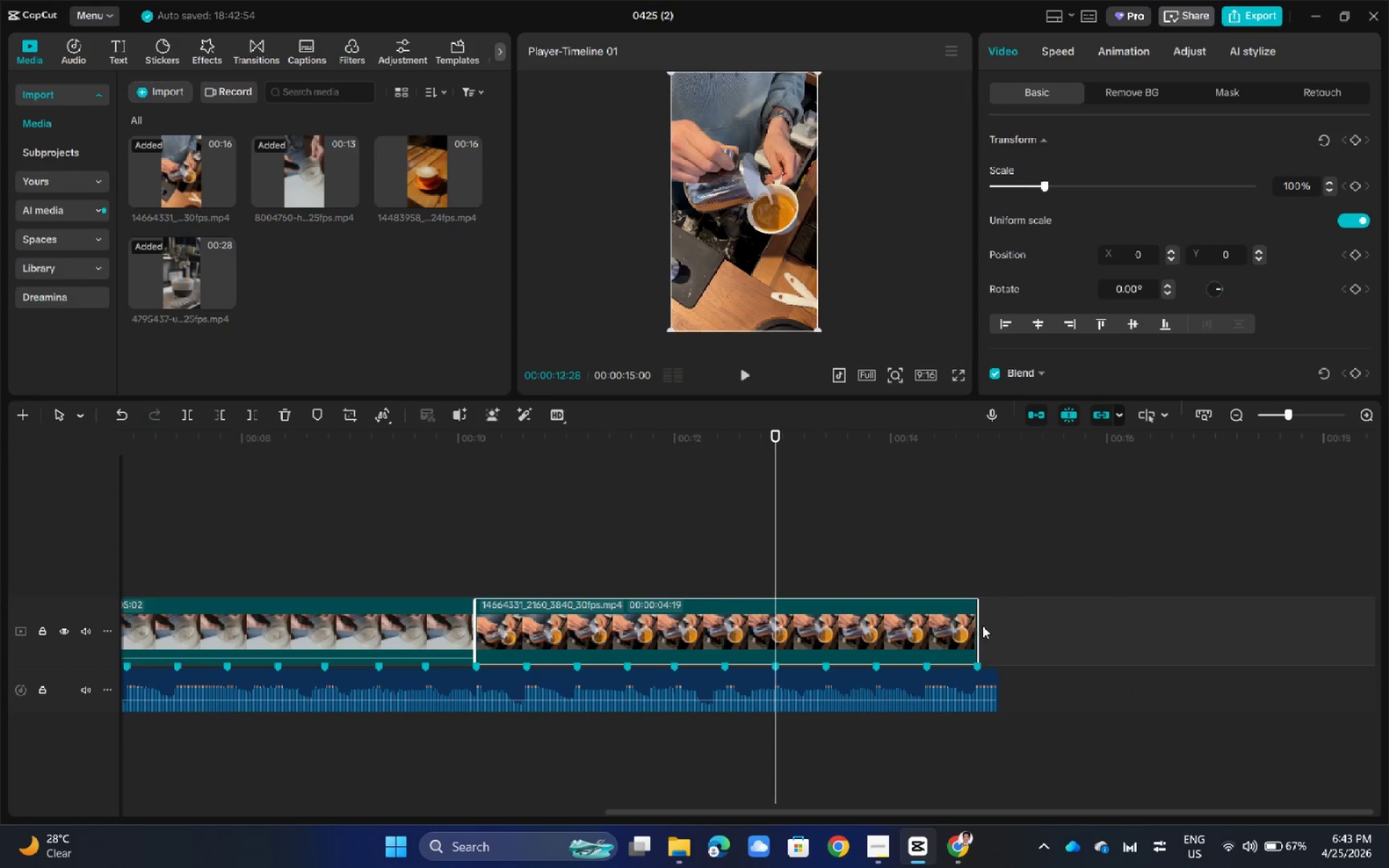 
left_click_drag(start_coordinate=[974, 623], to_coordinate=[1262, 632])
 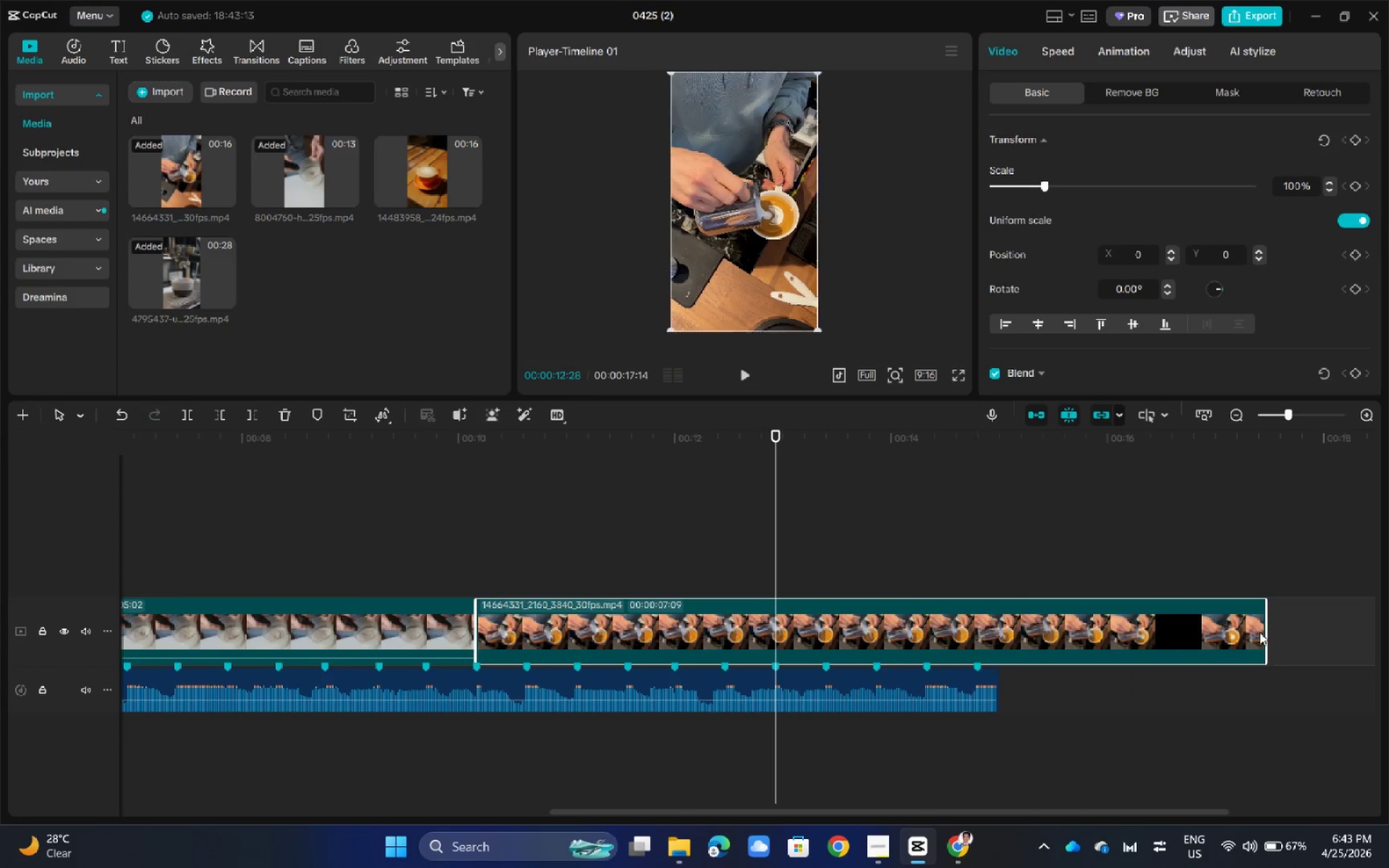 
key(Space)
 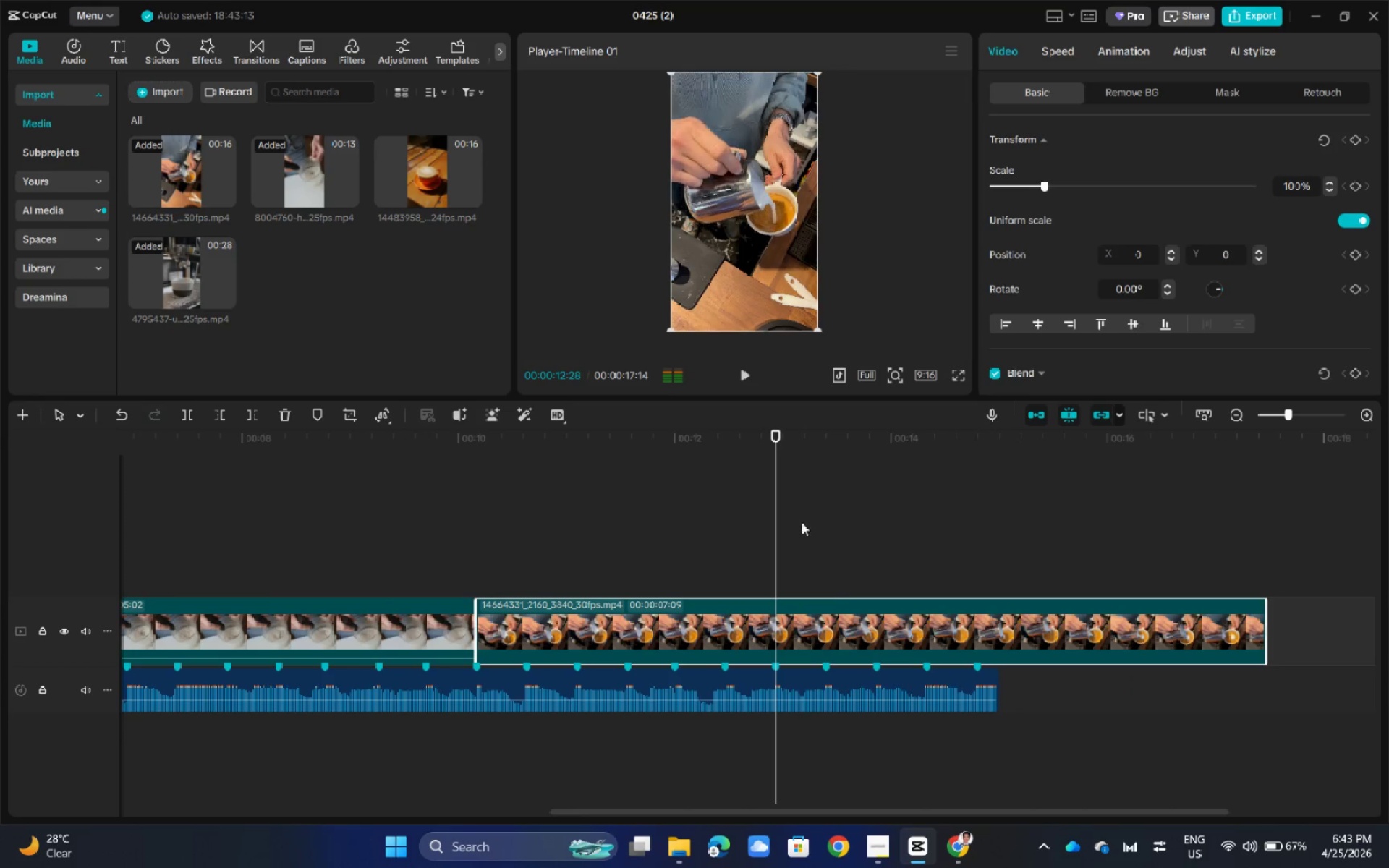 
left_click_drag(start_coordinate=[778, 431], to_coordinate=[773, 437])
 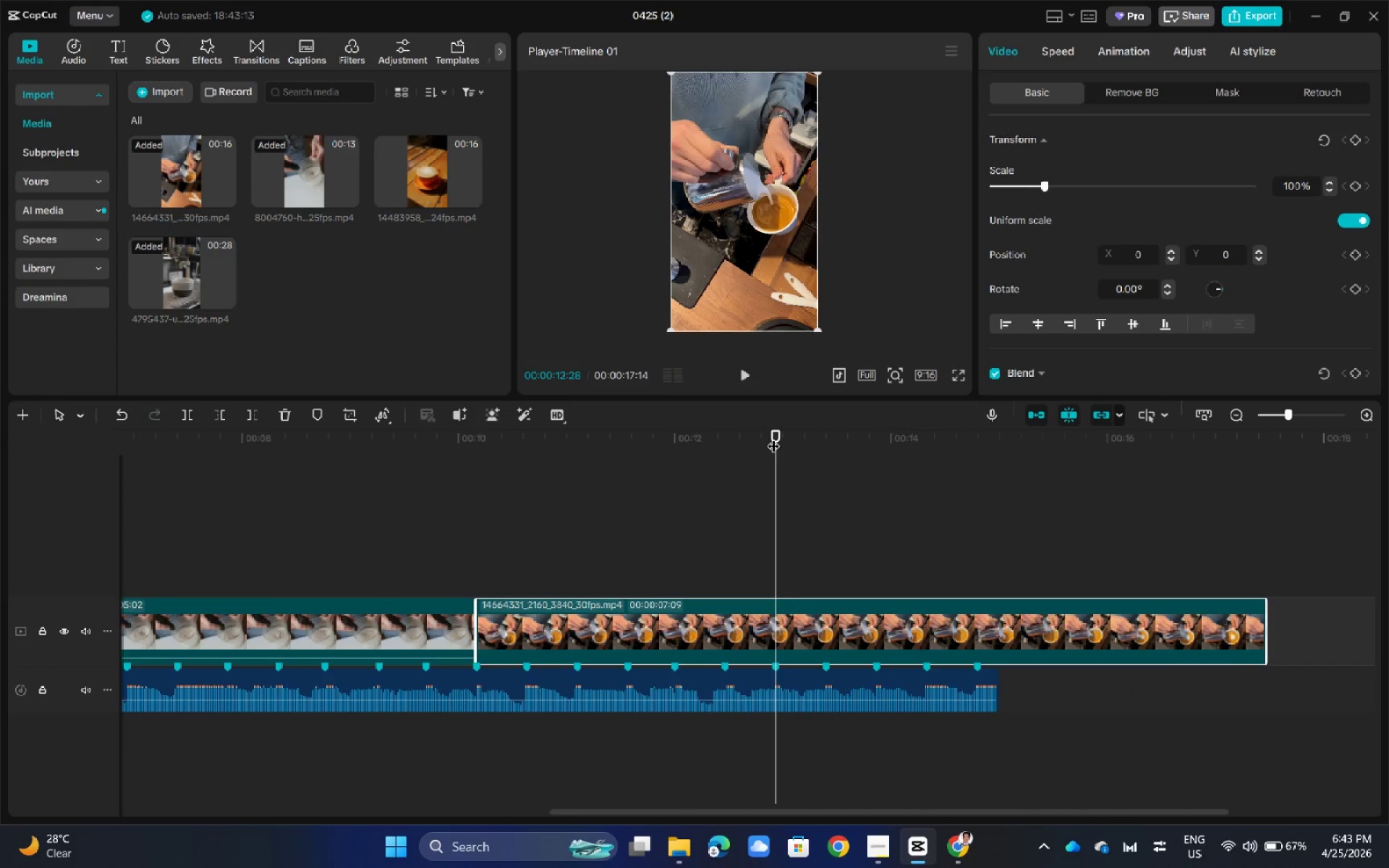 
key(Space)
 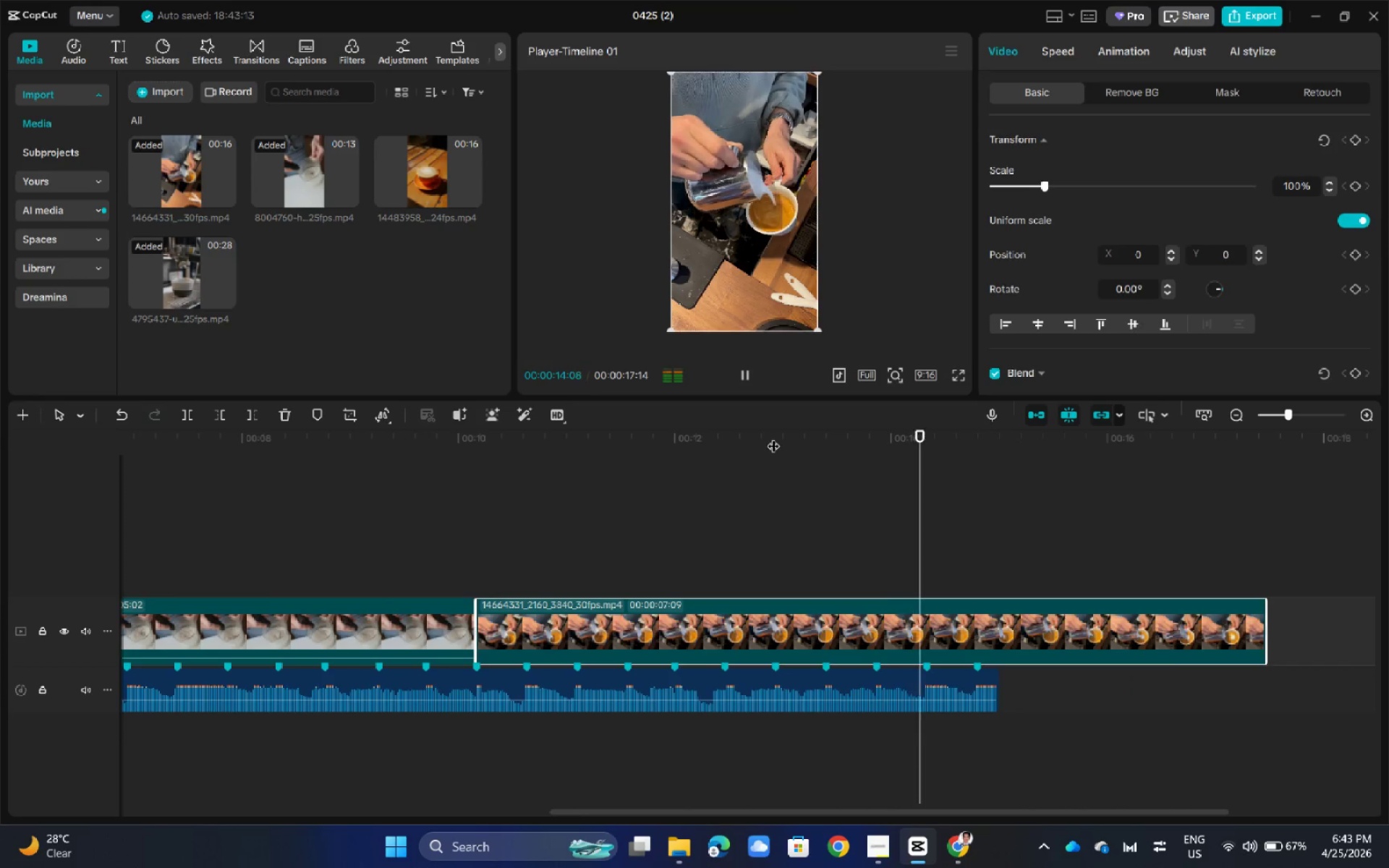 
key(Space)
 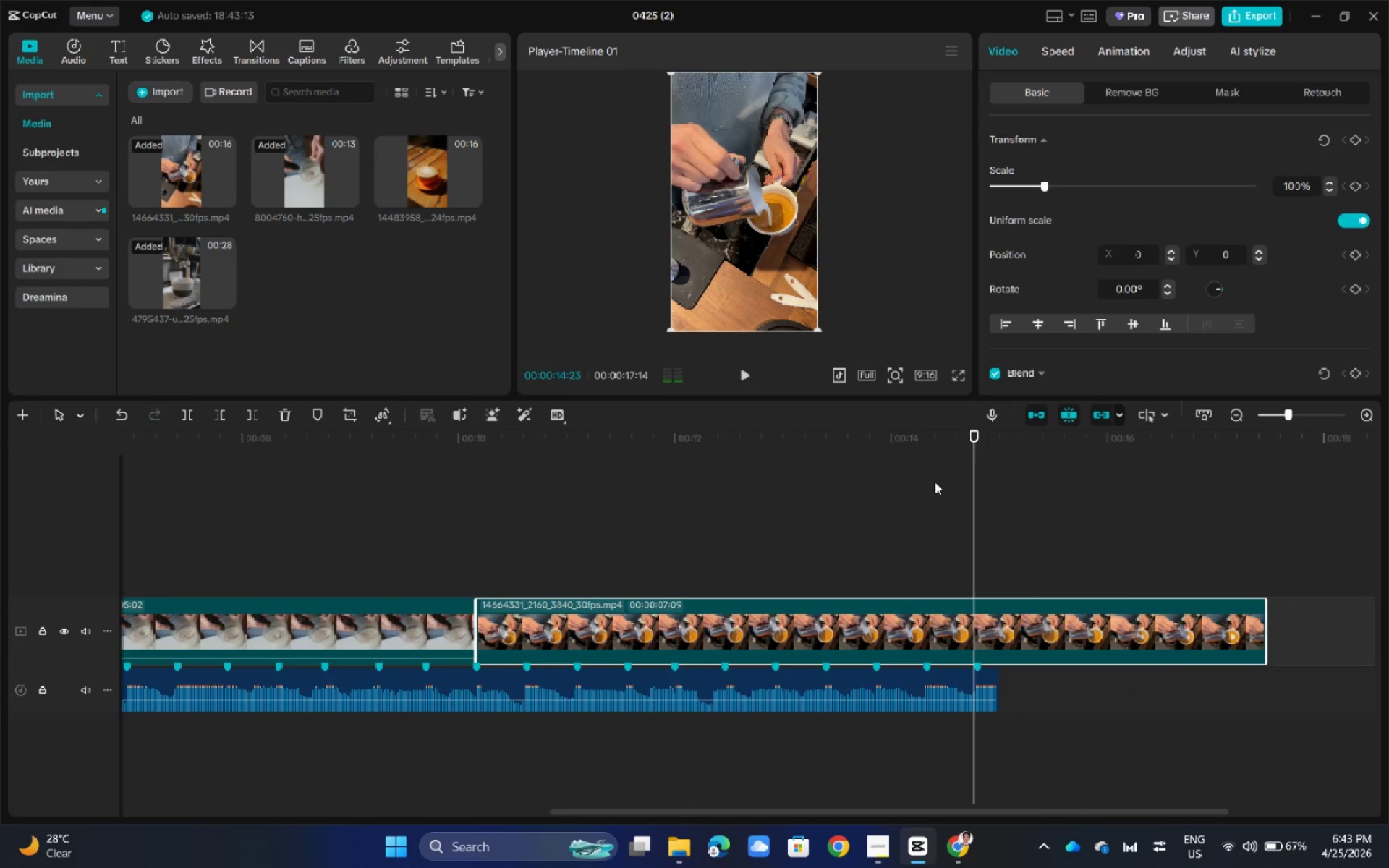 
key(Space)
 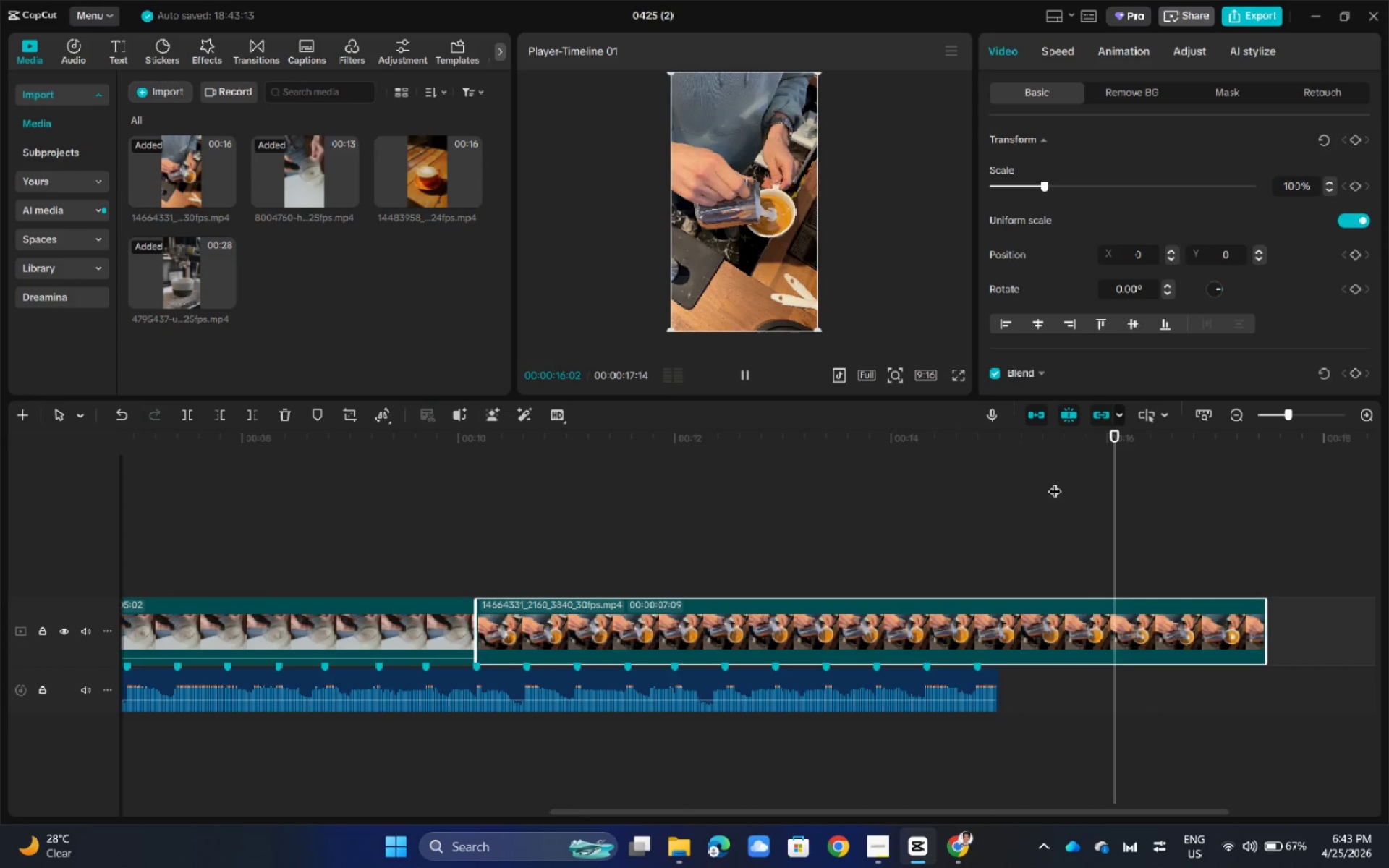 
key(Space)
 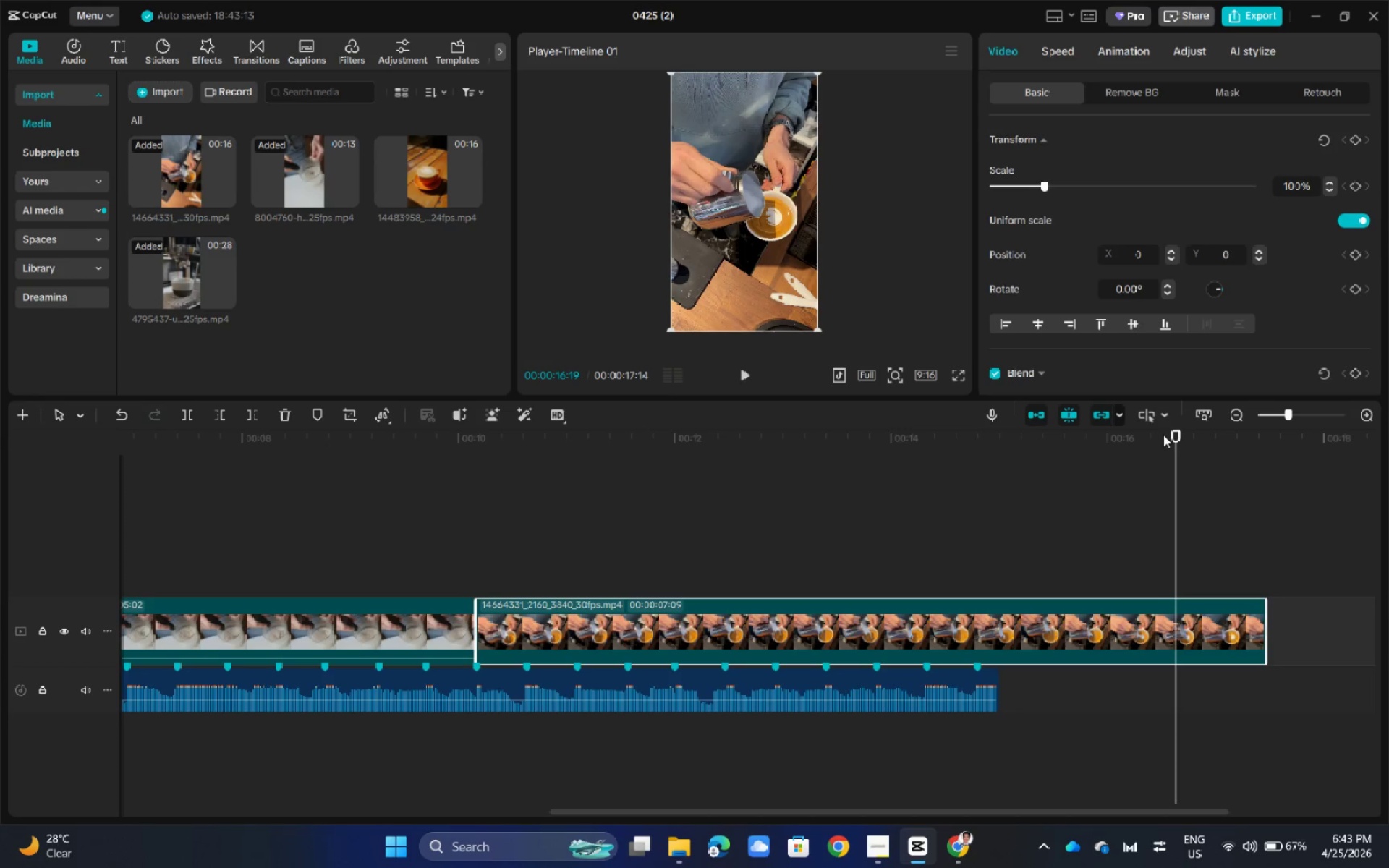 
left_click_drag(start_coordinate=[1176, 436], to_coordinate=[925, 477])
 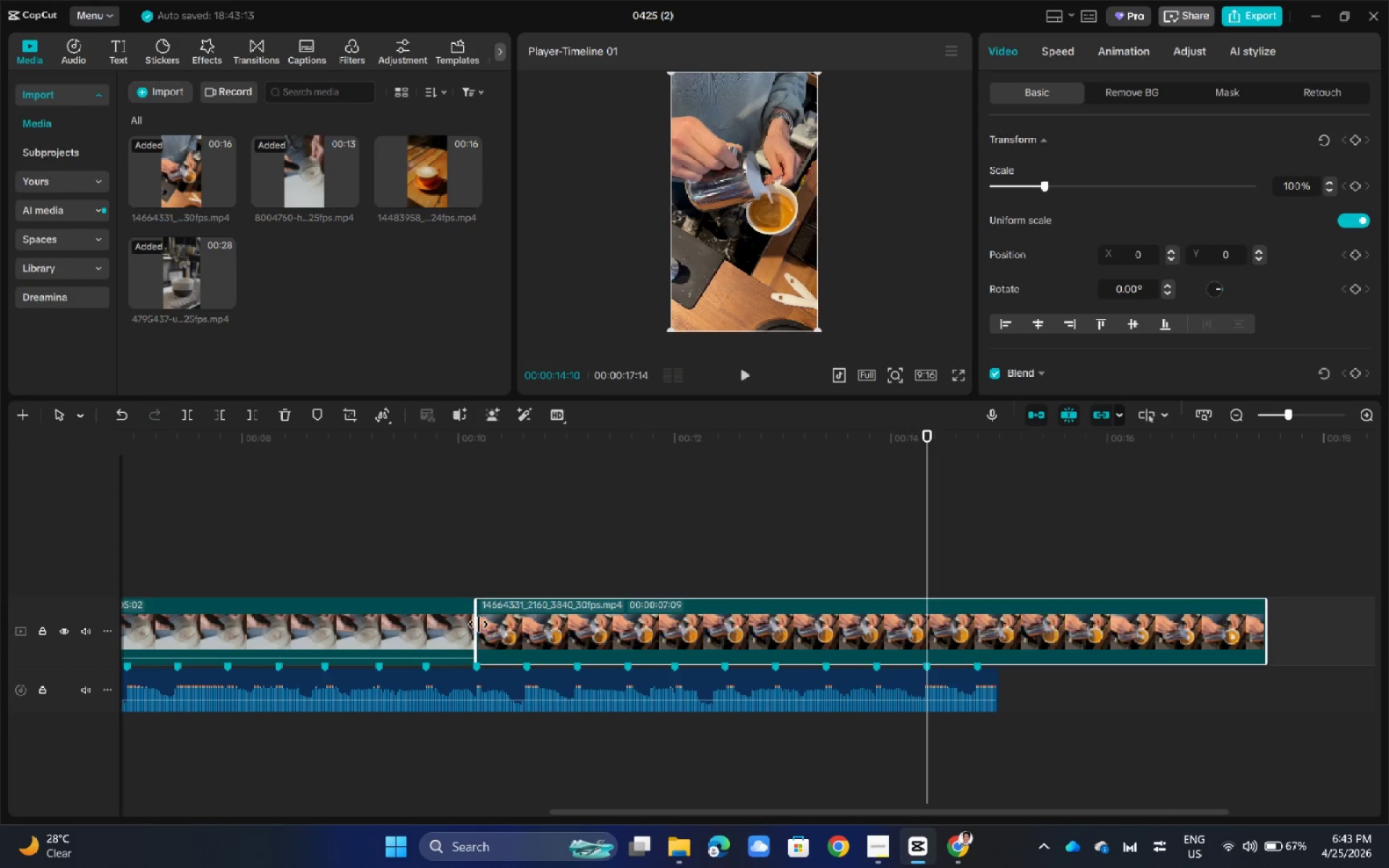 
left_click_drag(start_coordinate=[476, 624], to_coordinate=[931, 639])
 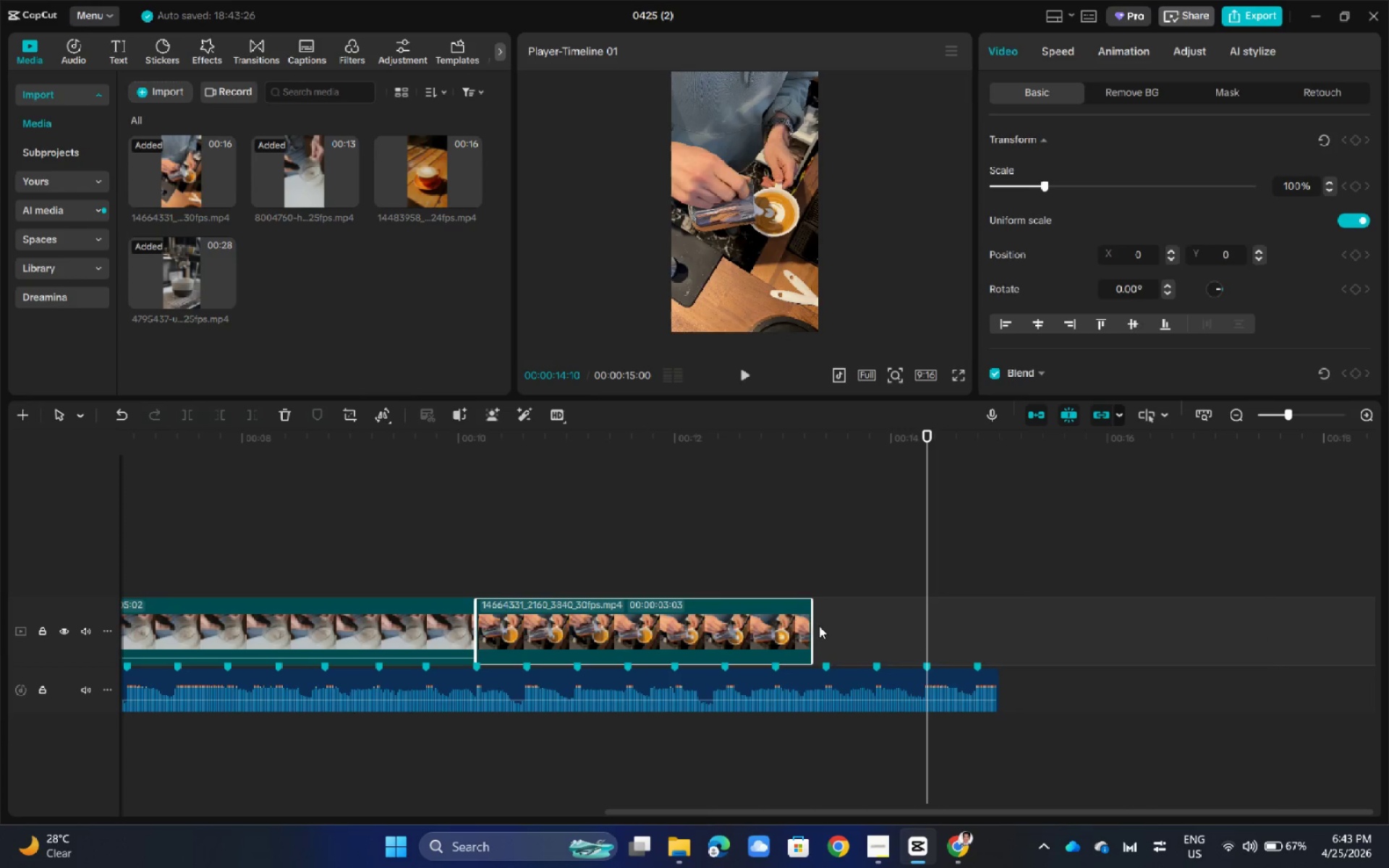 
left_click_drag(start_coordinate=[815, 626], to_coordinate=[993, 655])
 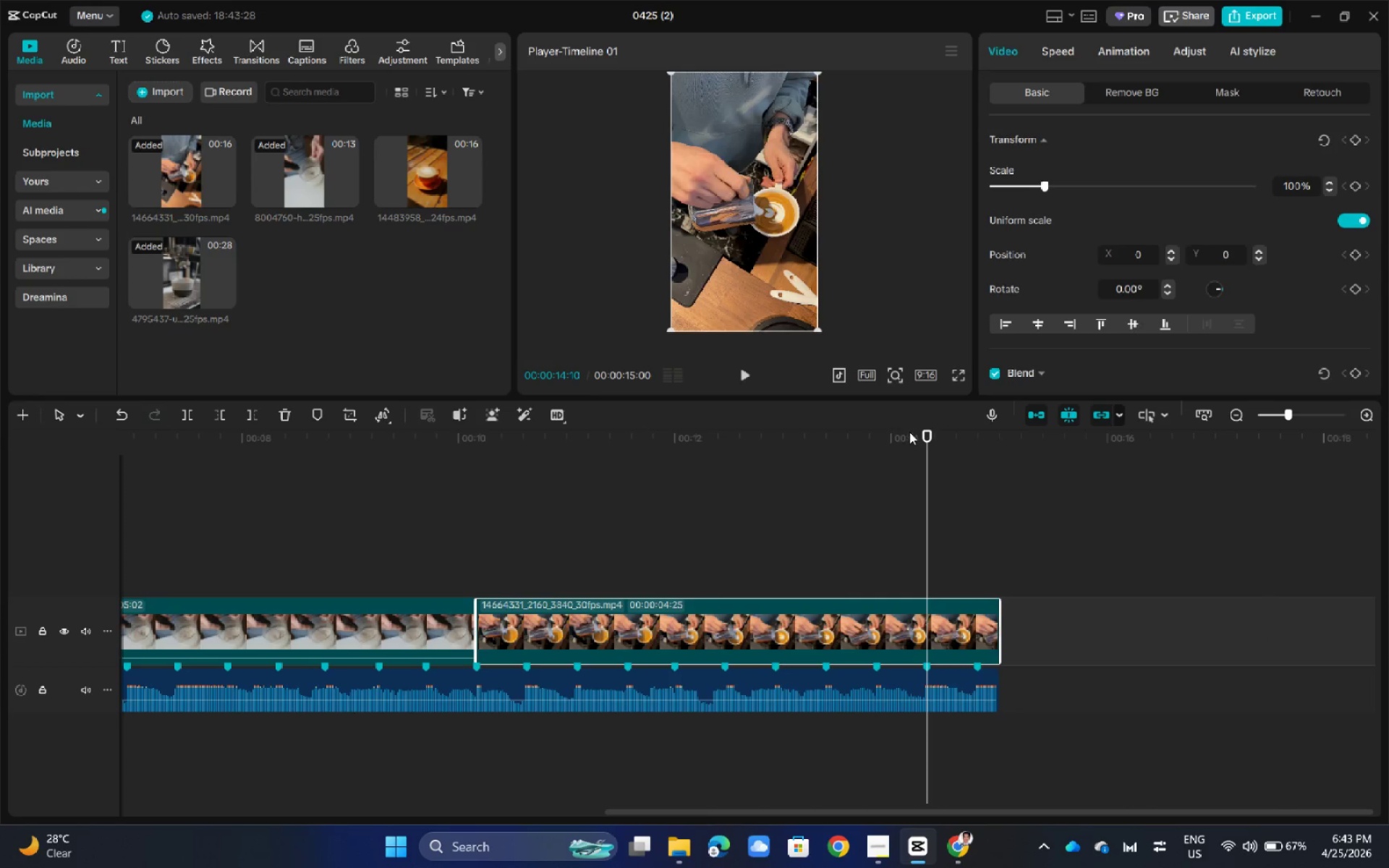 
left_click_drag(start_coordinate=[928, 436], to_coordinate=[480, 514])
 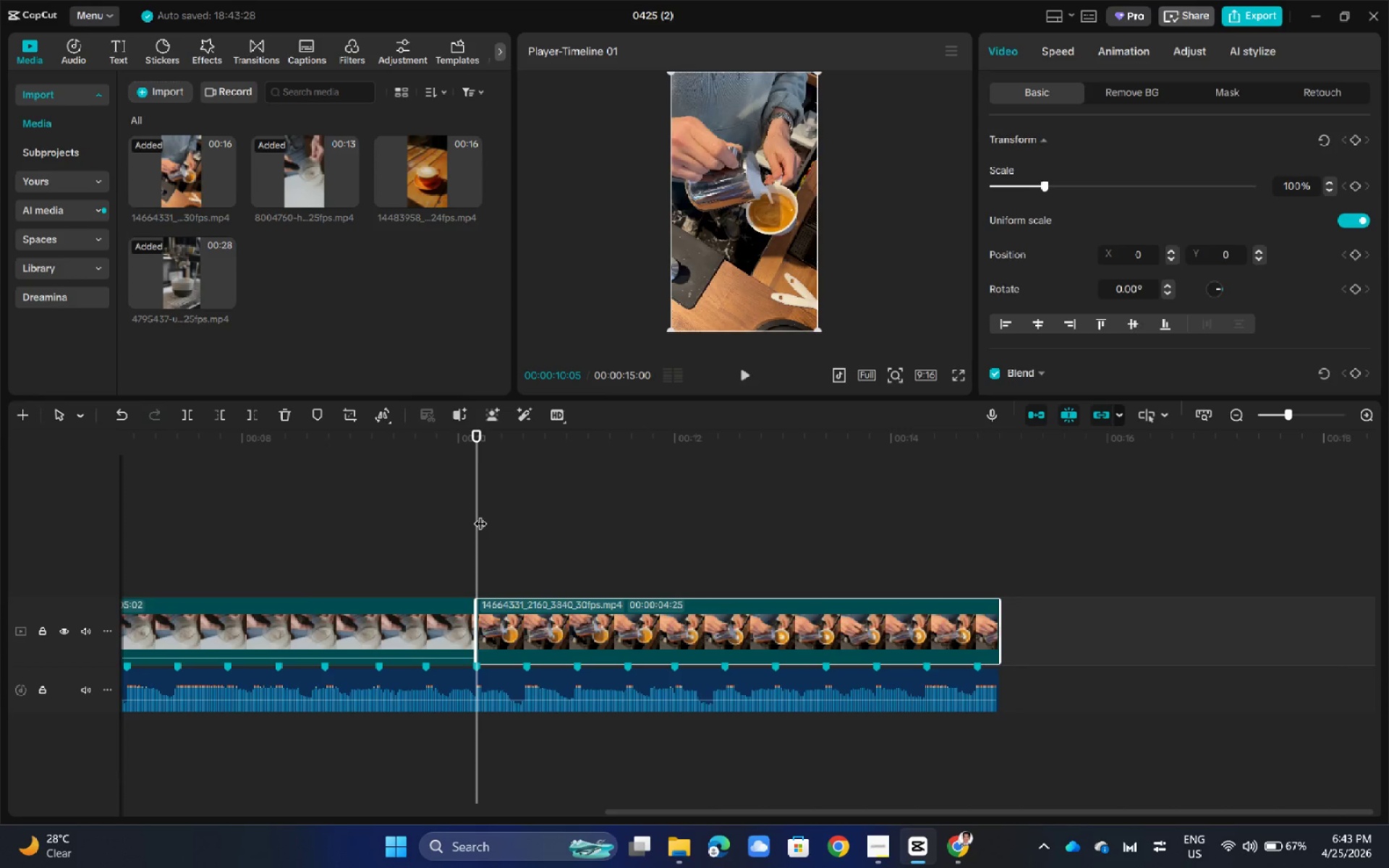 
key(Space)
 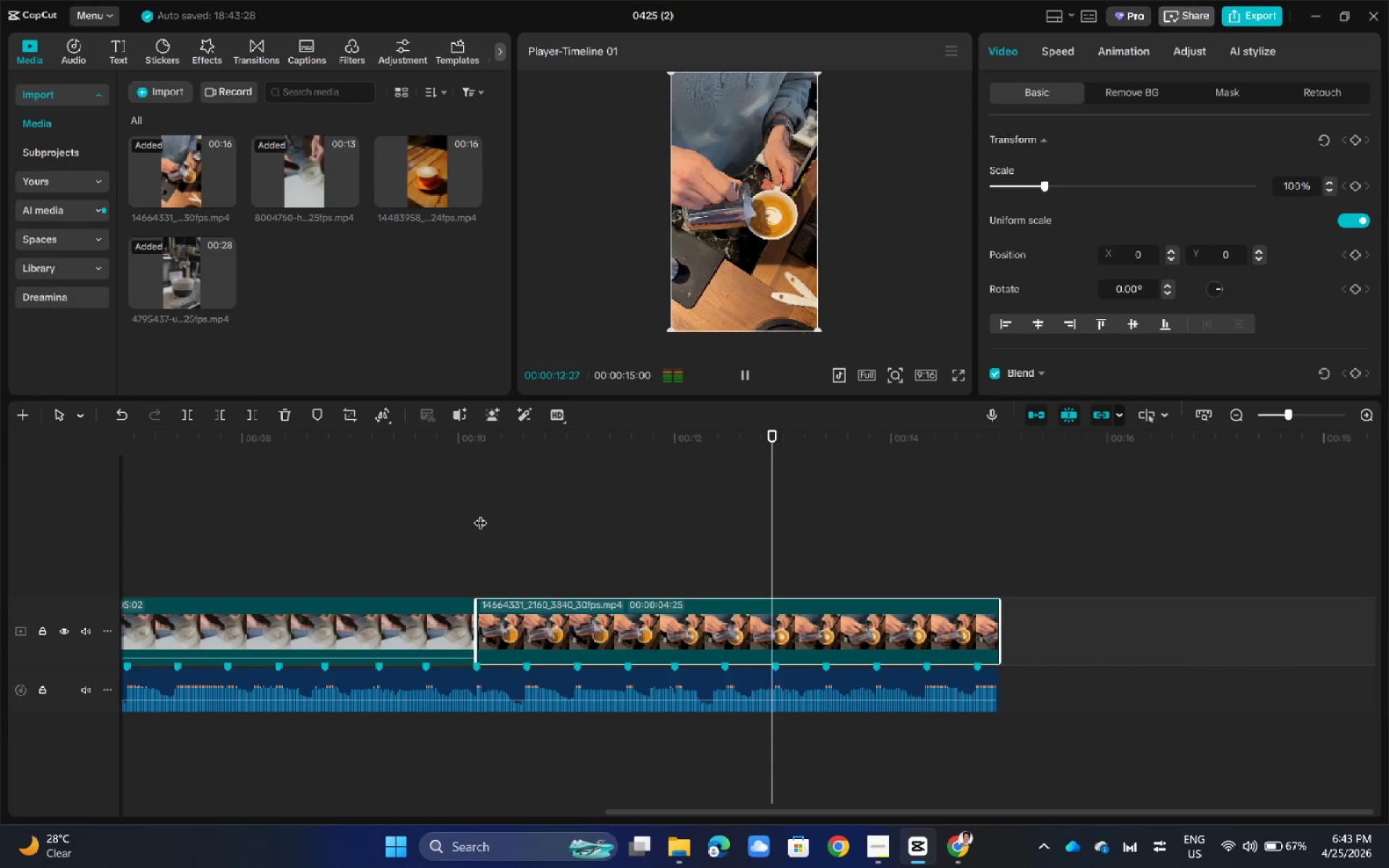 
key(Space)
 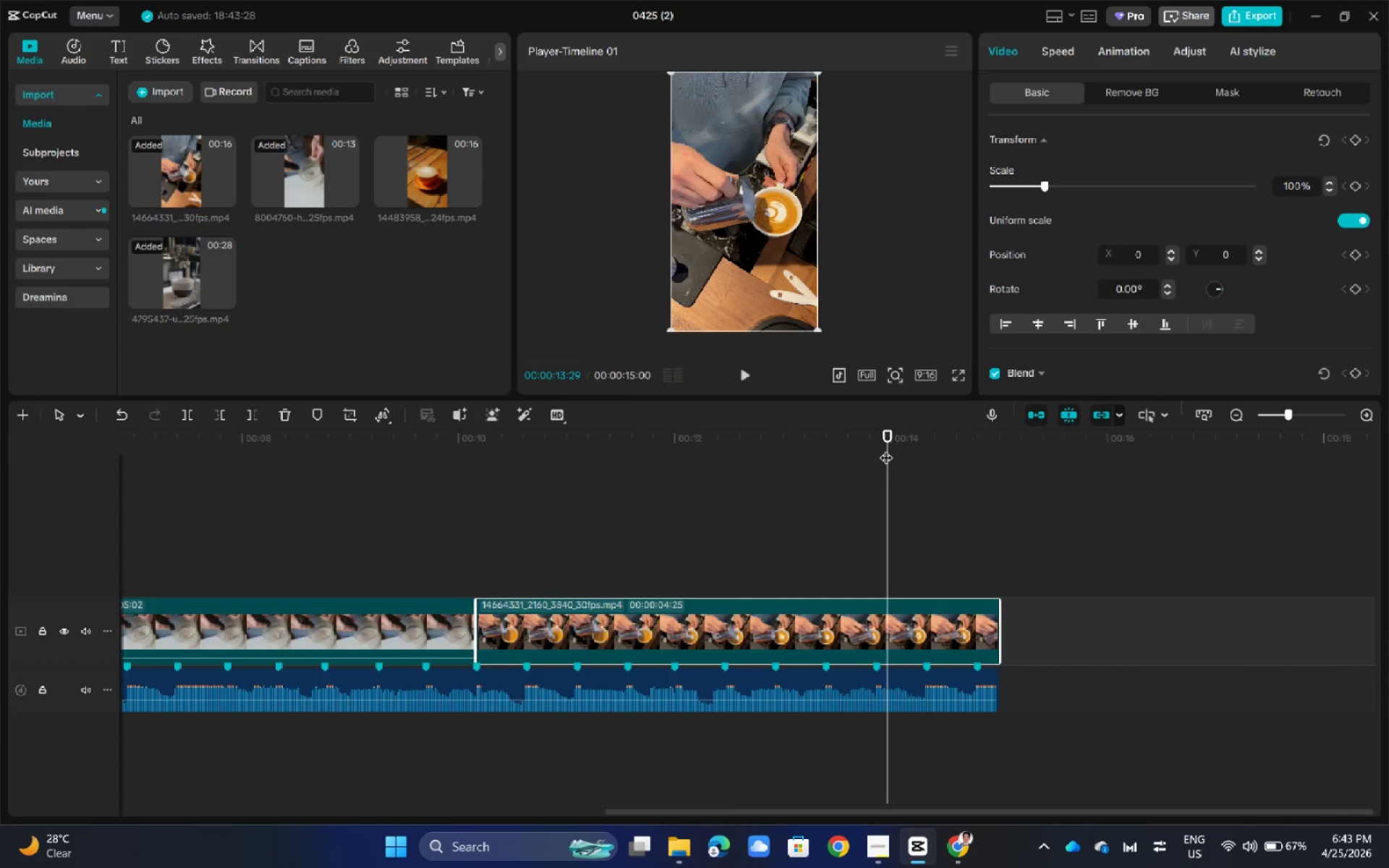 
left_click_drag(start_coordinate=[889, 448], to_coordinate=[119, 505])
 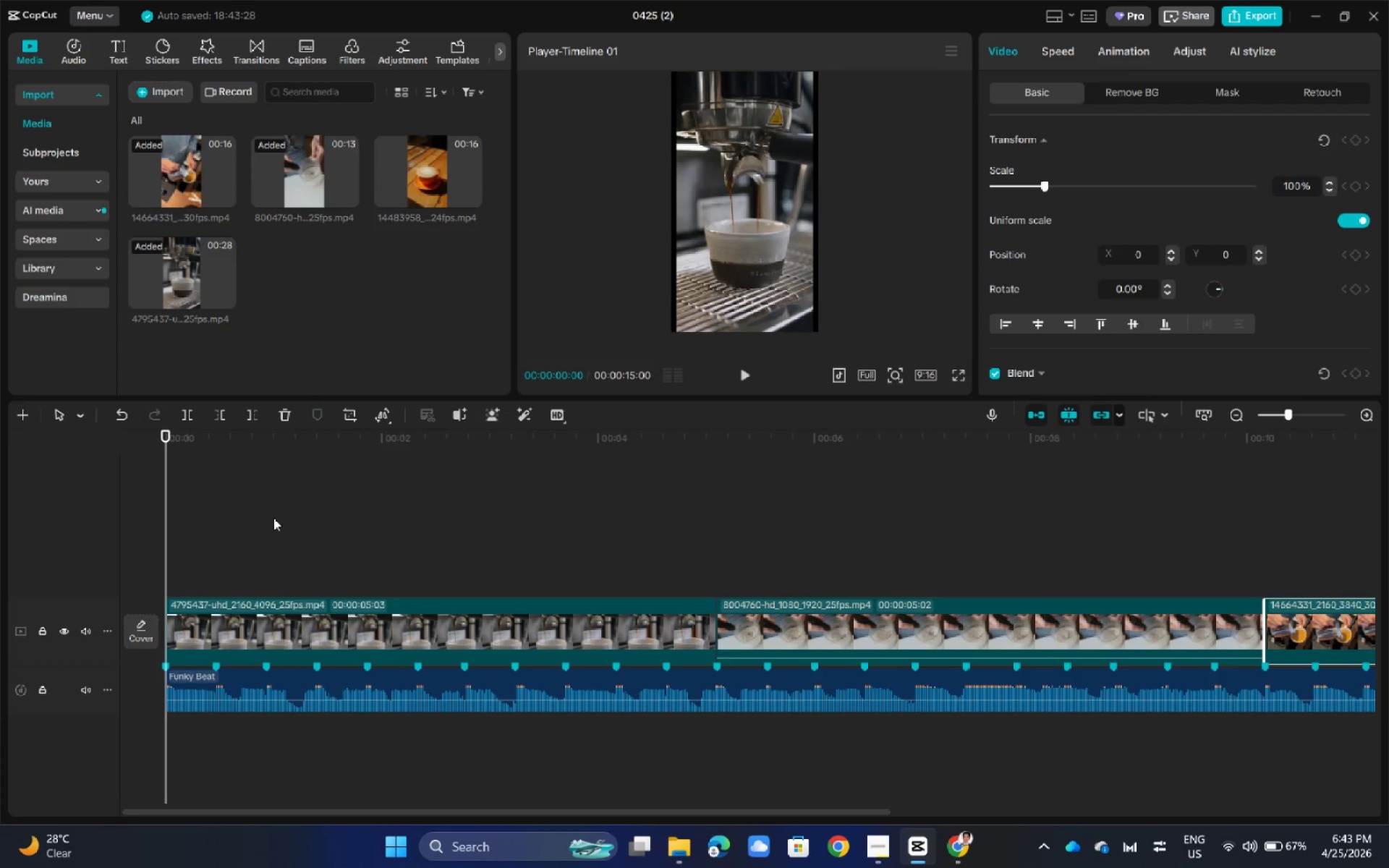 
wait(8.78)
 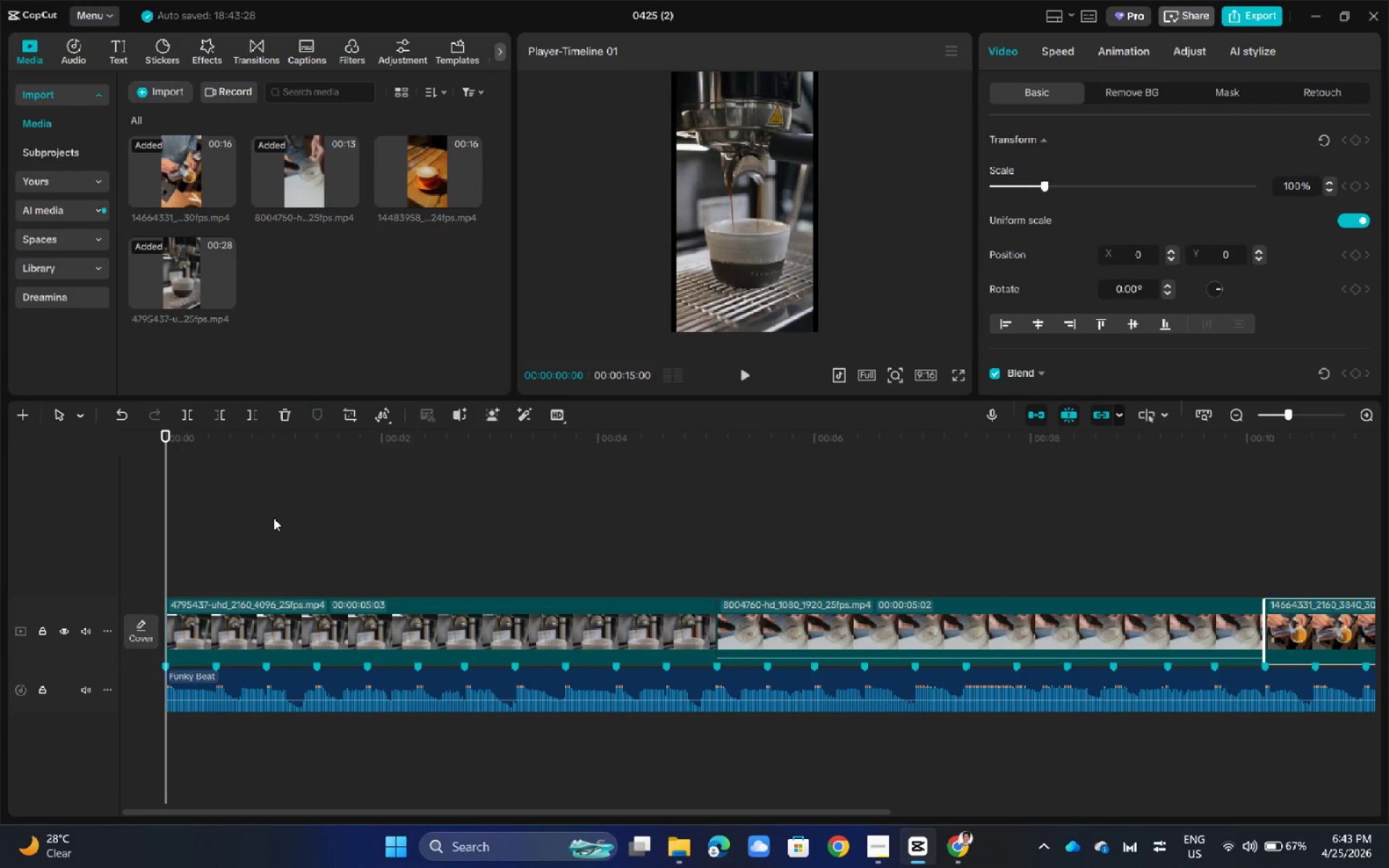 
left_click([368, 620])
 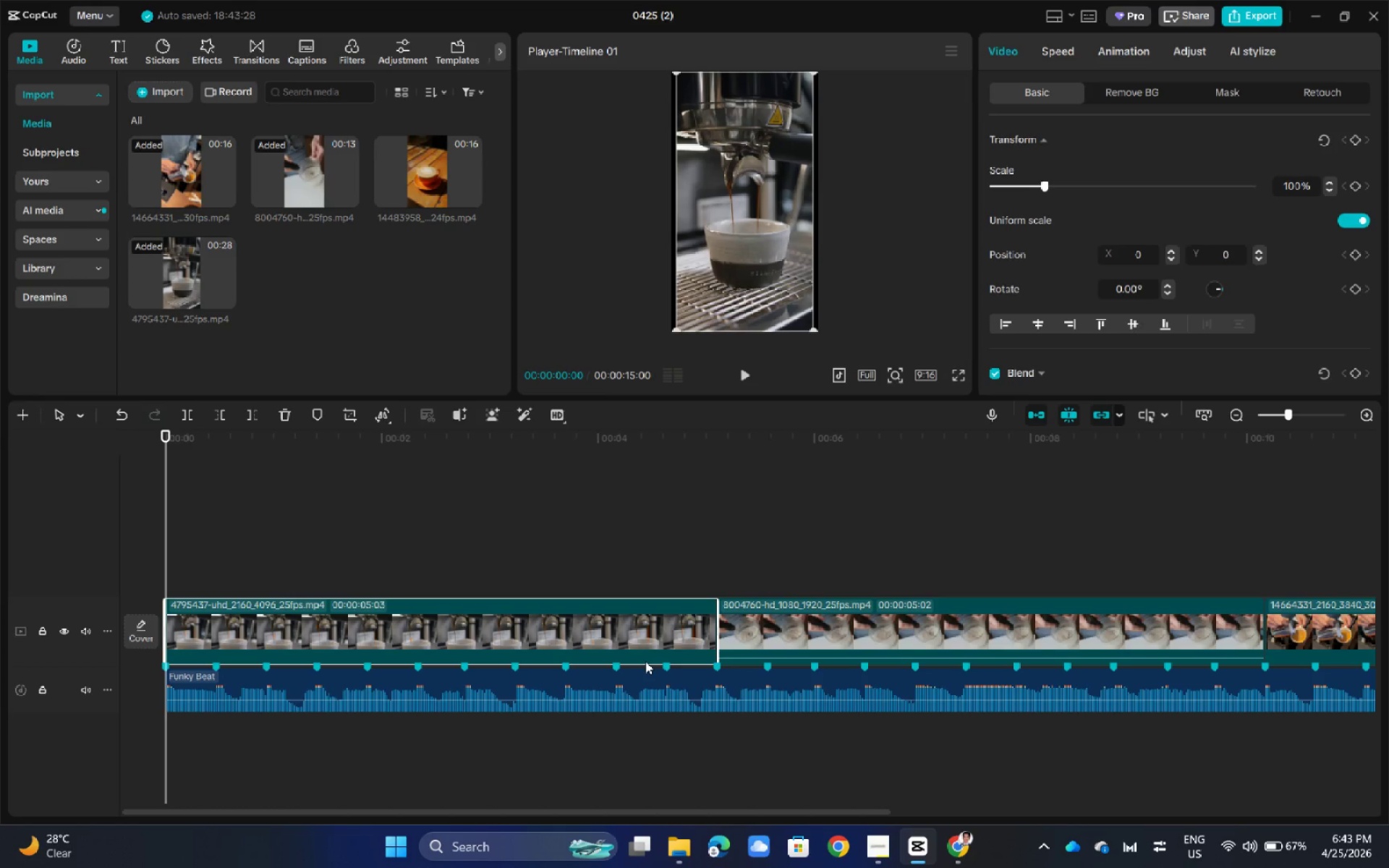 
wait(7.39)
 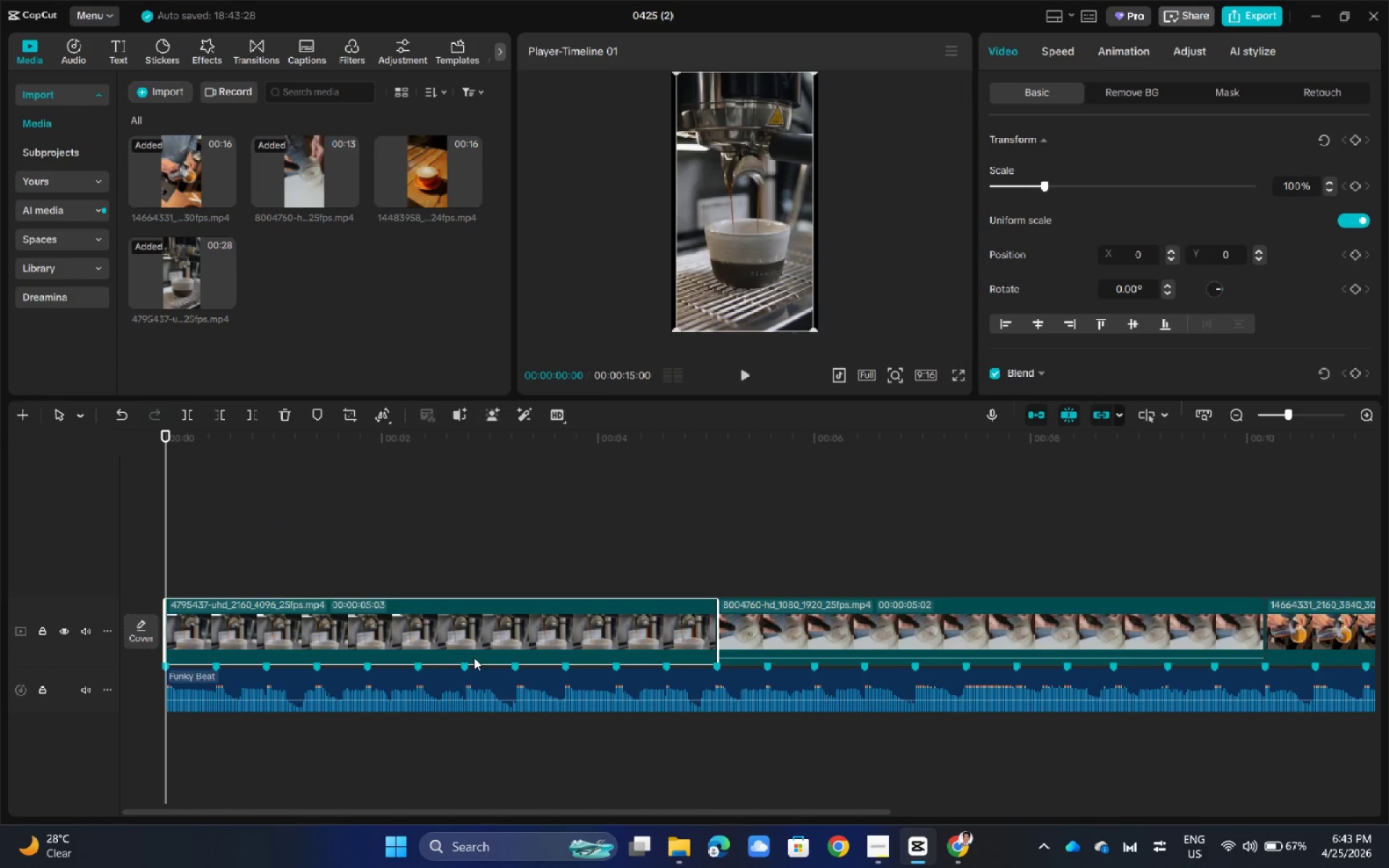 
left_click([881, 621])
 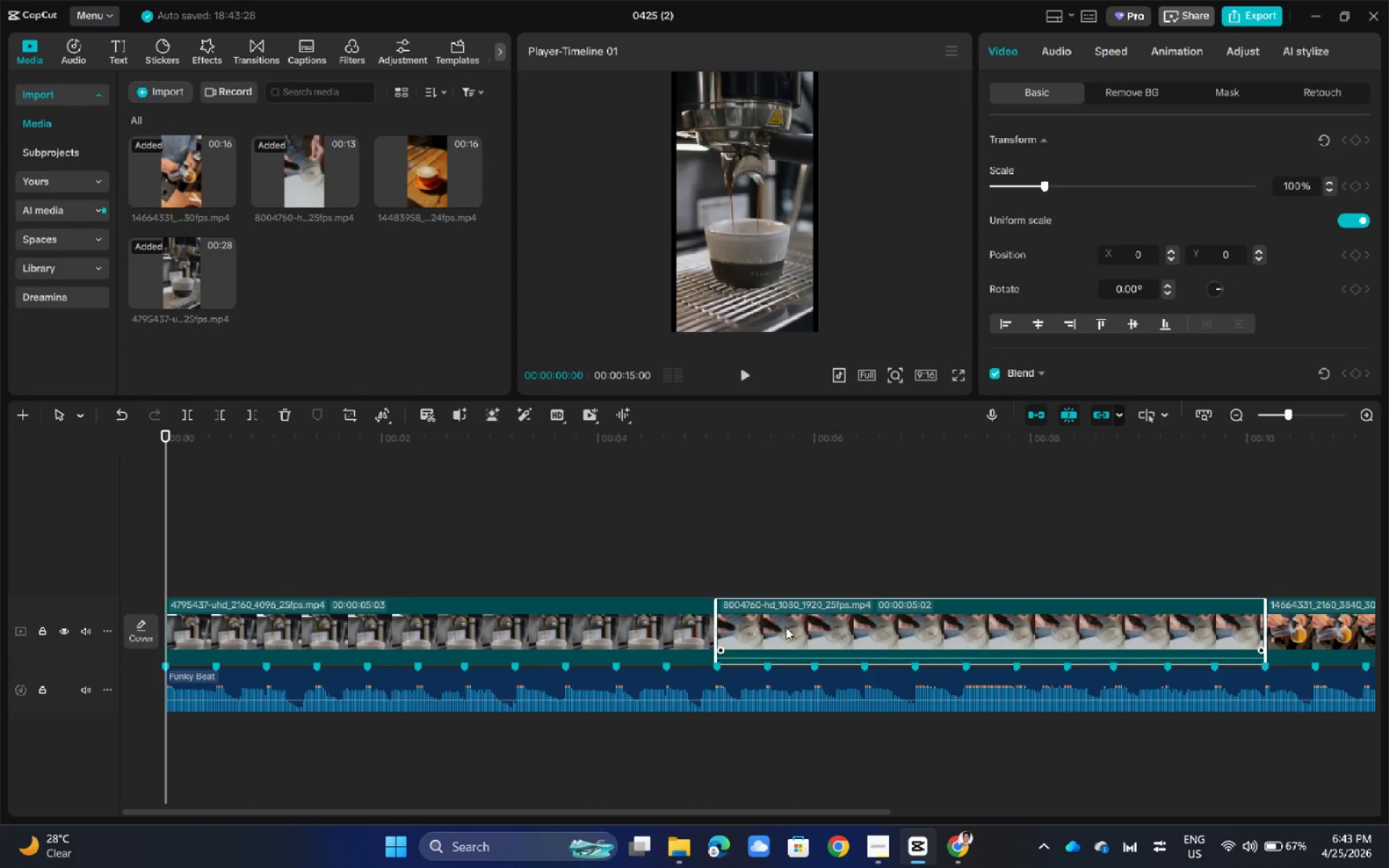 
left_click([617, 647])
 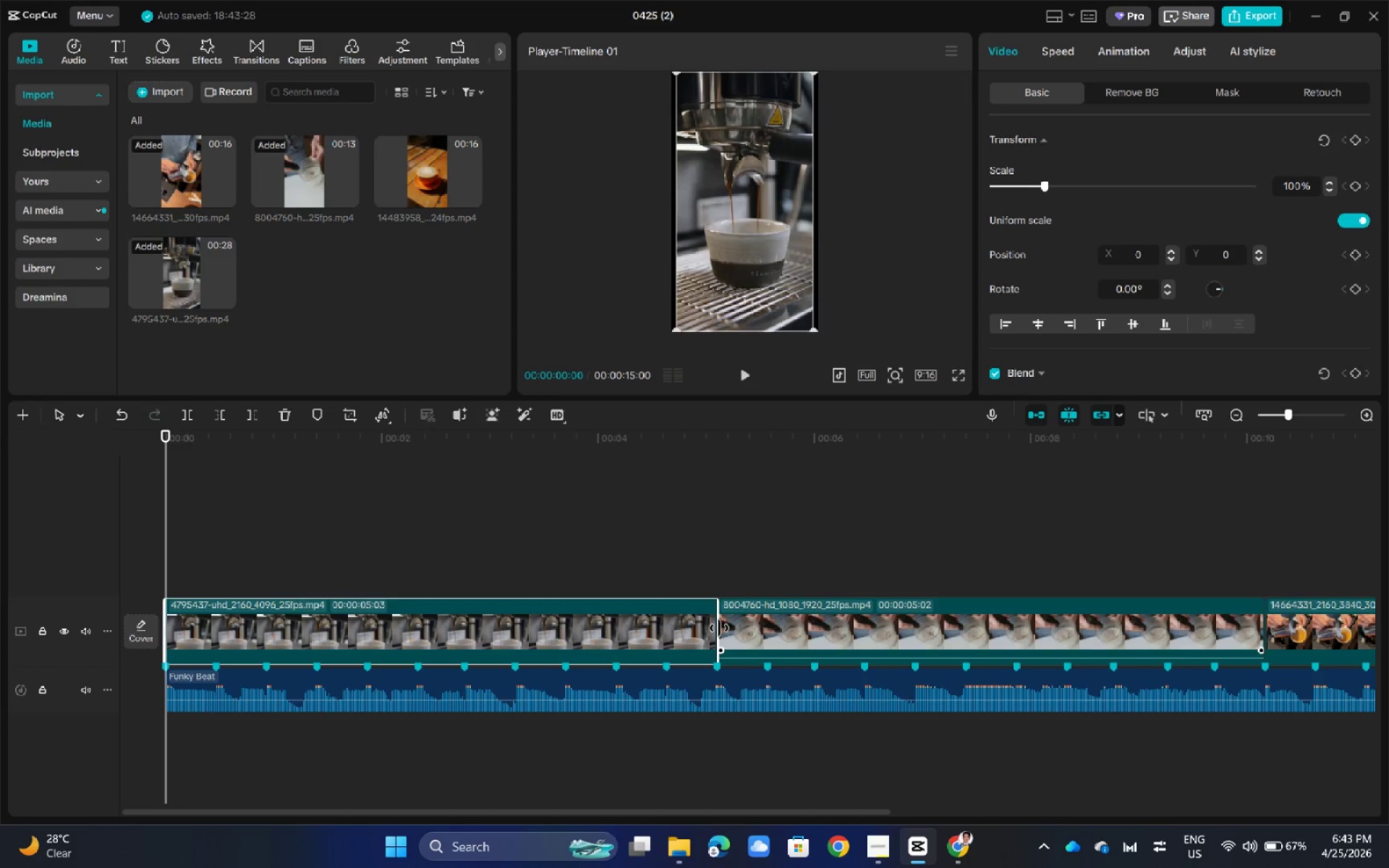 
wait(8.81)
 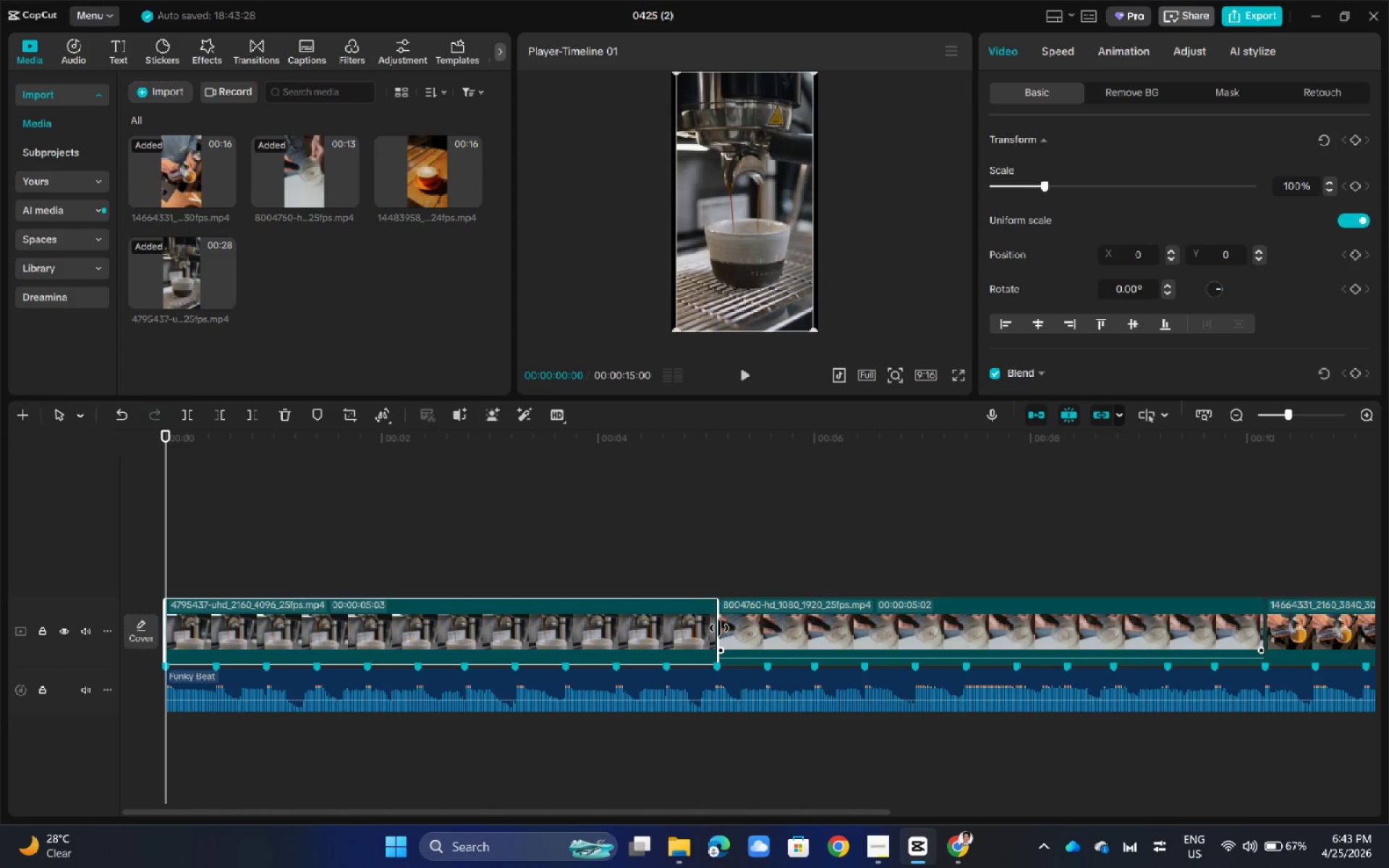 
left_click([577, 624])
 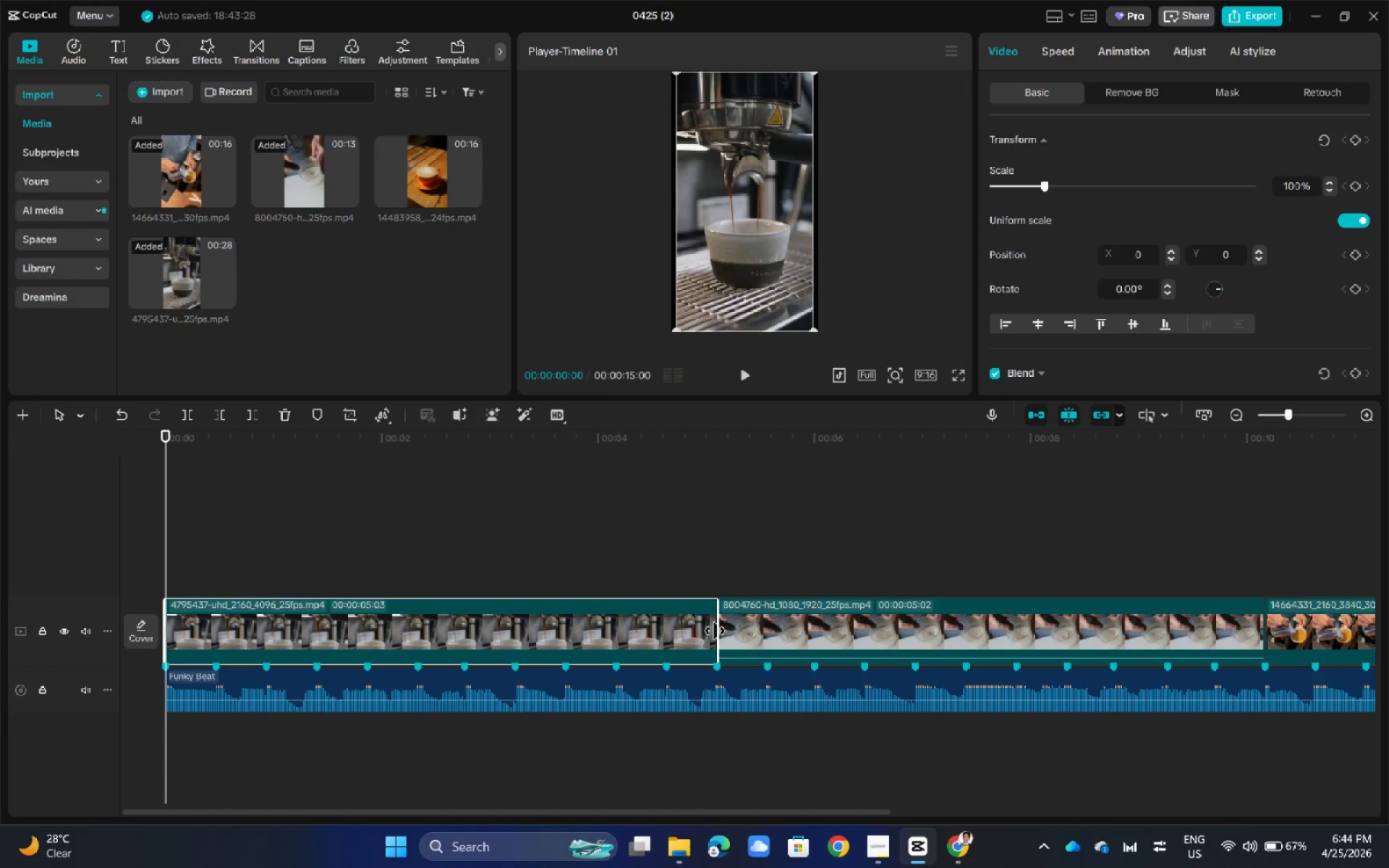 
left_click_drag(start_coordinate=[715, 631], to_coordinate=[411, 650])
 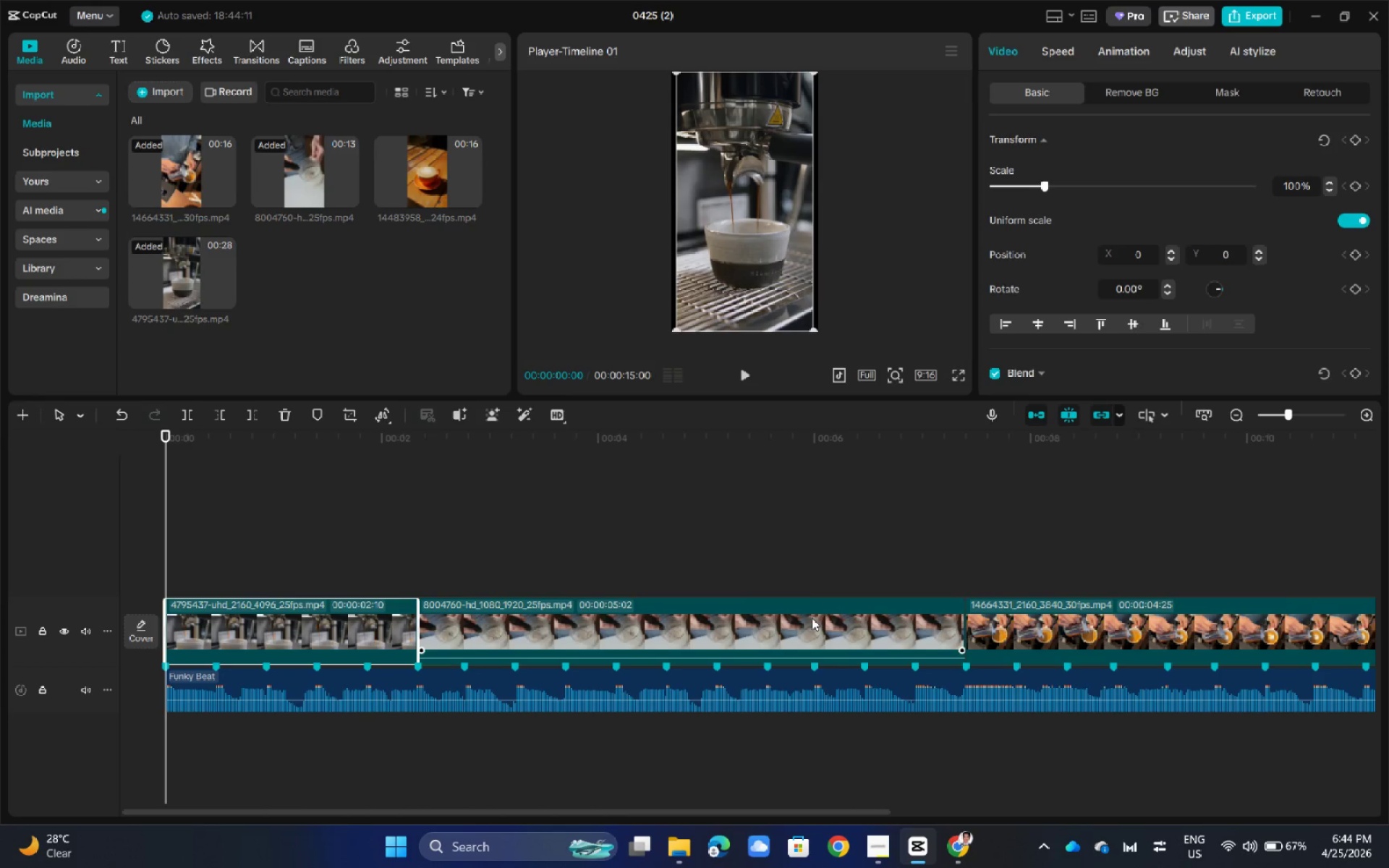 
left_click([812, 618])
 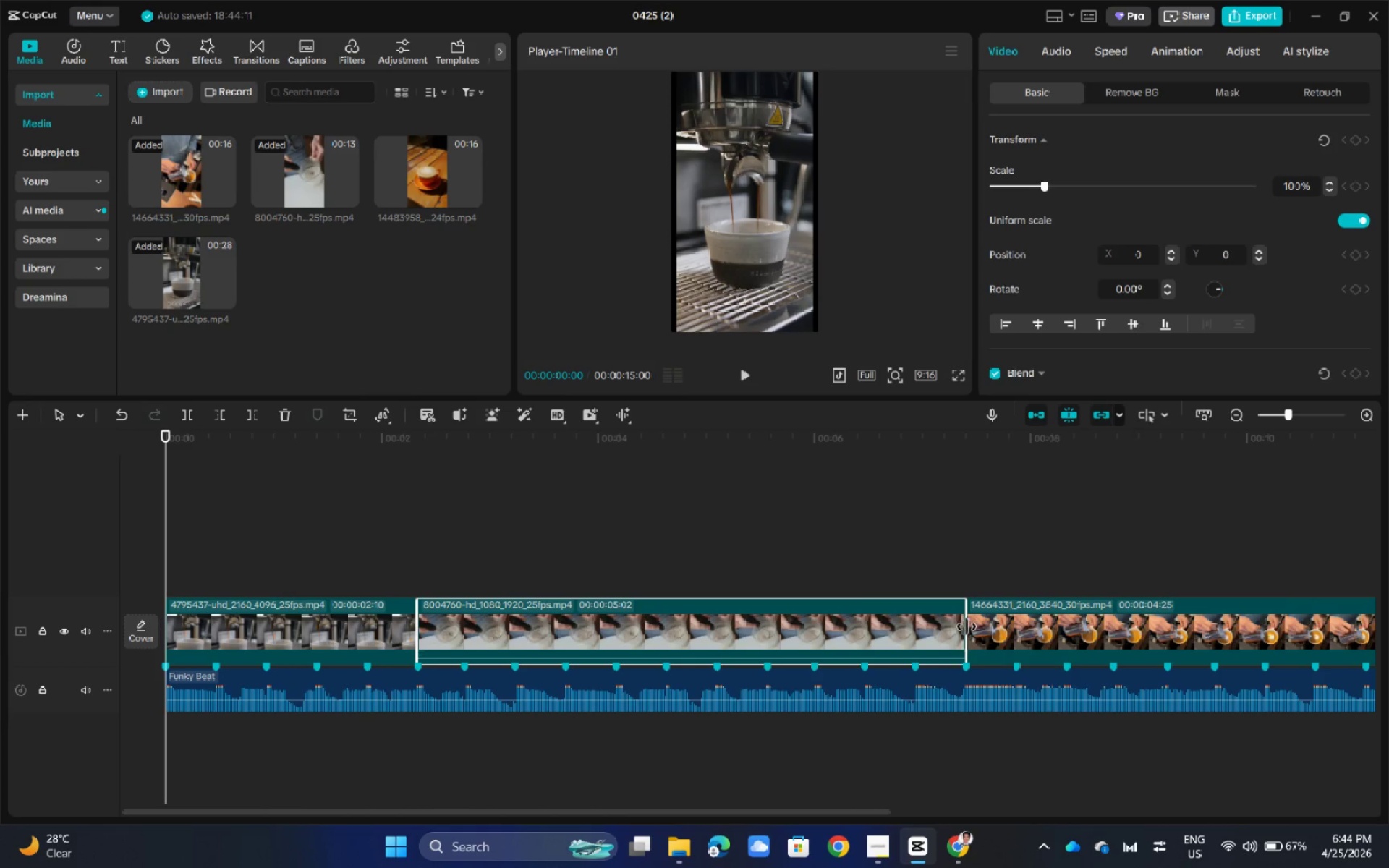 
left_click_drag(start_coordinate=[968, 626], to_coordinate=[718, 631])
 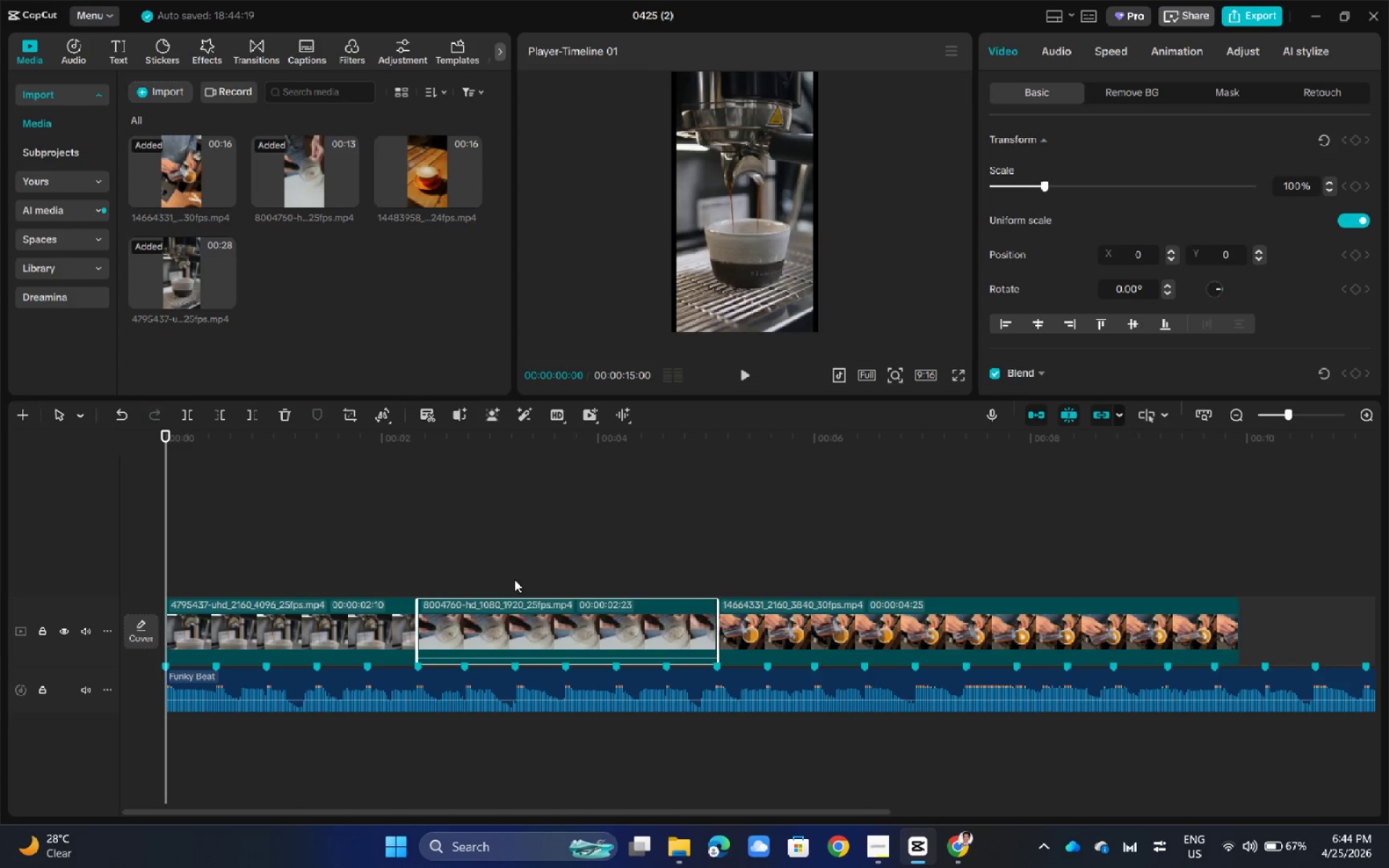 
key(Space)
 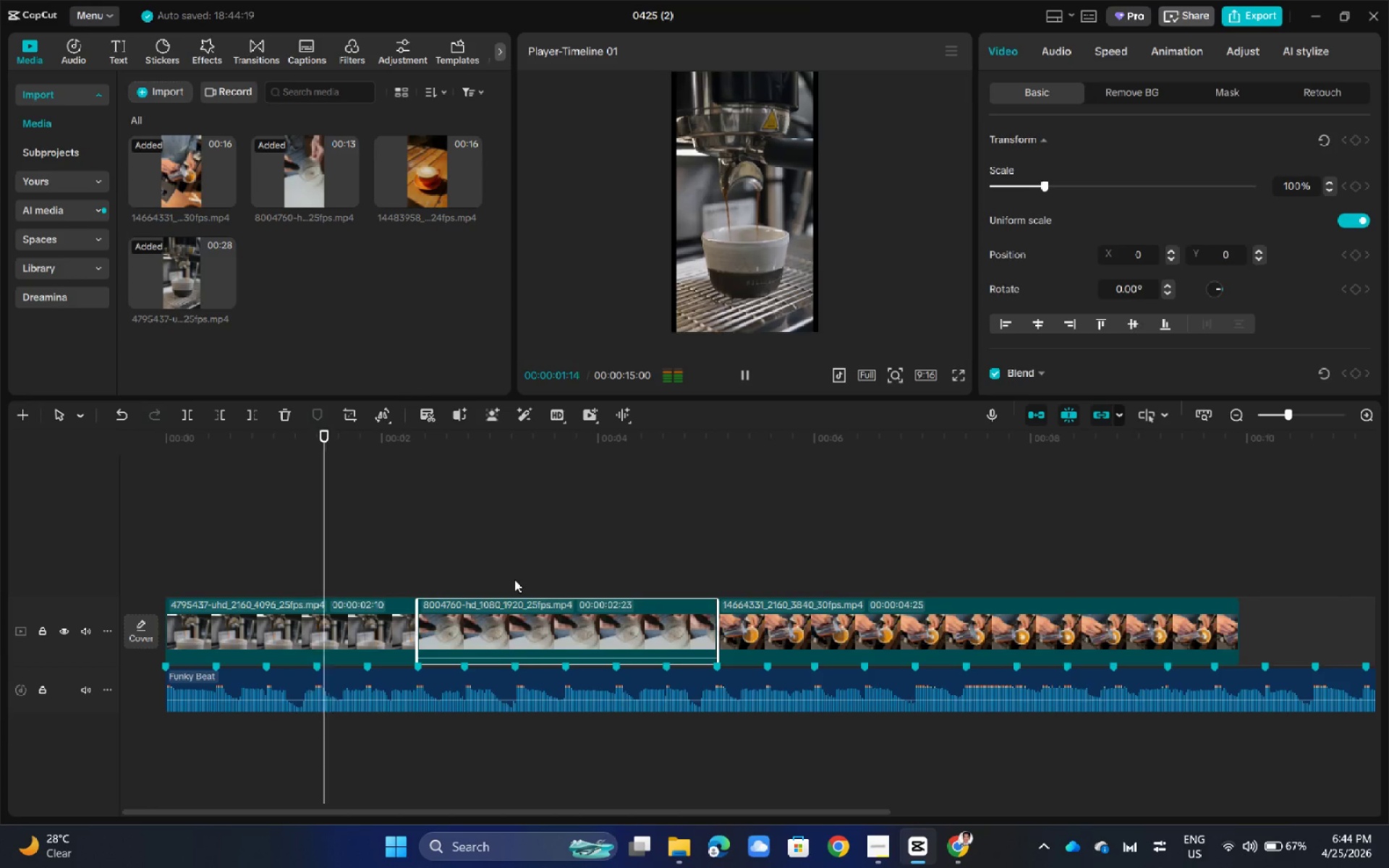 
left_click([734, 185])
 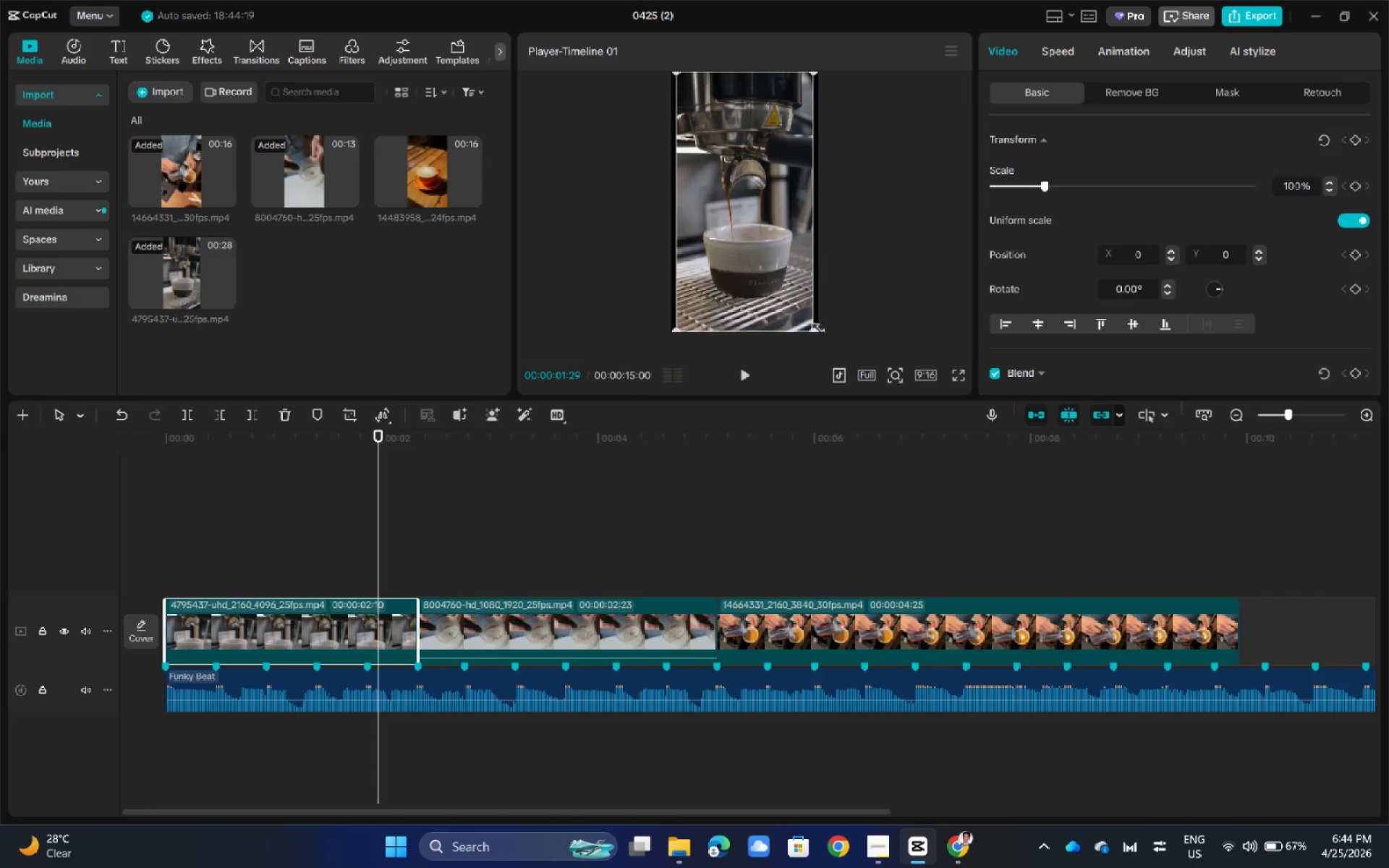 
left_click_drag(start_coordinate=[810, 326], to_coordinate=[821, 336])
 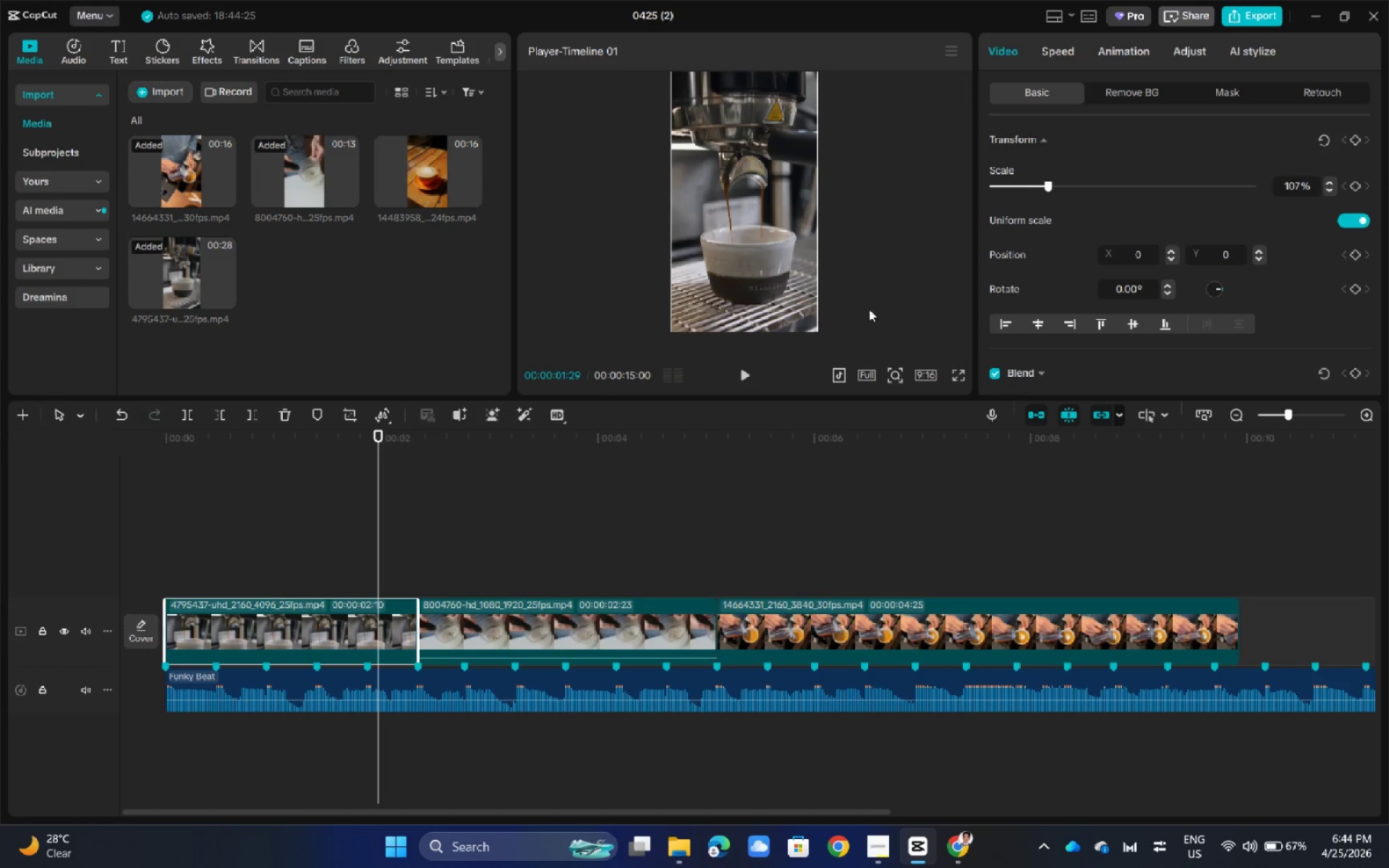 
left_click([878, 303])
 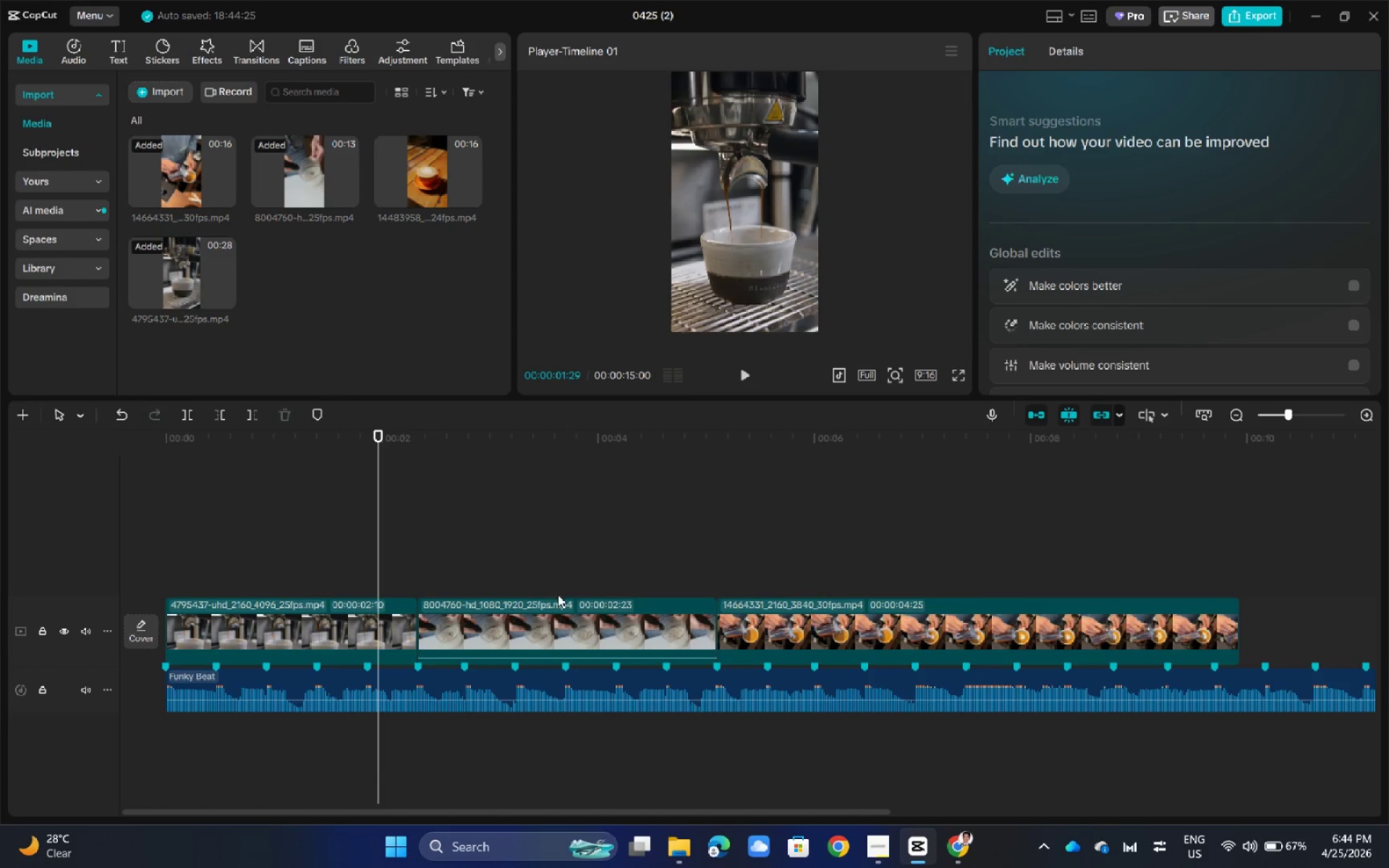 
left_click([532, 617])
 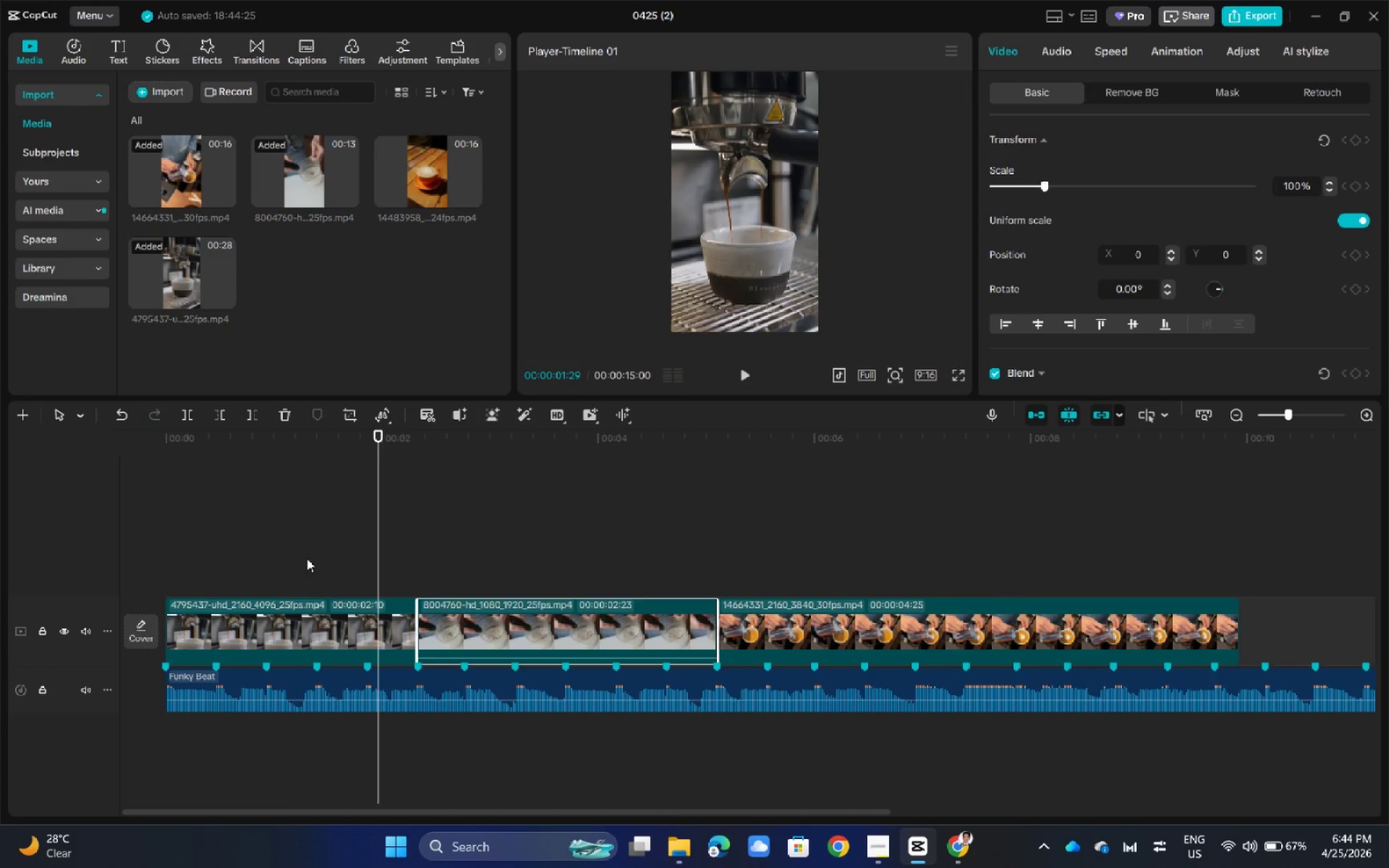 
left_click_drag(start_coordinate=[363, 506], to_coordinate=[547, 522])
 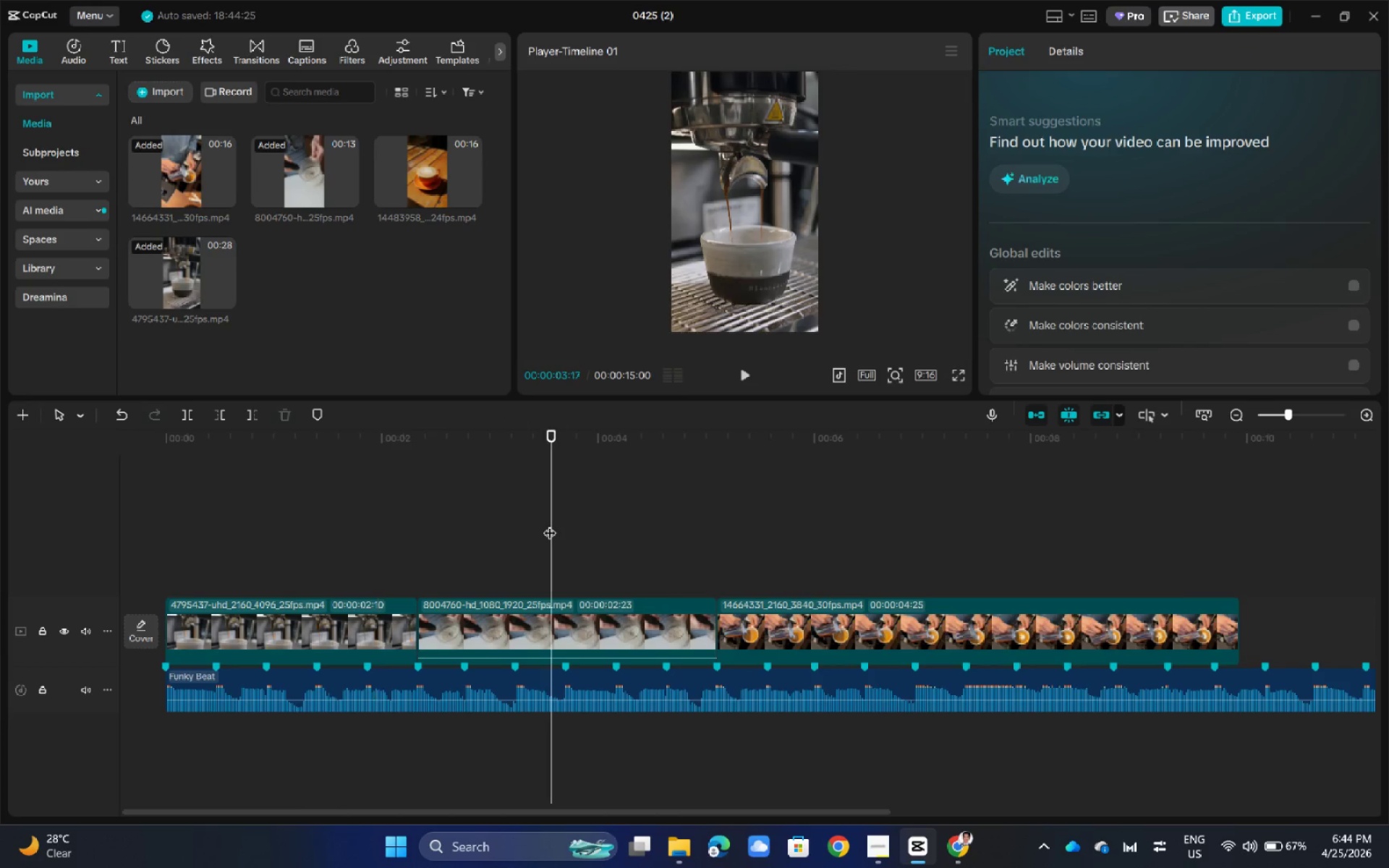 
double_click([550, 524])
 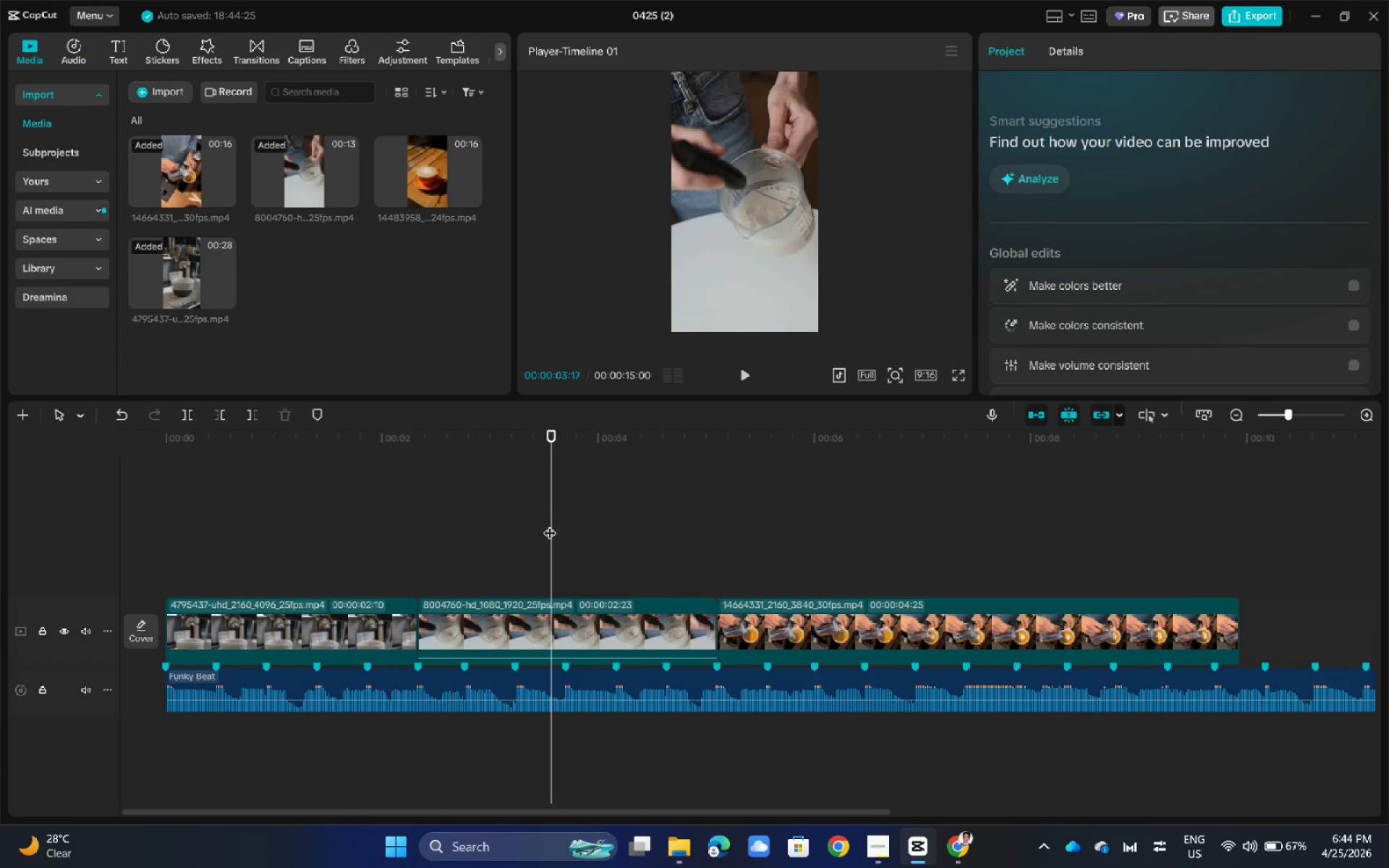 
triple_click([550, 524])
 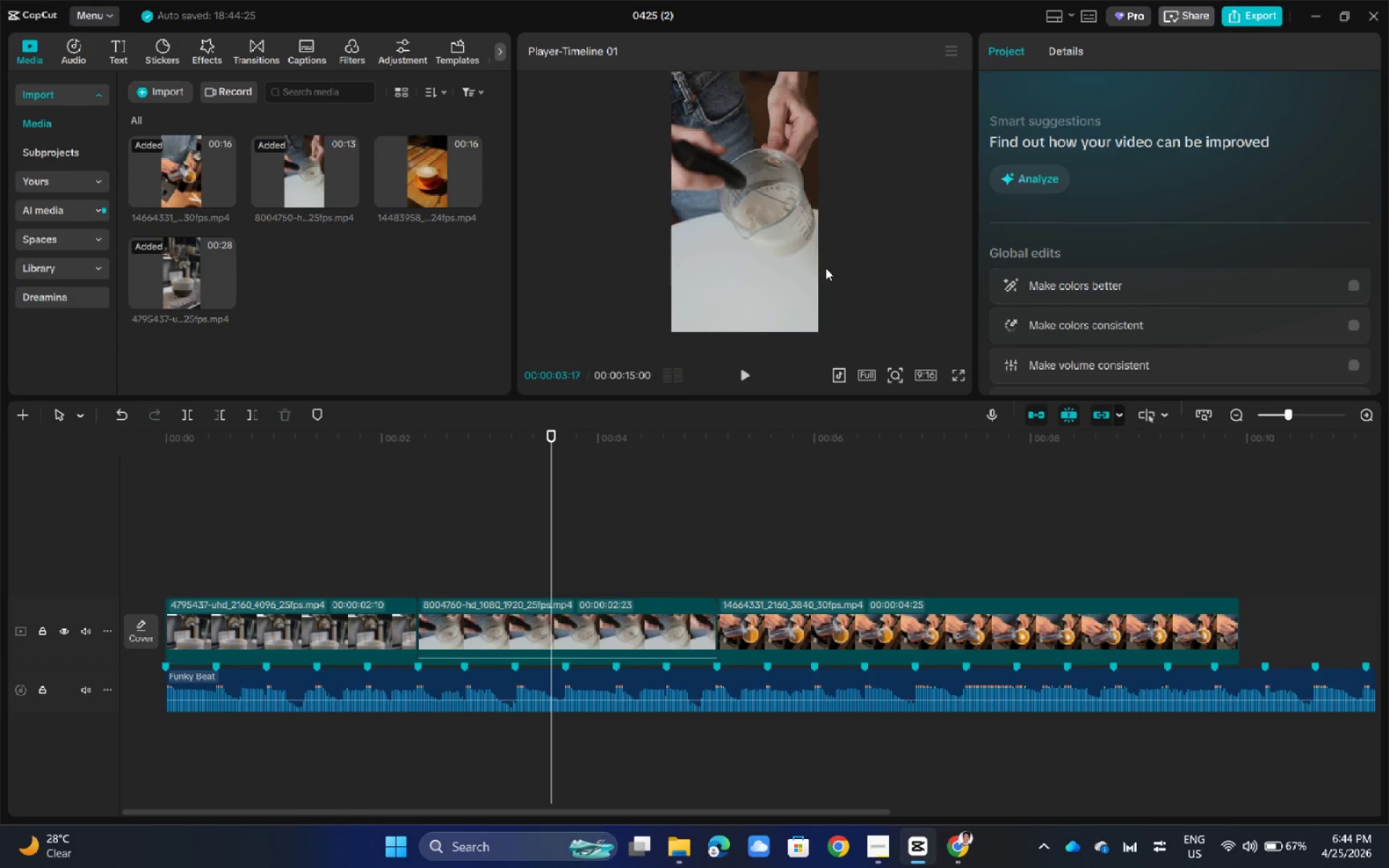 
triple_click([825, 258])
 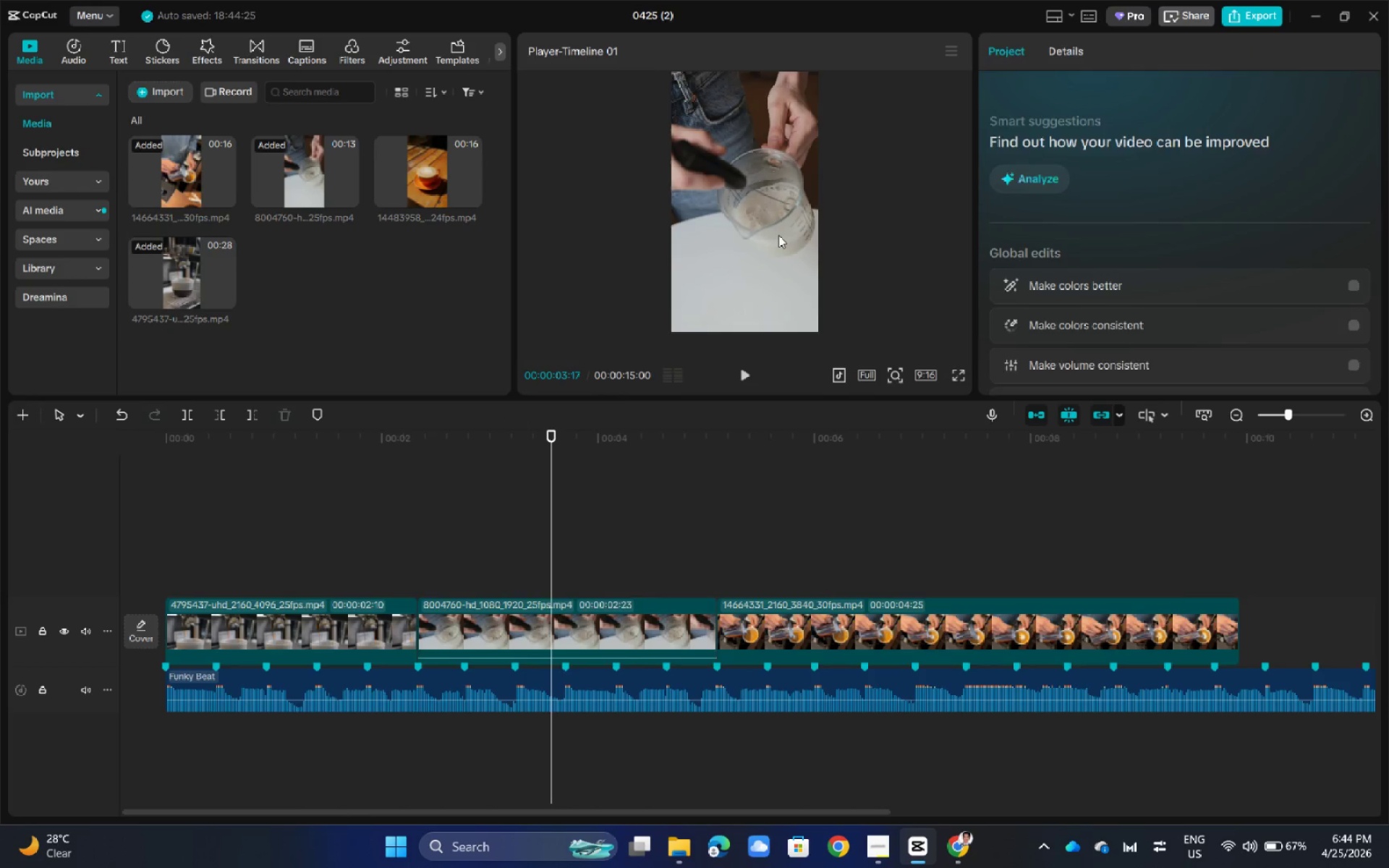 
triple_click([777, 233])
 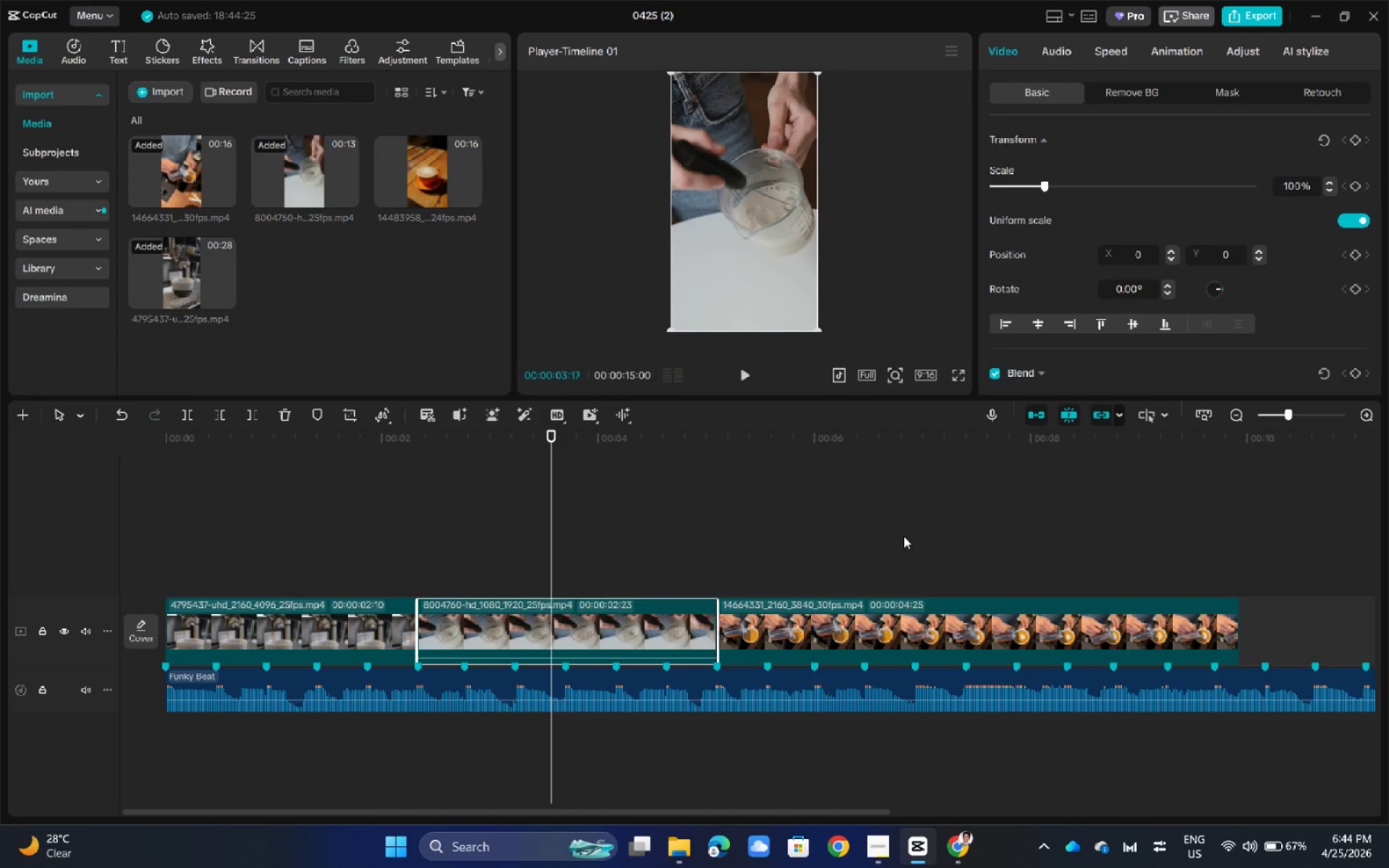 
double_click([906, 553])
 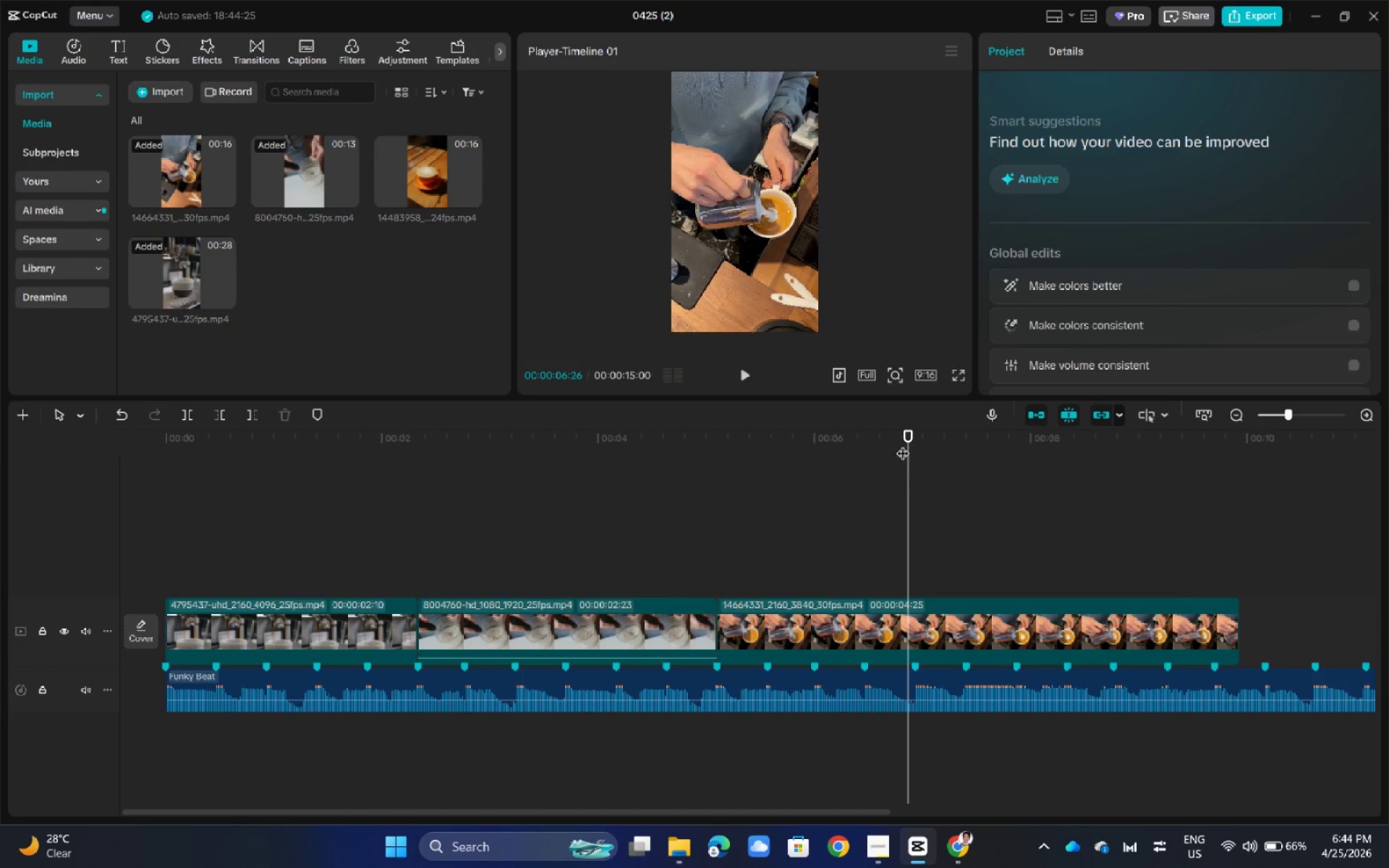 
left_click_drag(start_coordinate=[909, 435], to_coordinate=[422, 473])
 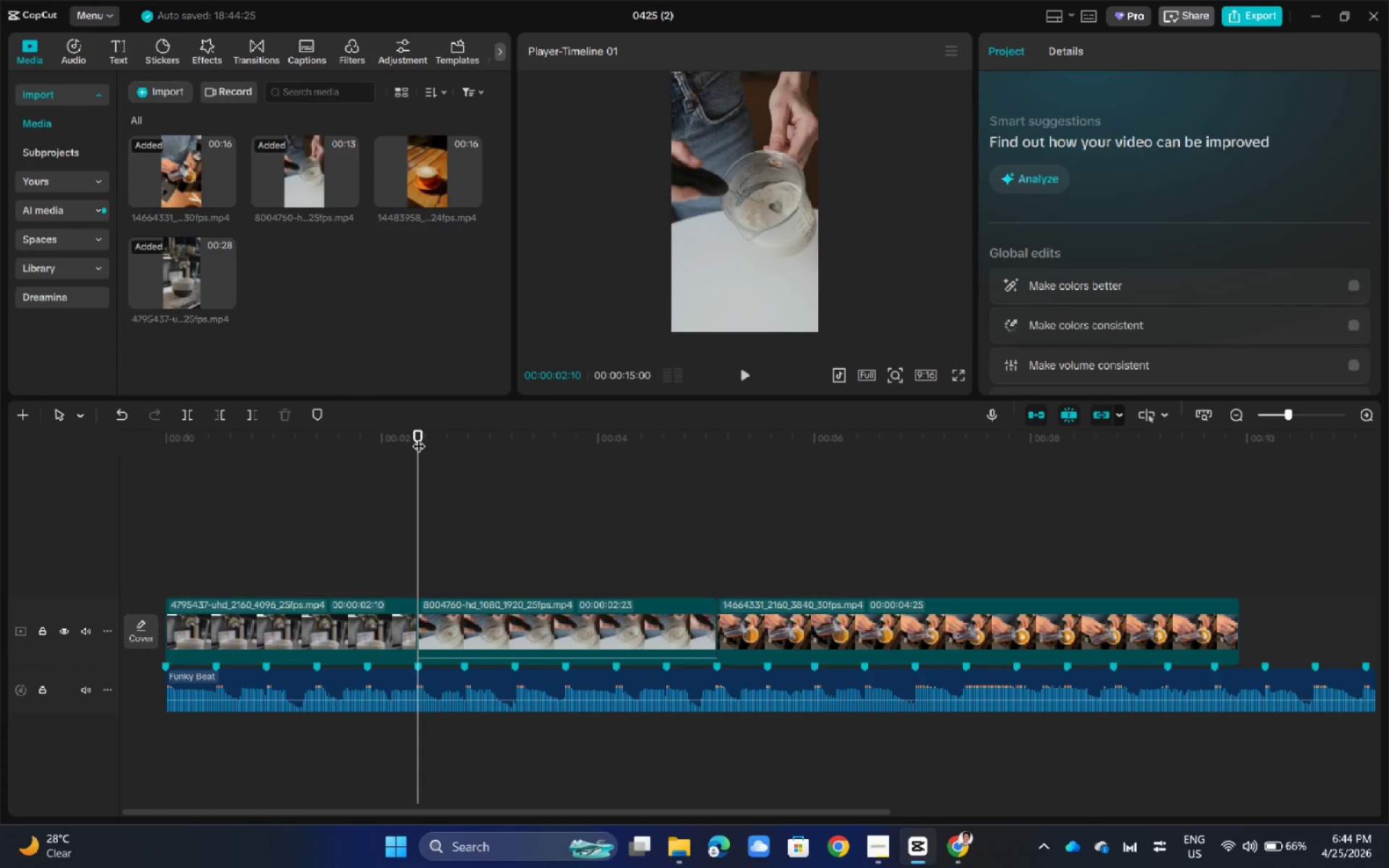 
left_click_drag(start_coordinate=[419, 437], to_coordinate=[148, 438])
 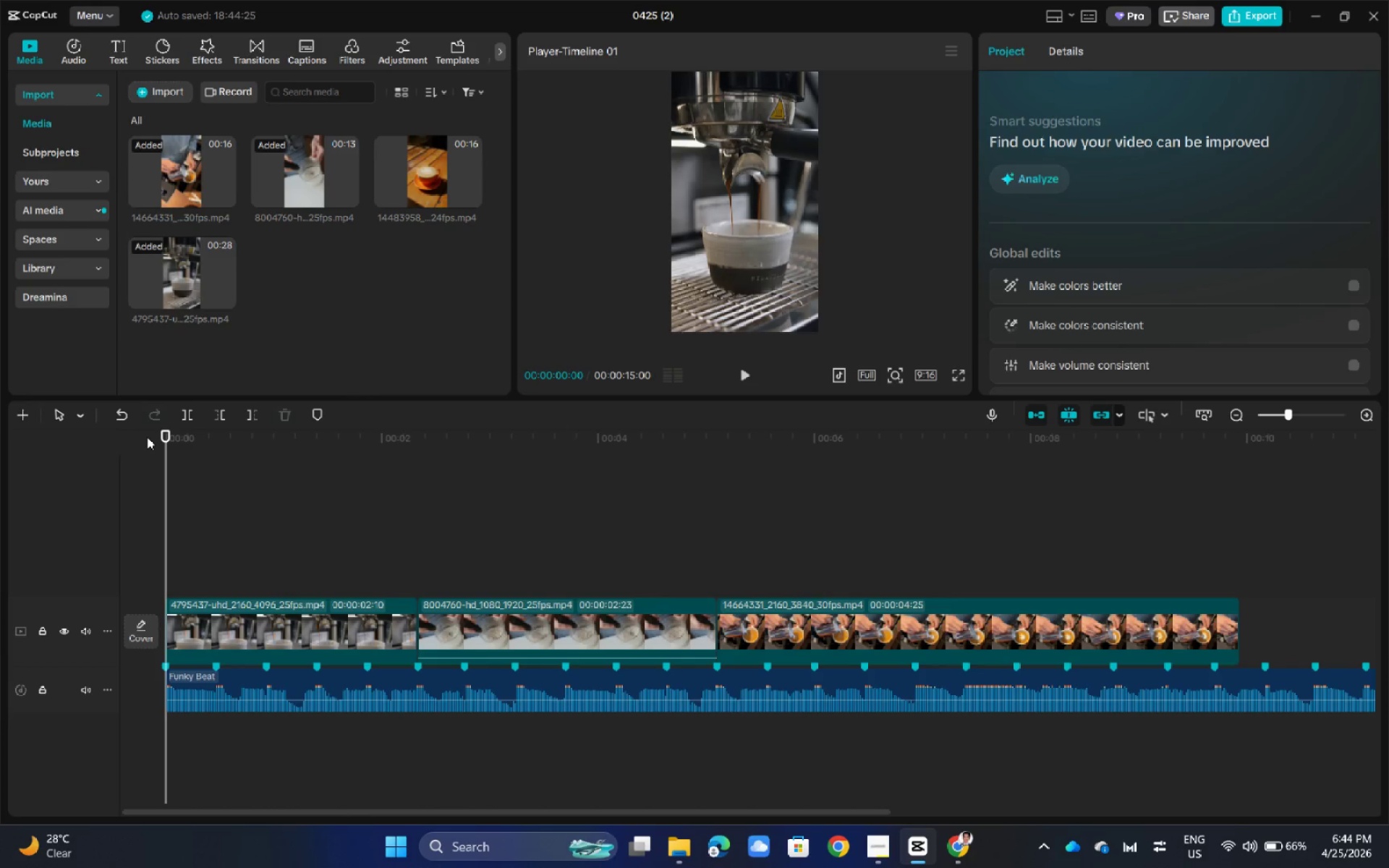 
left_click_drag(start_coordinate=[163, 437], to_coordinate=[134, 436])
 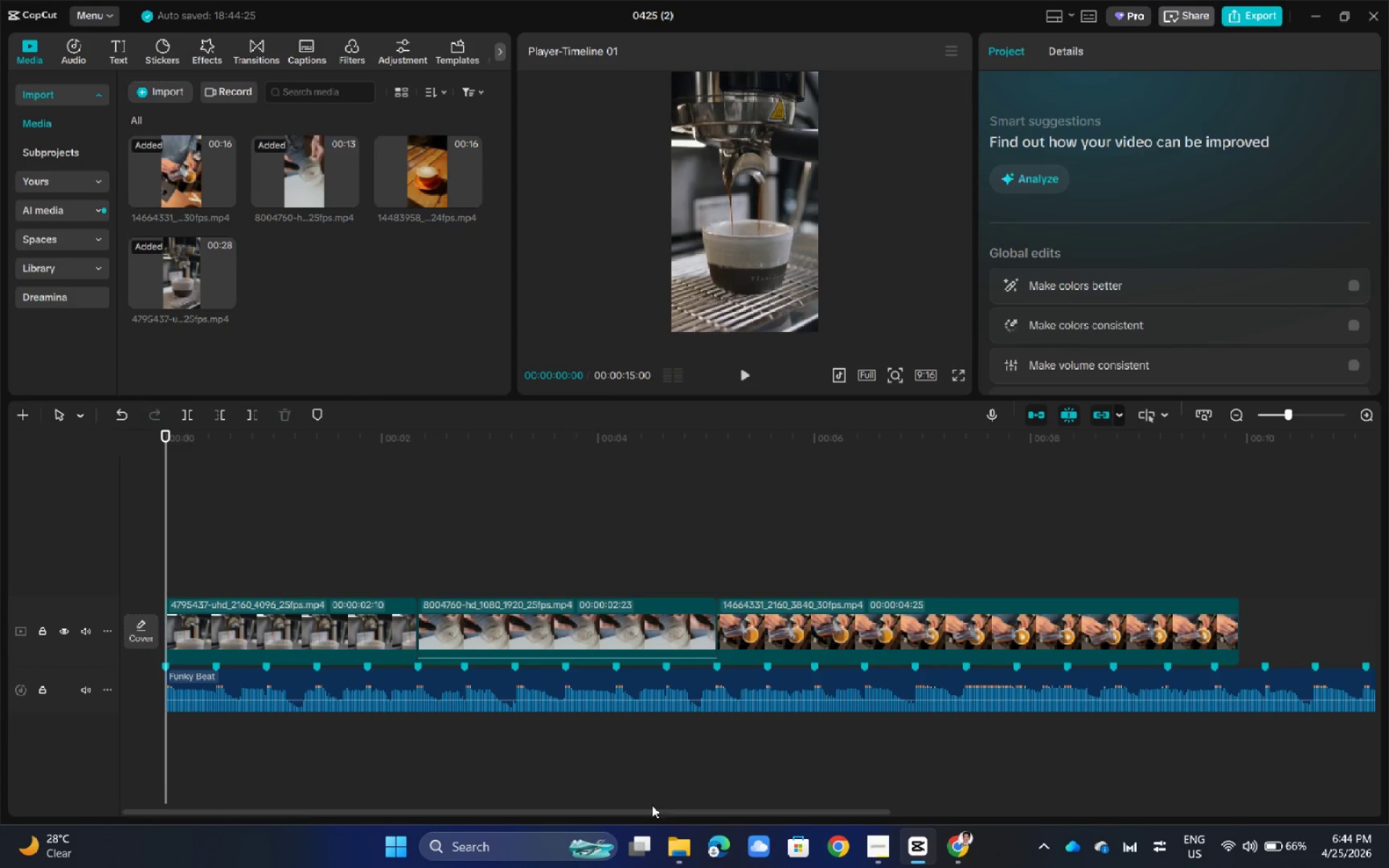 
wait(5.98)
 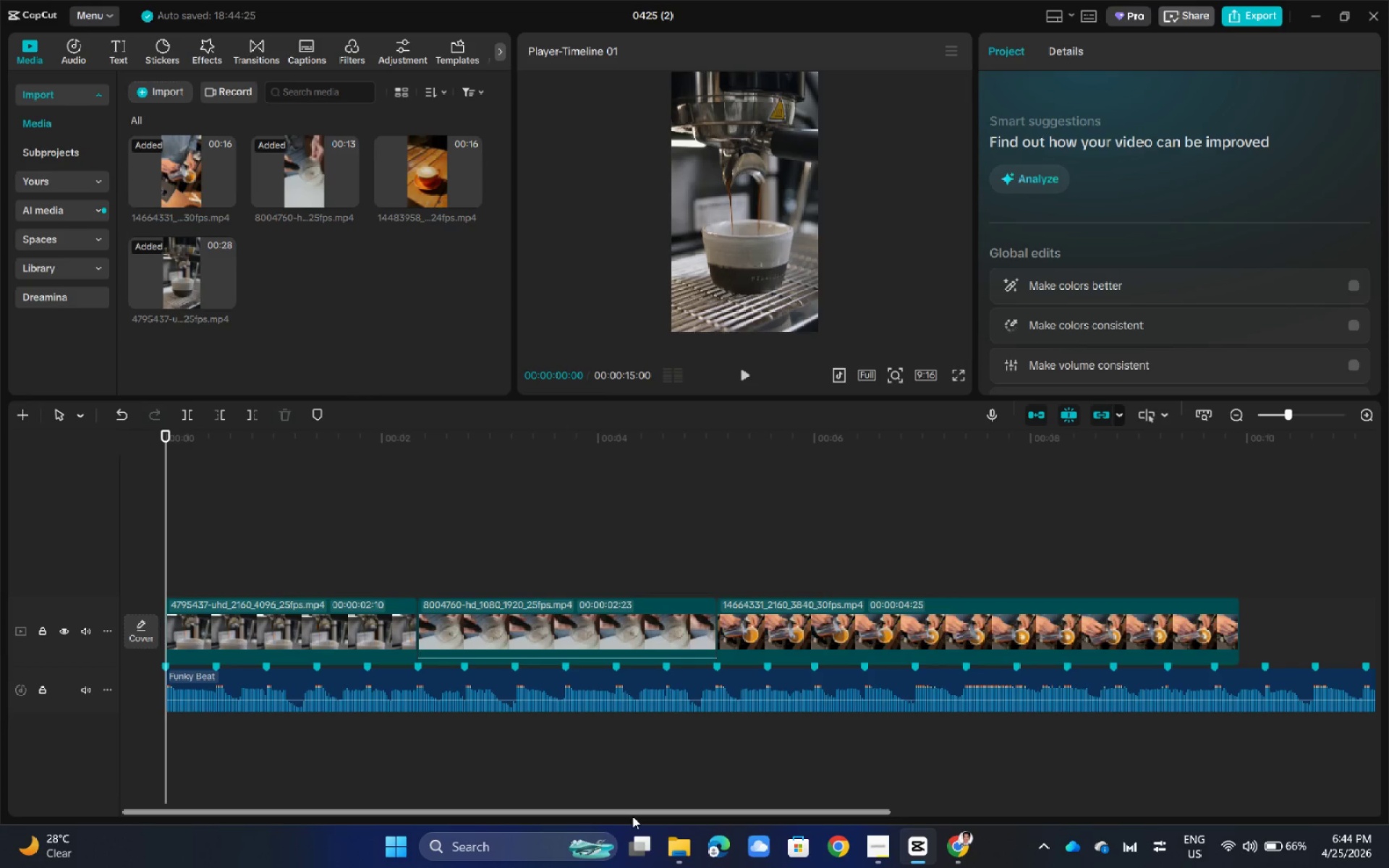 
left_click_drag(start_coordinate=[648, 807], to_coordinate=[694, 808])
 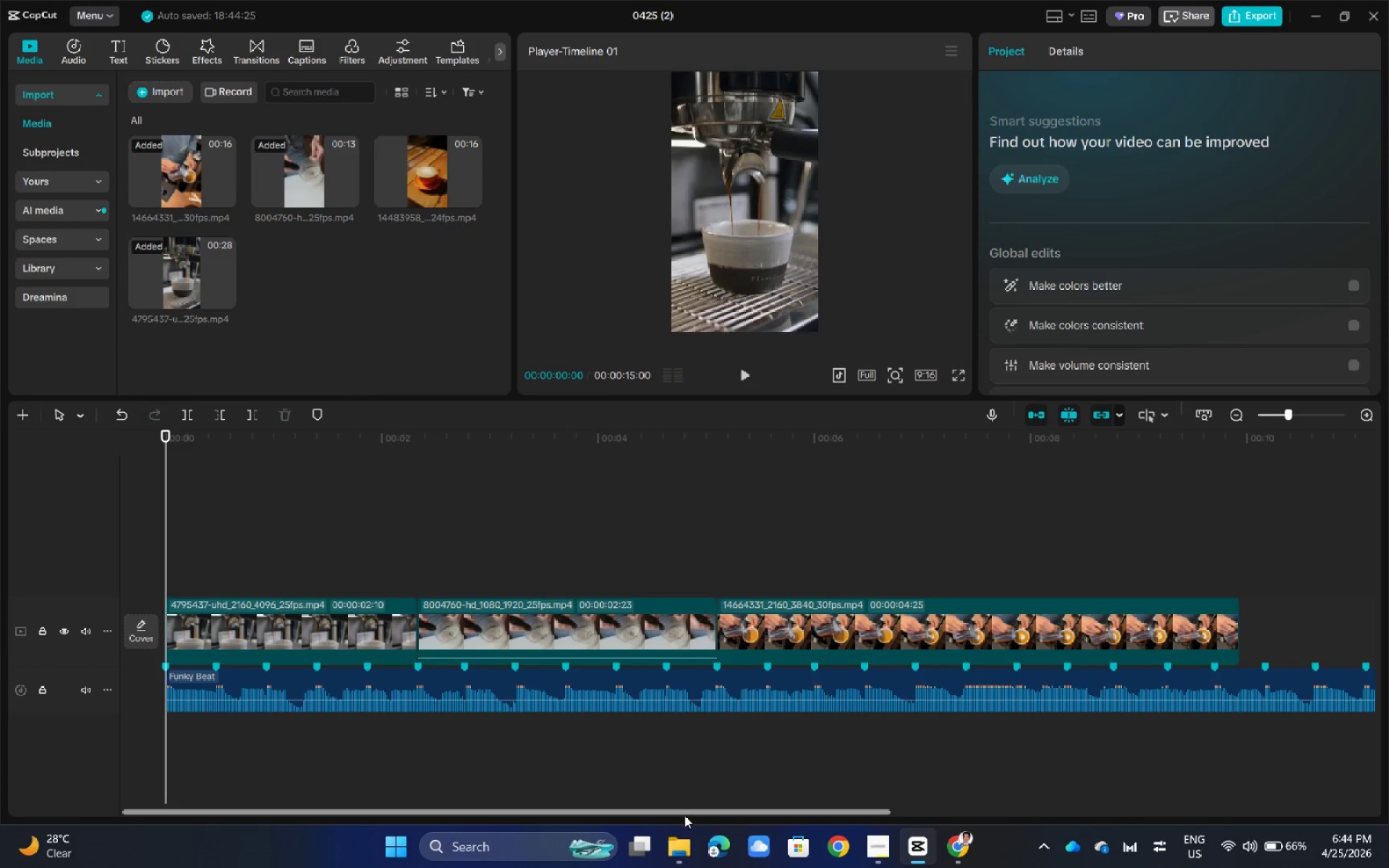 
left_click_drag(start_coordinate=[684, 815], to_coordinate=[711, 815])
 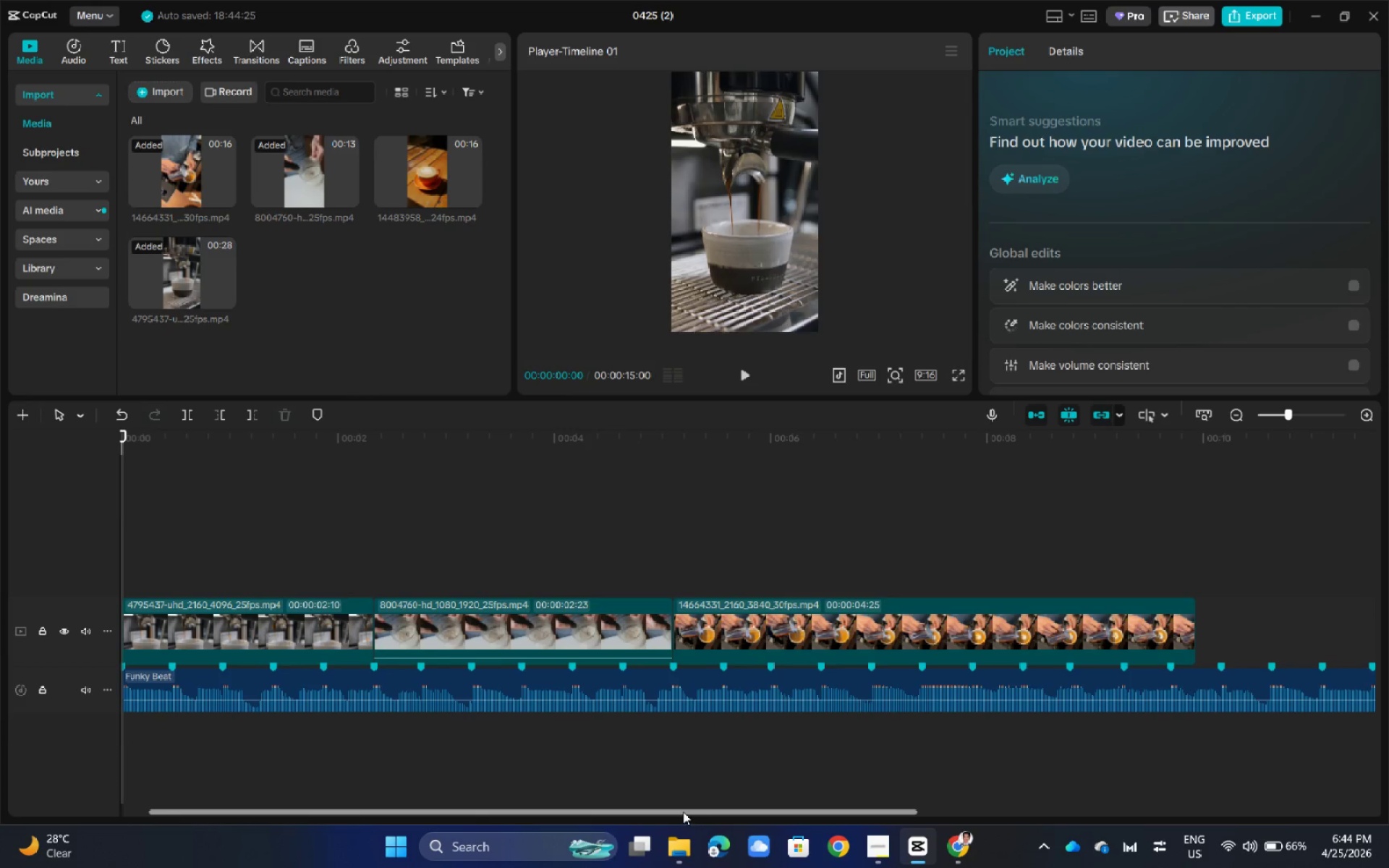 
left_click_drag(start_coordinate=[681, 812], to_coordinate=[804, 813])
 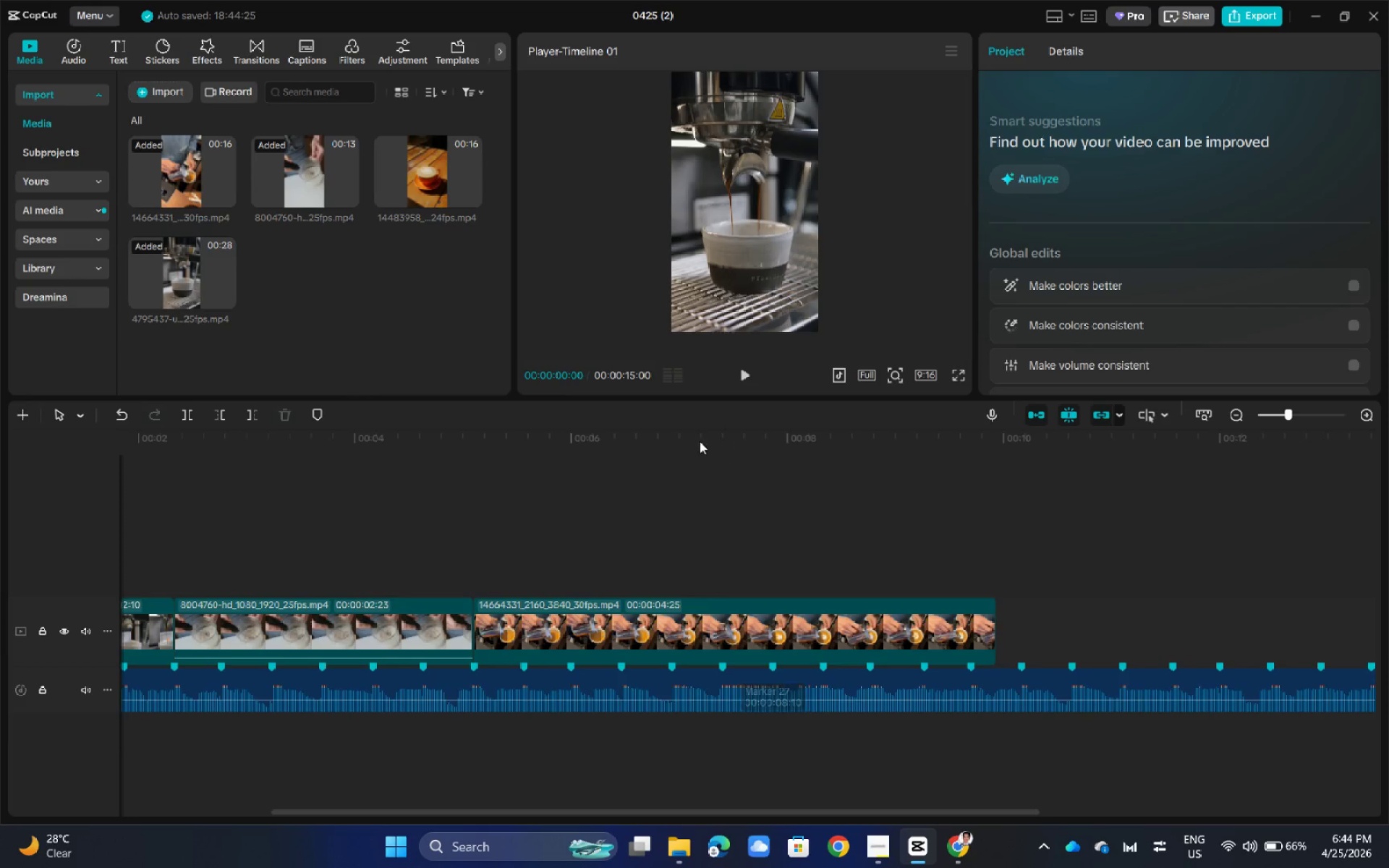 
double_click([700, 441])
 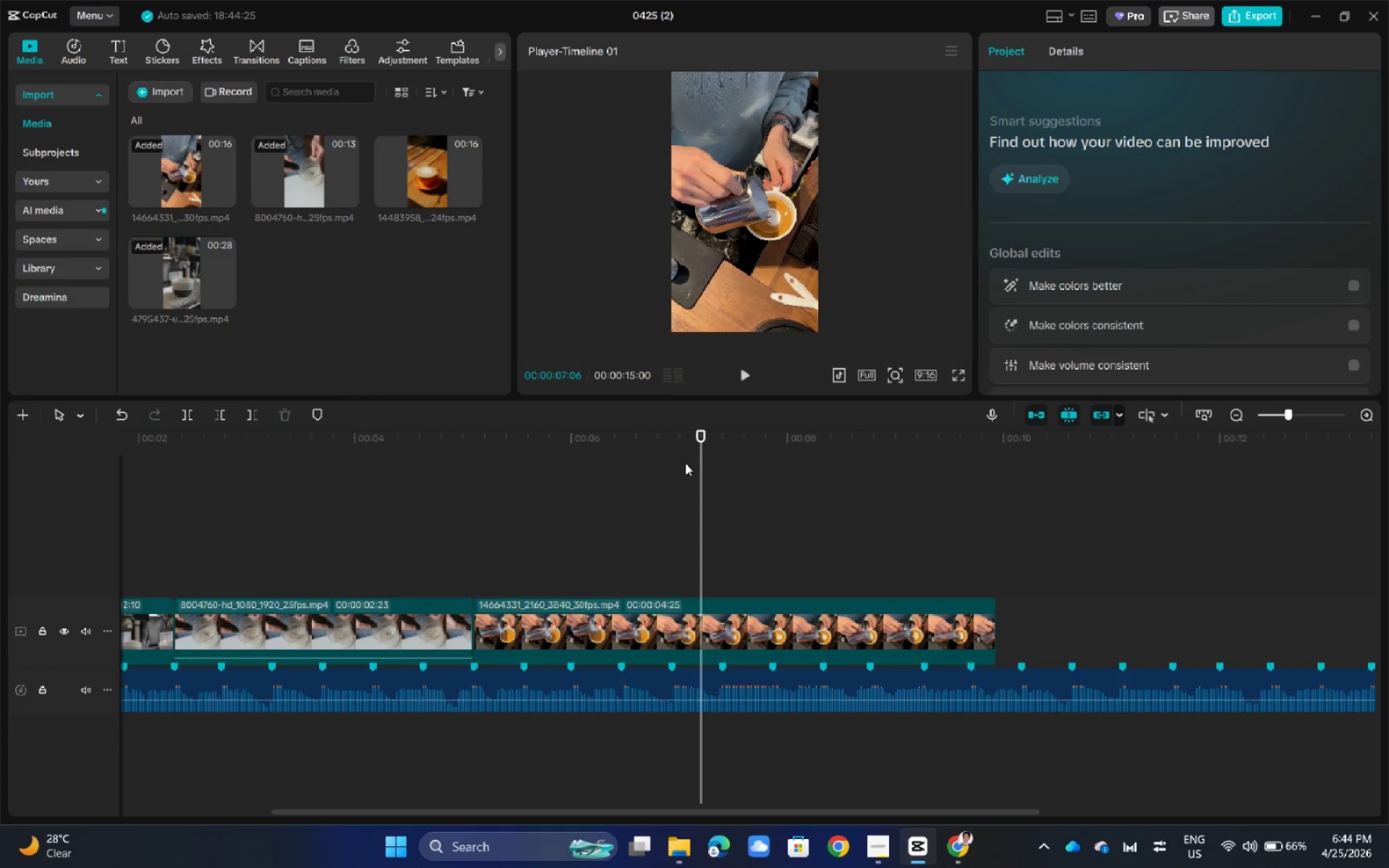 
left_click_drag(start_coordinate=[690, 451], to_coordinate=[684, 484])
 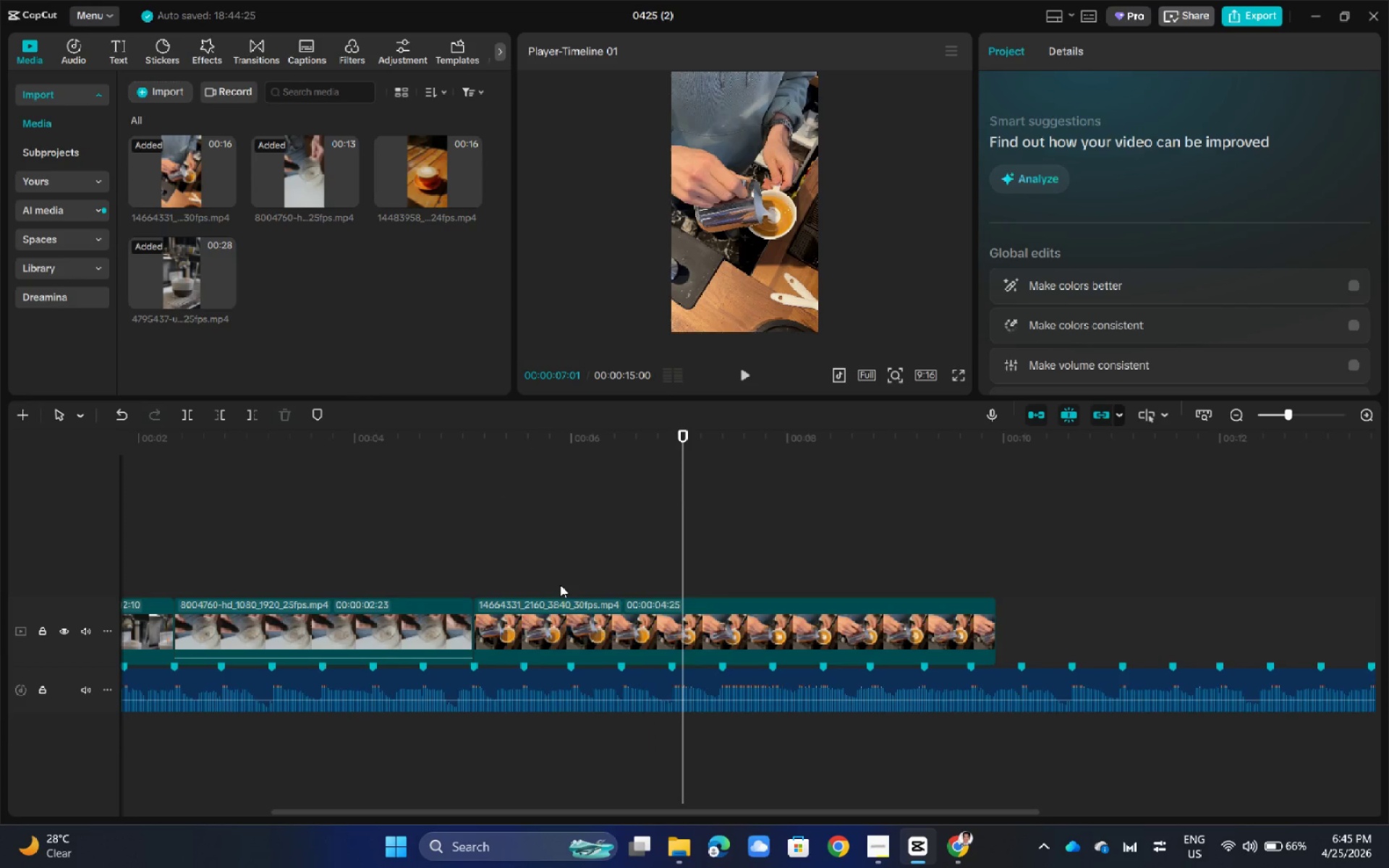 
left_click([555, 616])
 